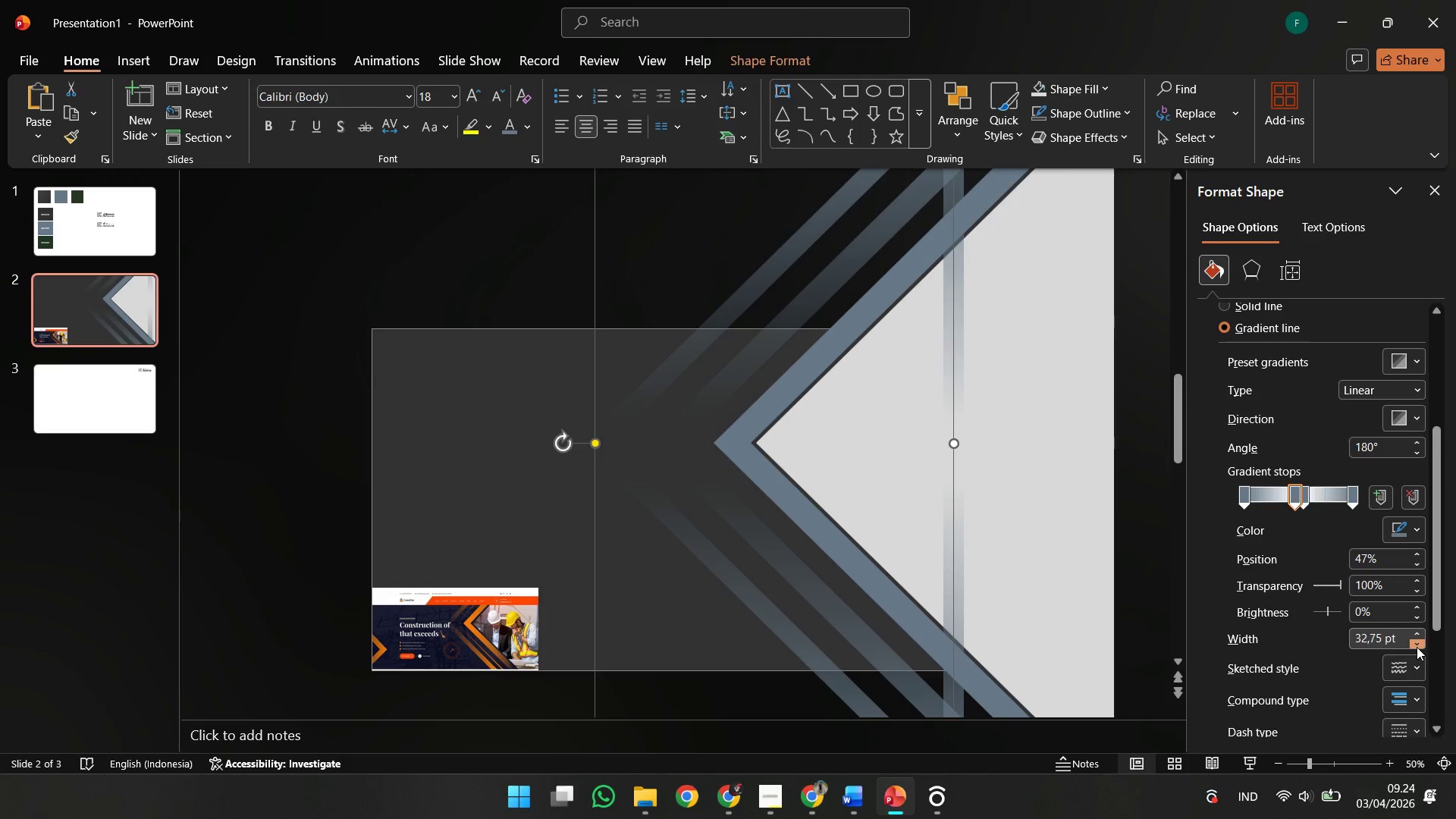 
triple_click([1417, 647])
 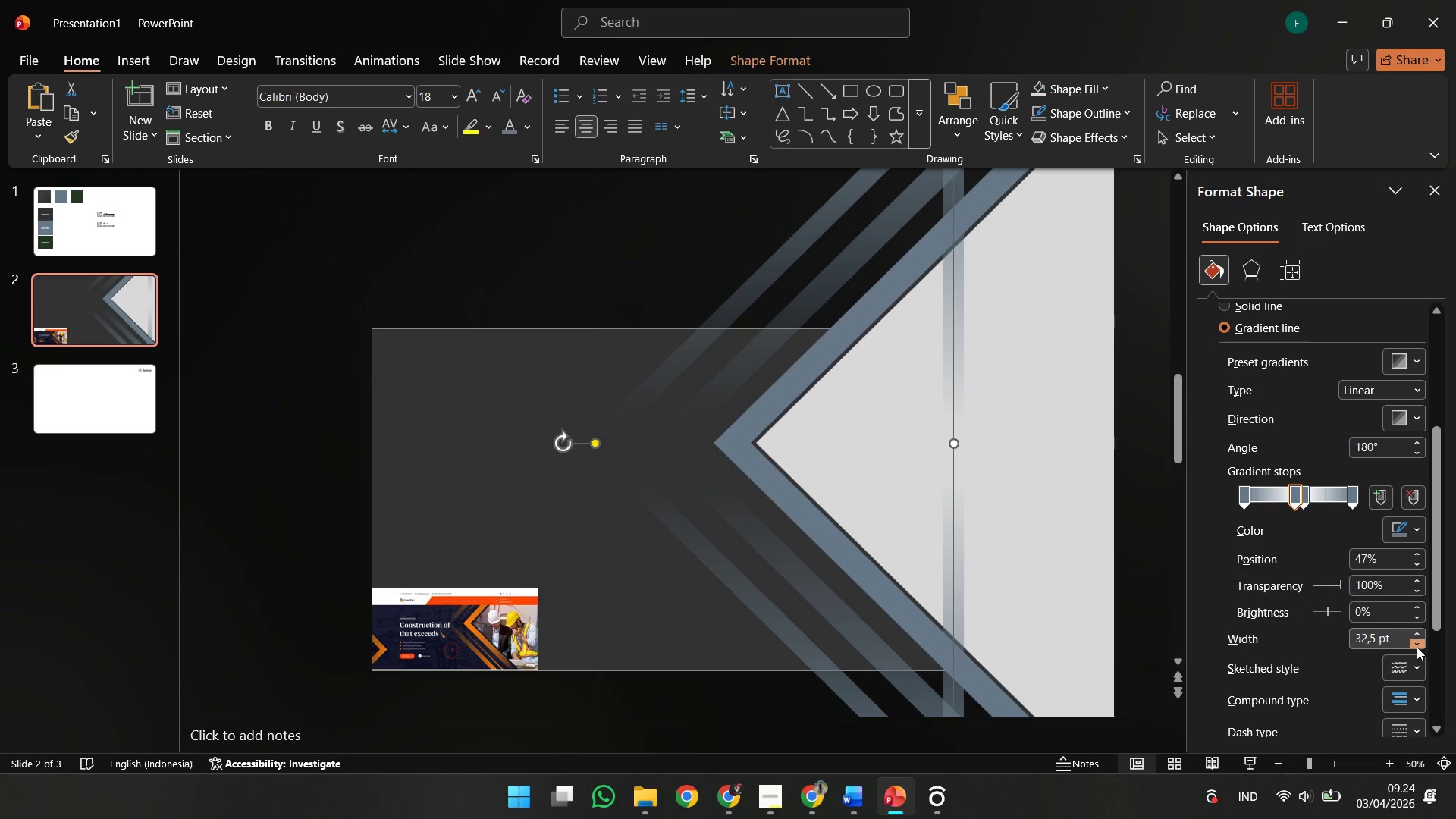 
triple_click([1417, 647])
 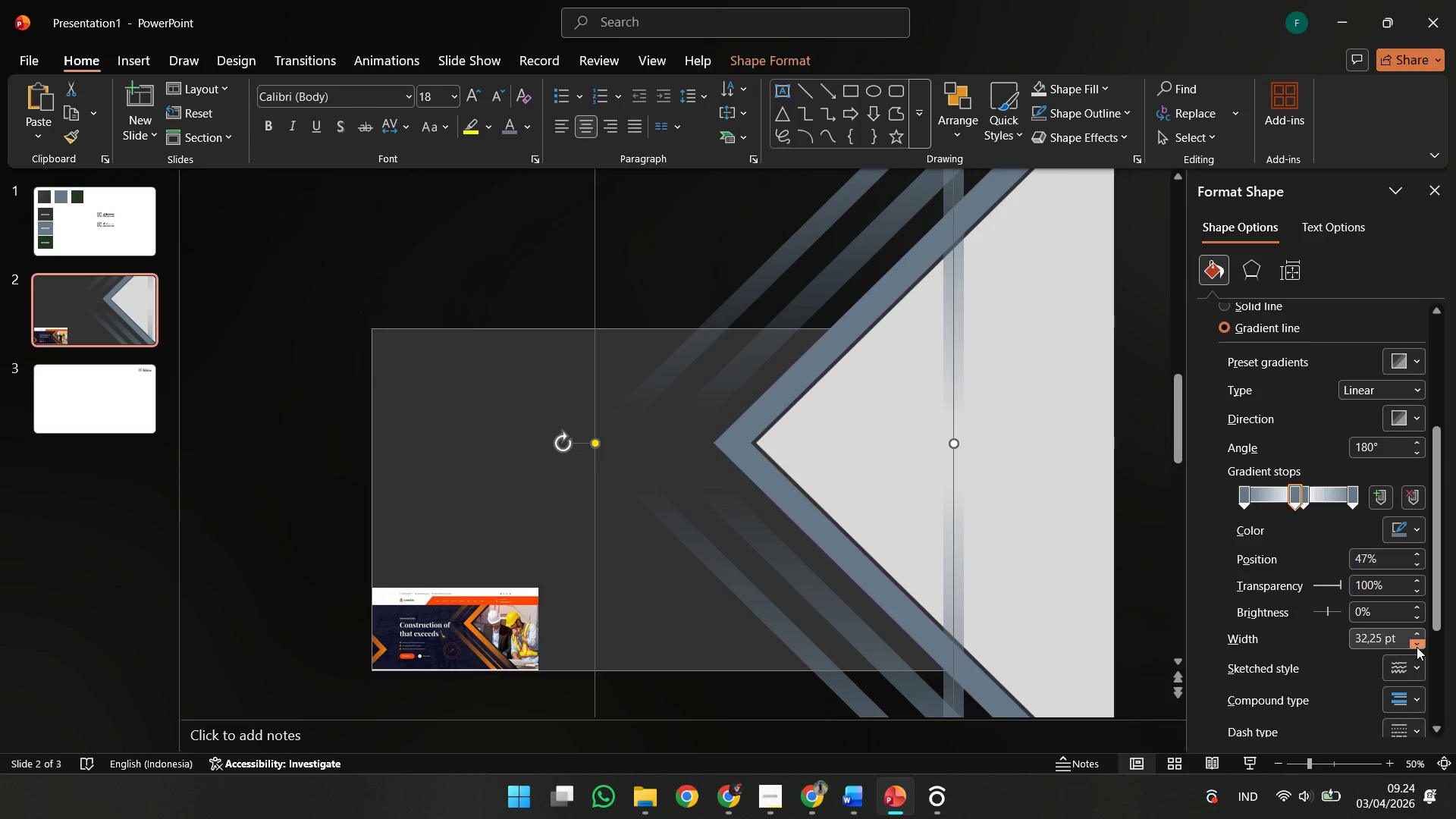 
triple_click([1417, 647])
 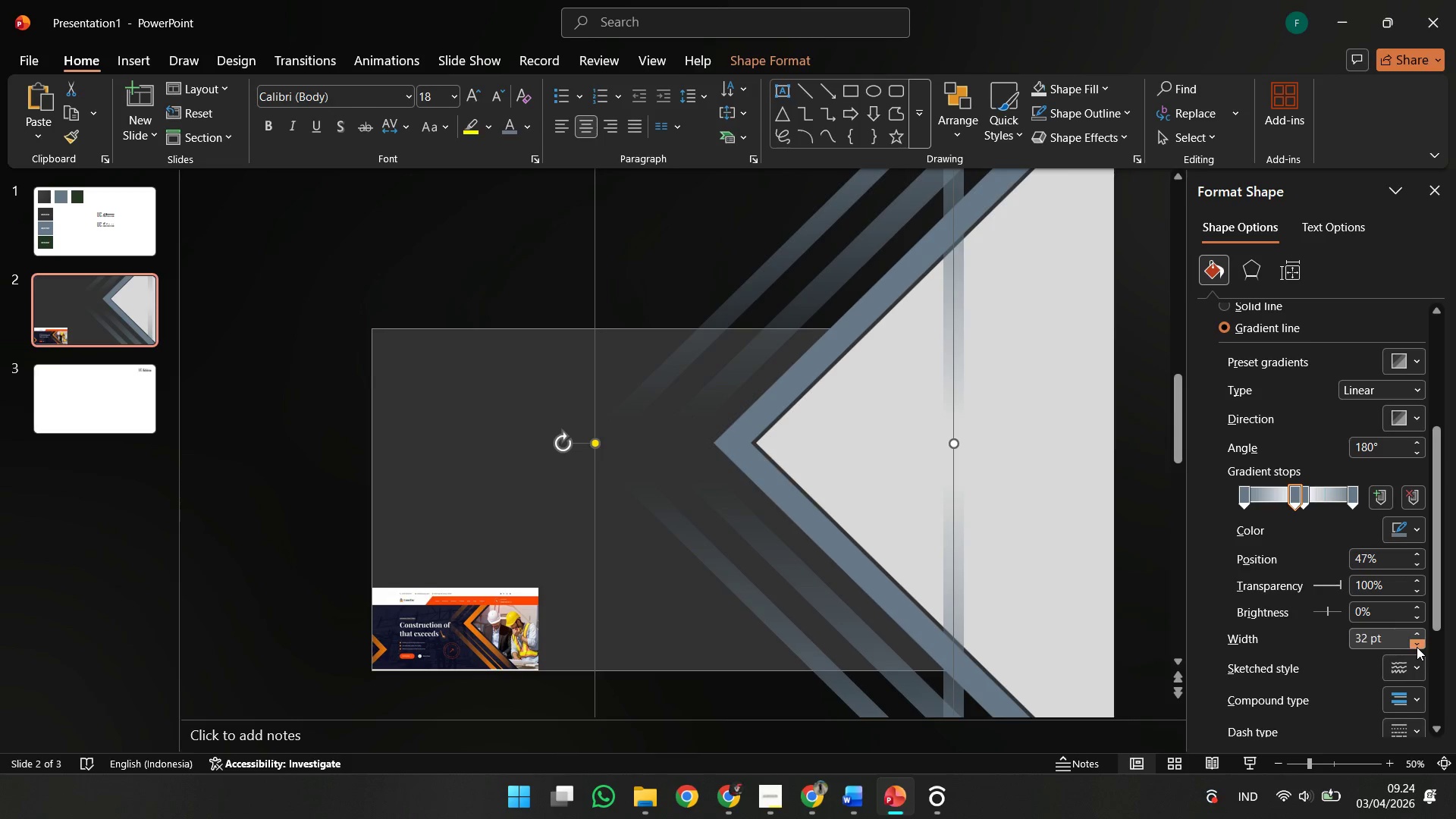 
triple_click([1417, 647])
 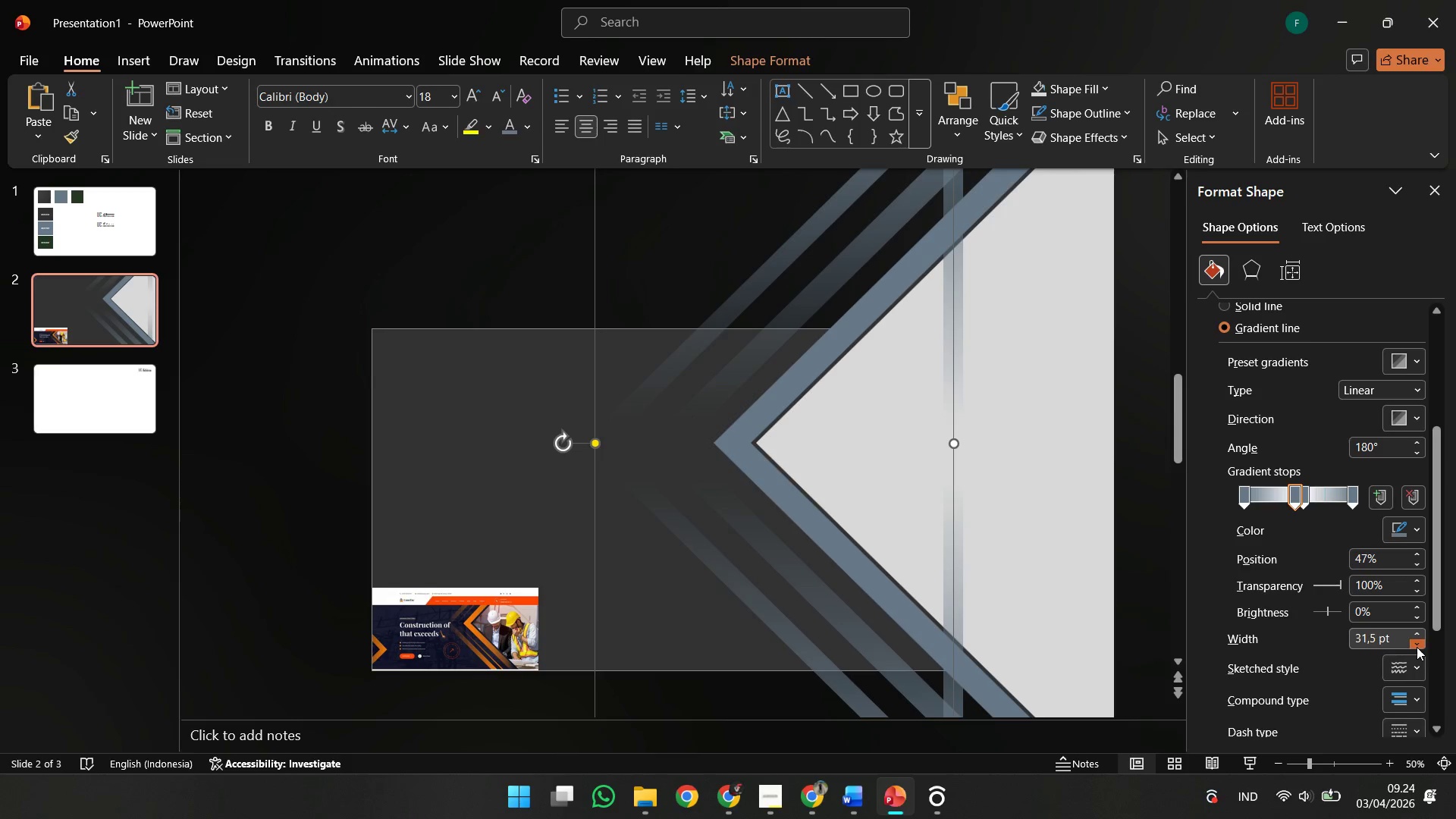 
triple_click([1417, 647])
 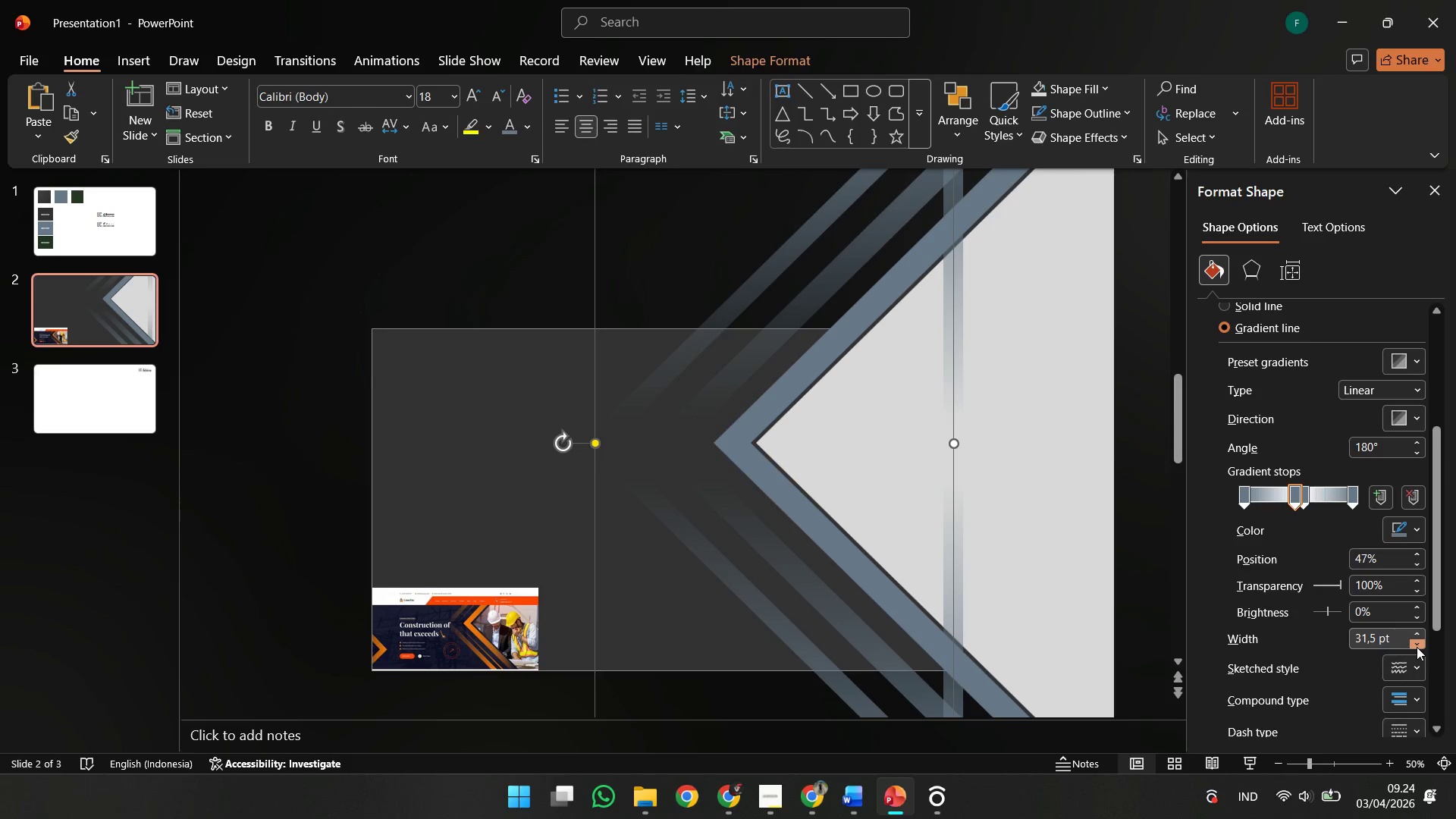 
triple_click([1417, 647])
 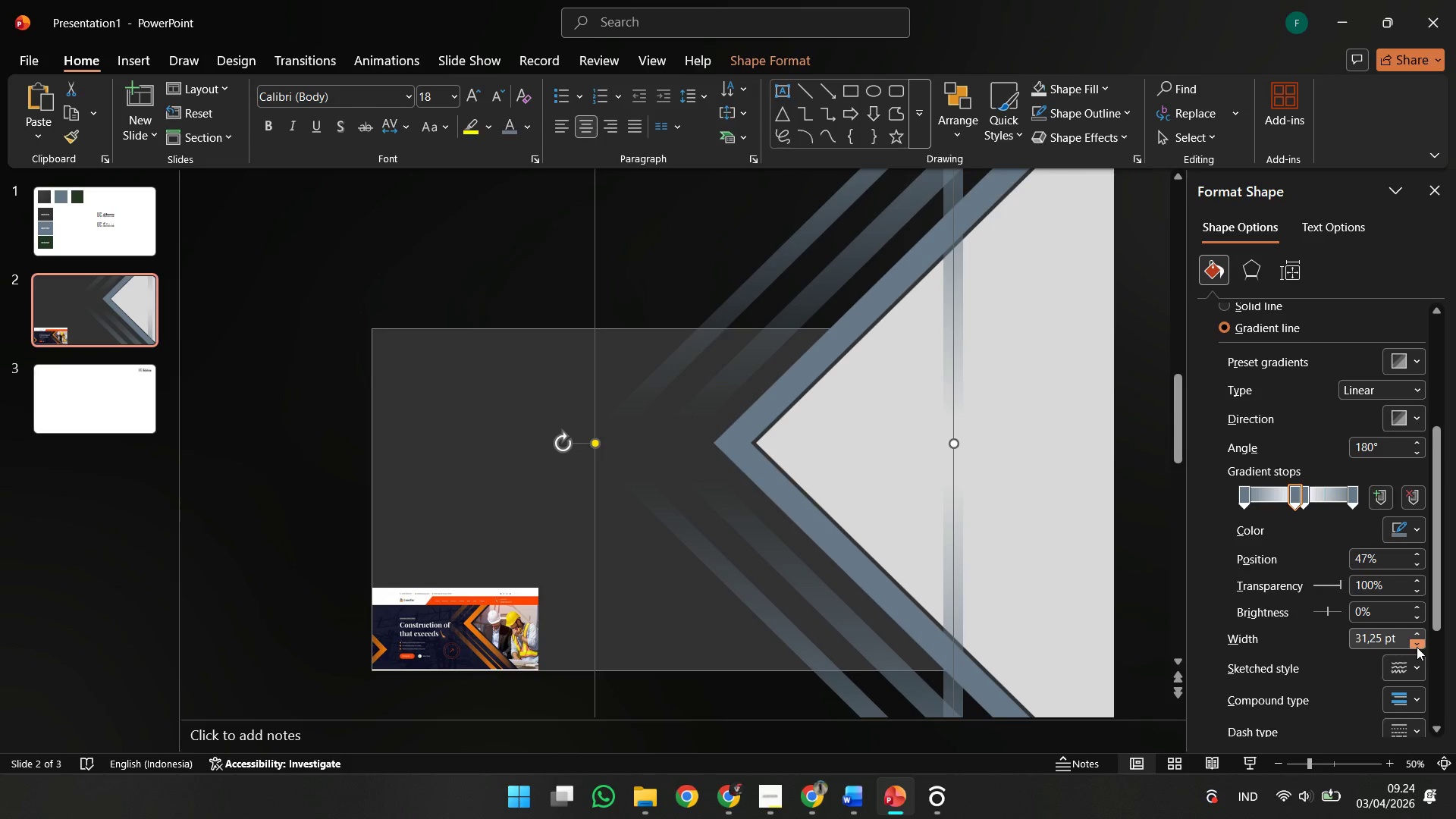 
triple_click([1417, 647])
 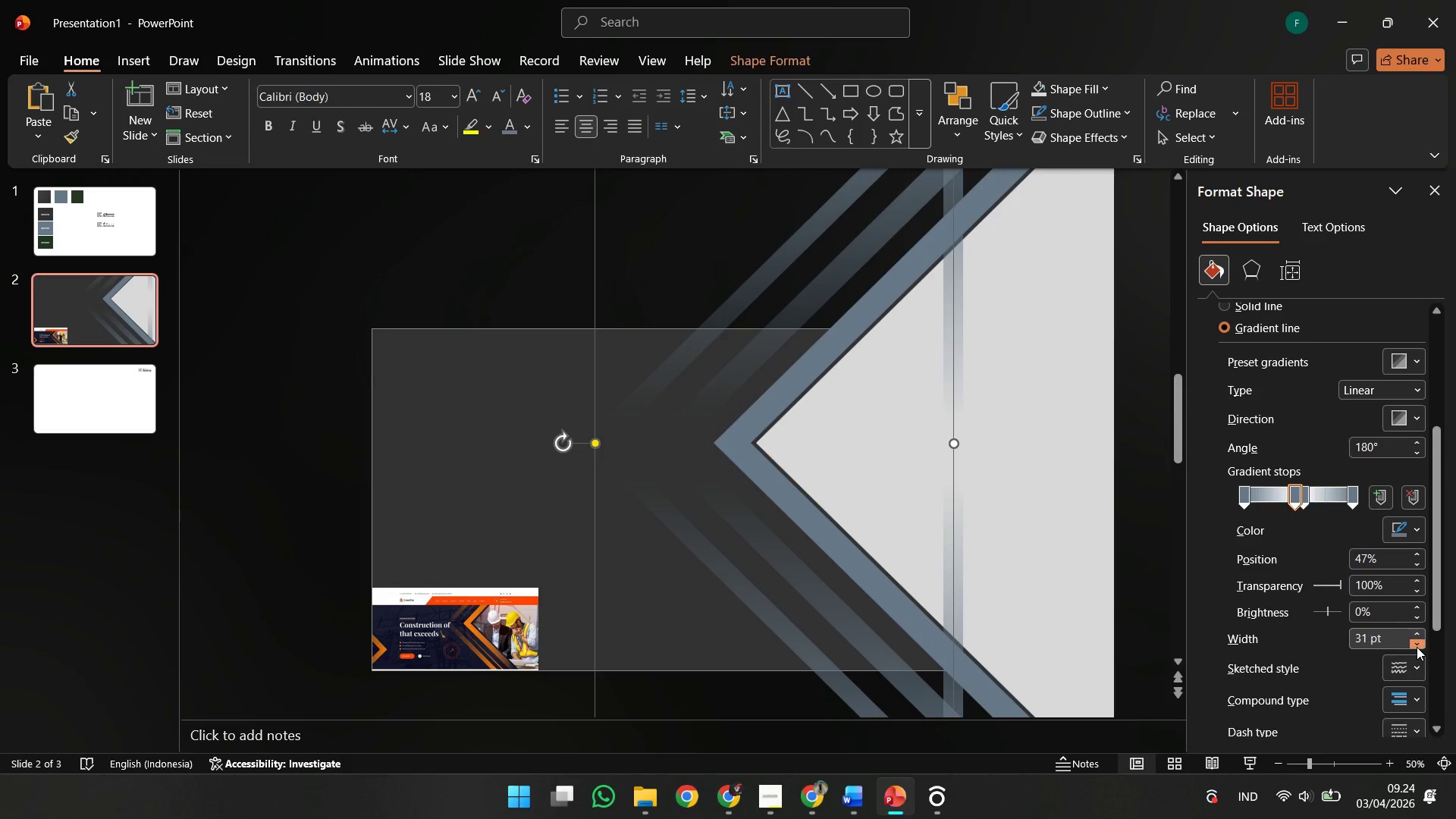 
triple_click([1417, 647])
 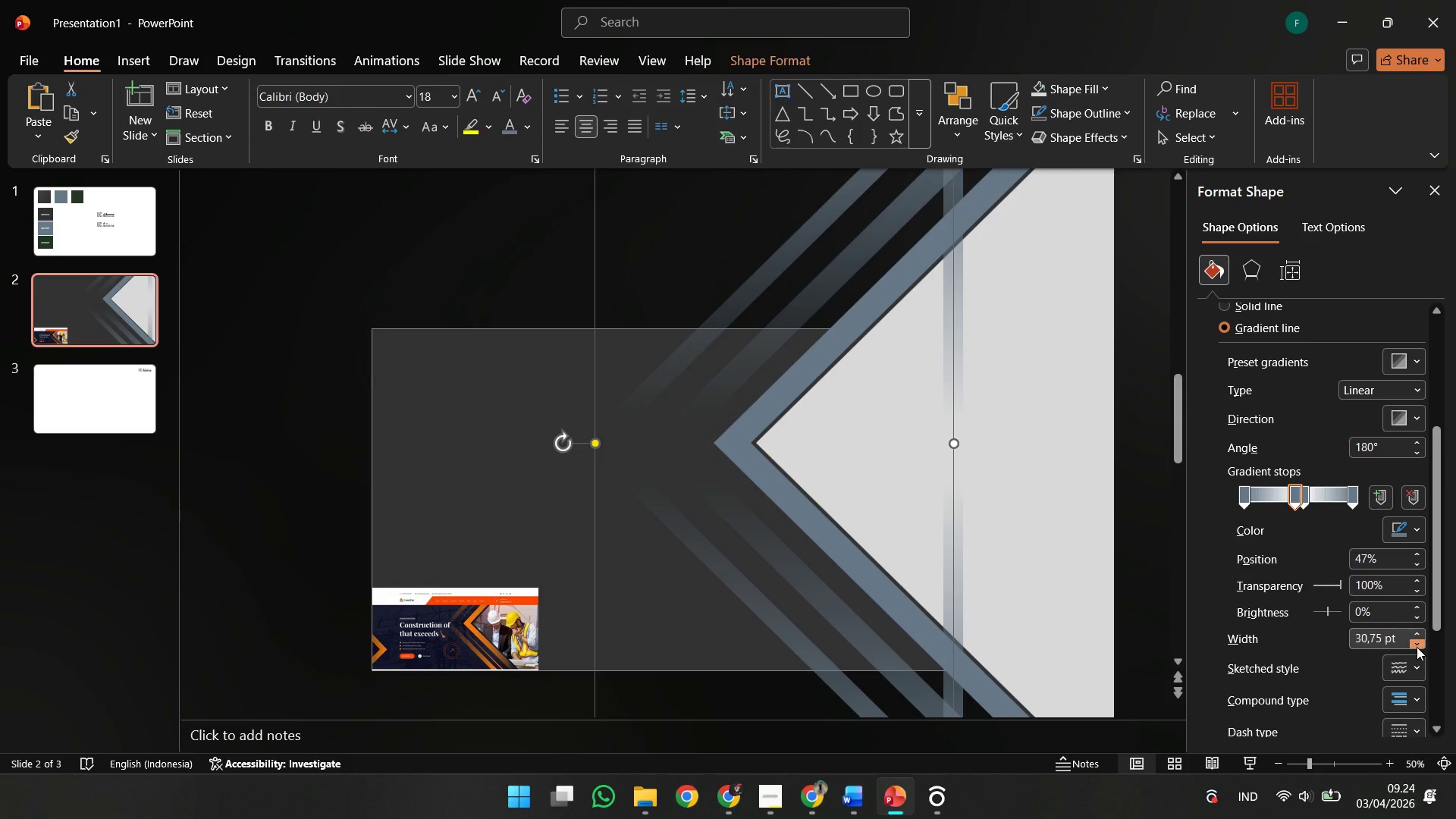 
triple_click([1417, 647])
 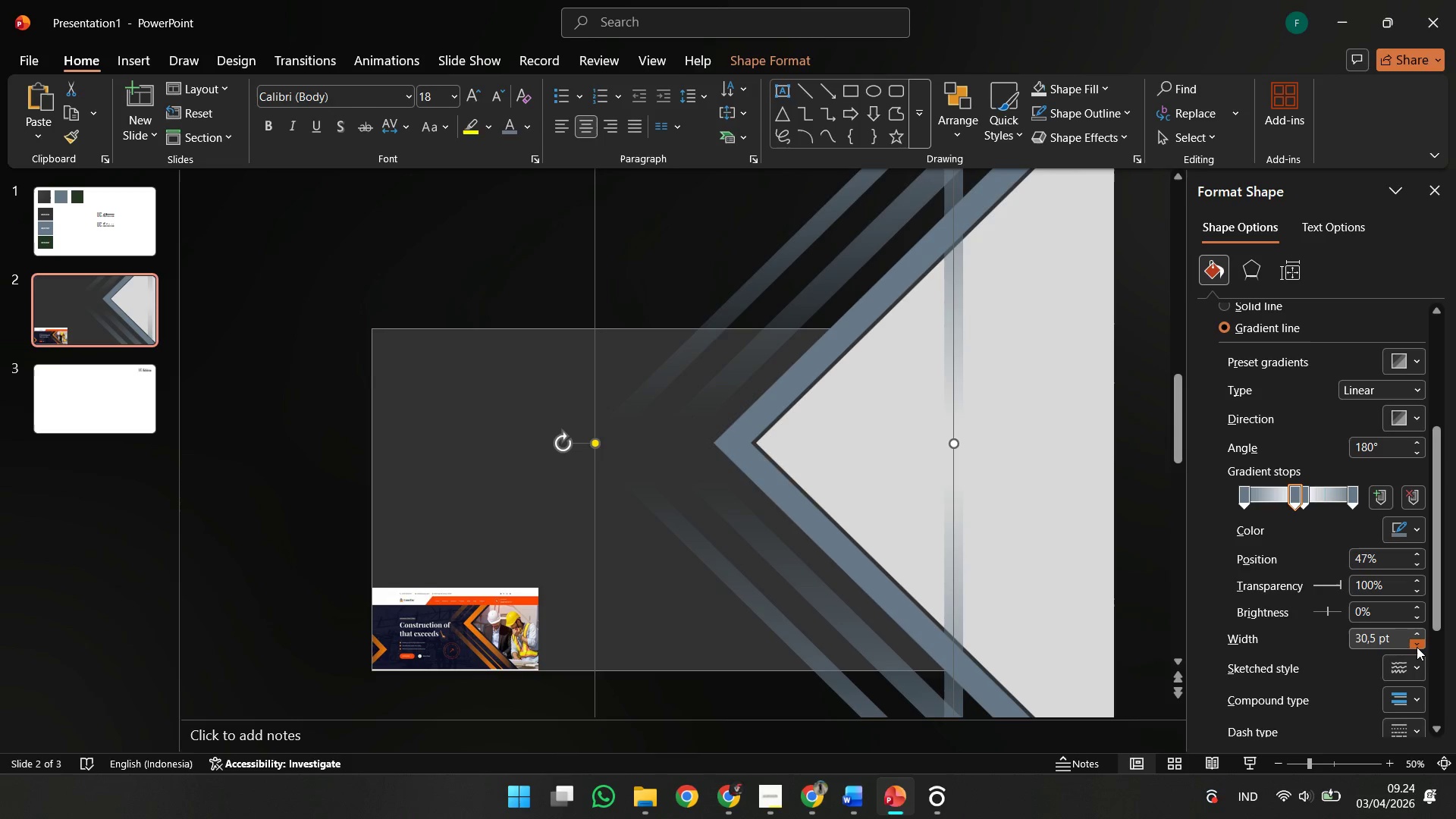 
triple_click([1417, 647])
 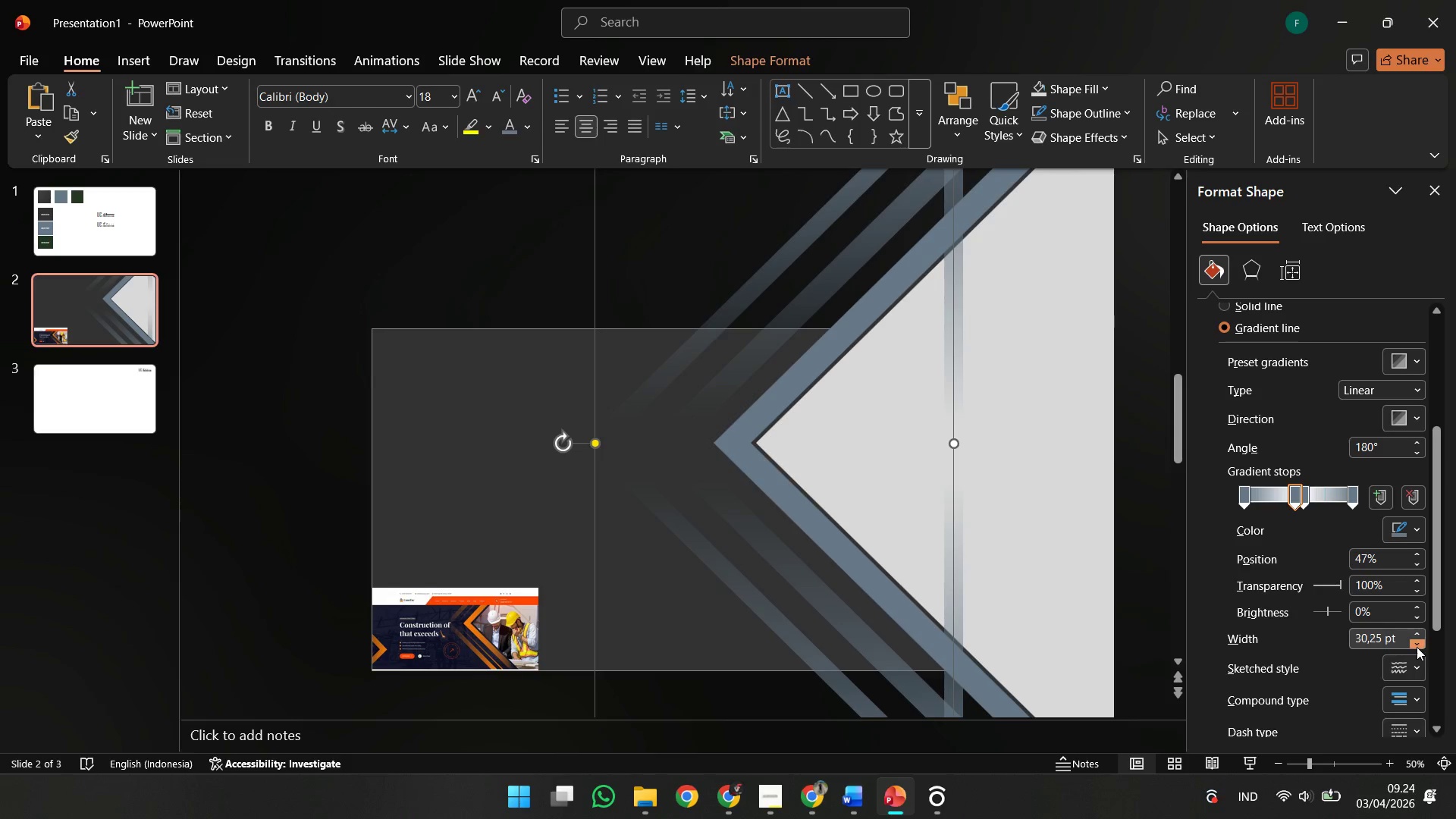 
triple_click([1417, 647])
 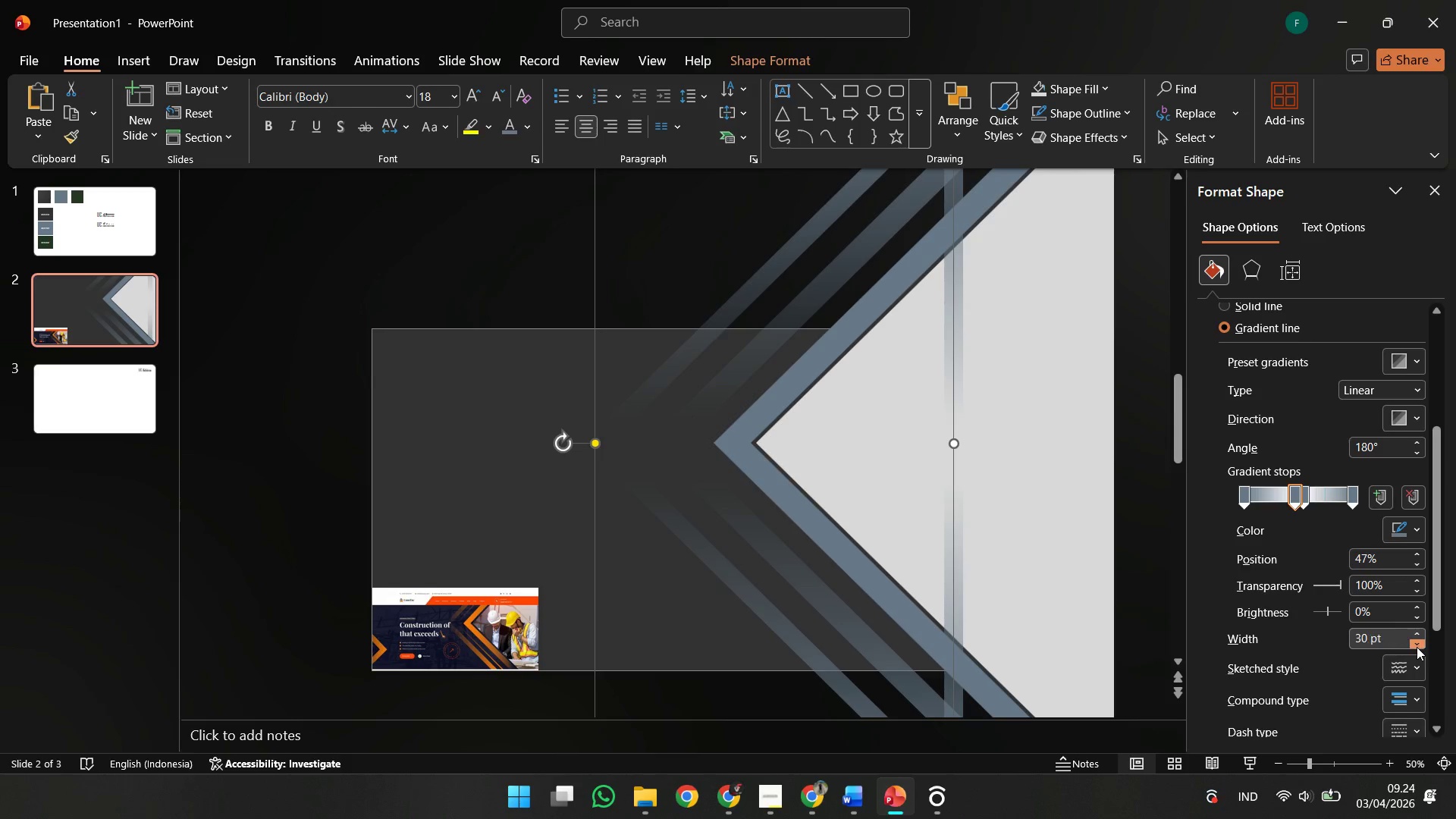 
triple_click([1417, 647])
 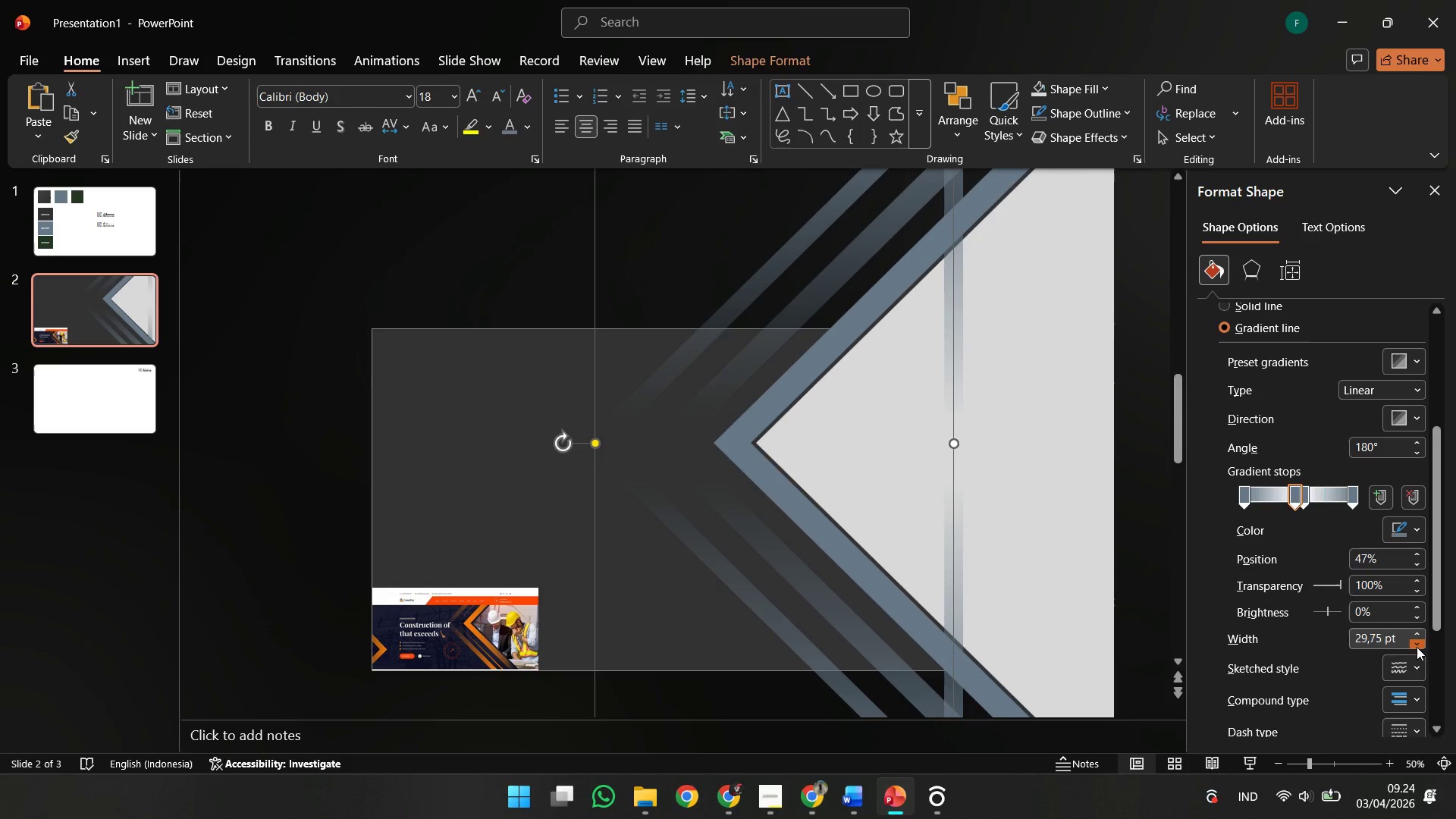 
triple_click([1417, 647])
 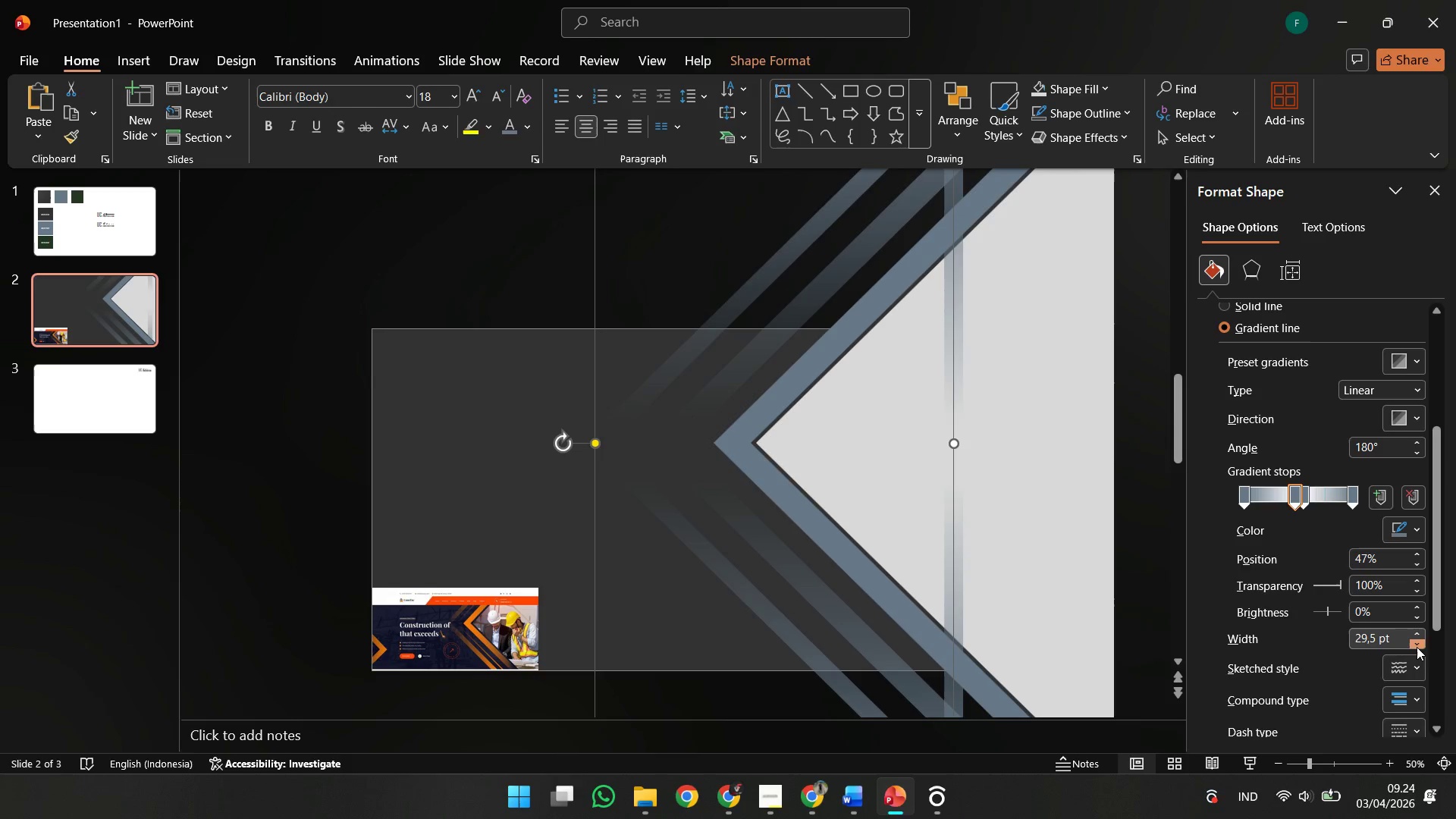 
triple_click([1417, 647])
 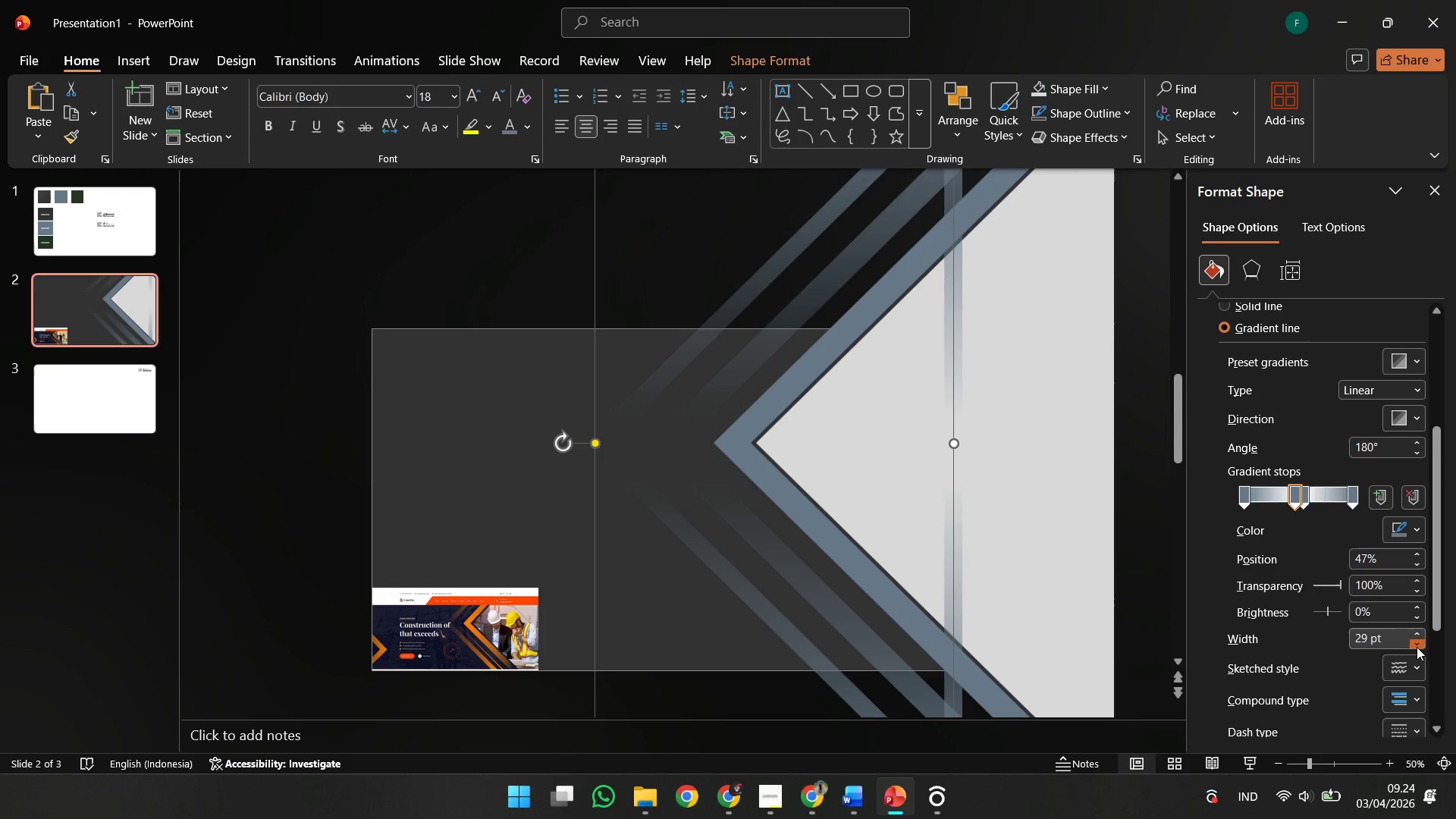 
triple_click([1417, 647])
 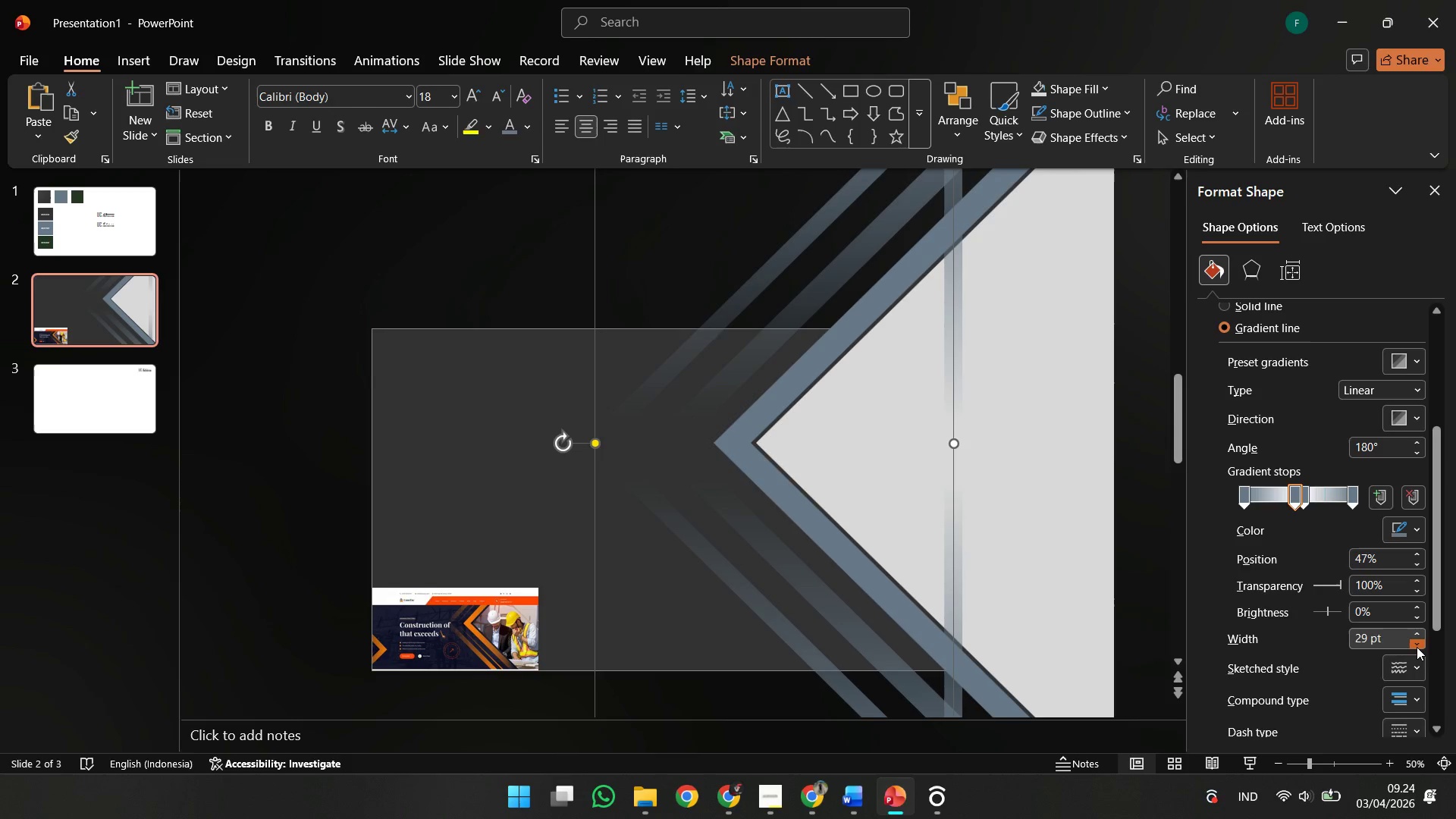 
triple_click([1417, 647])
 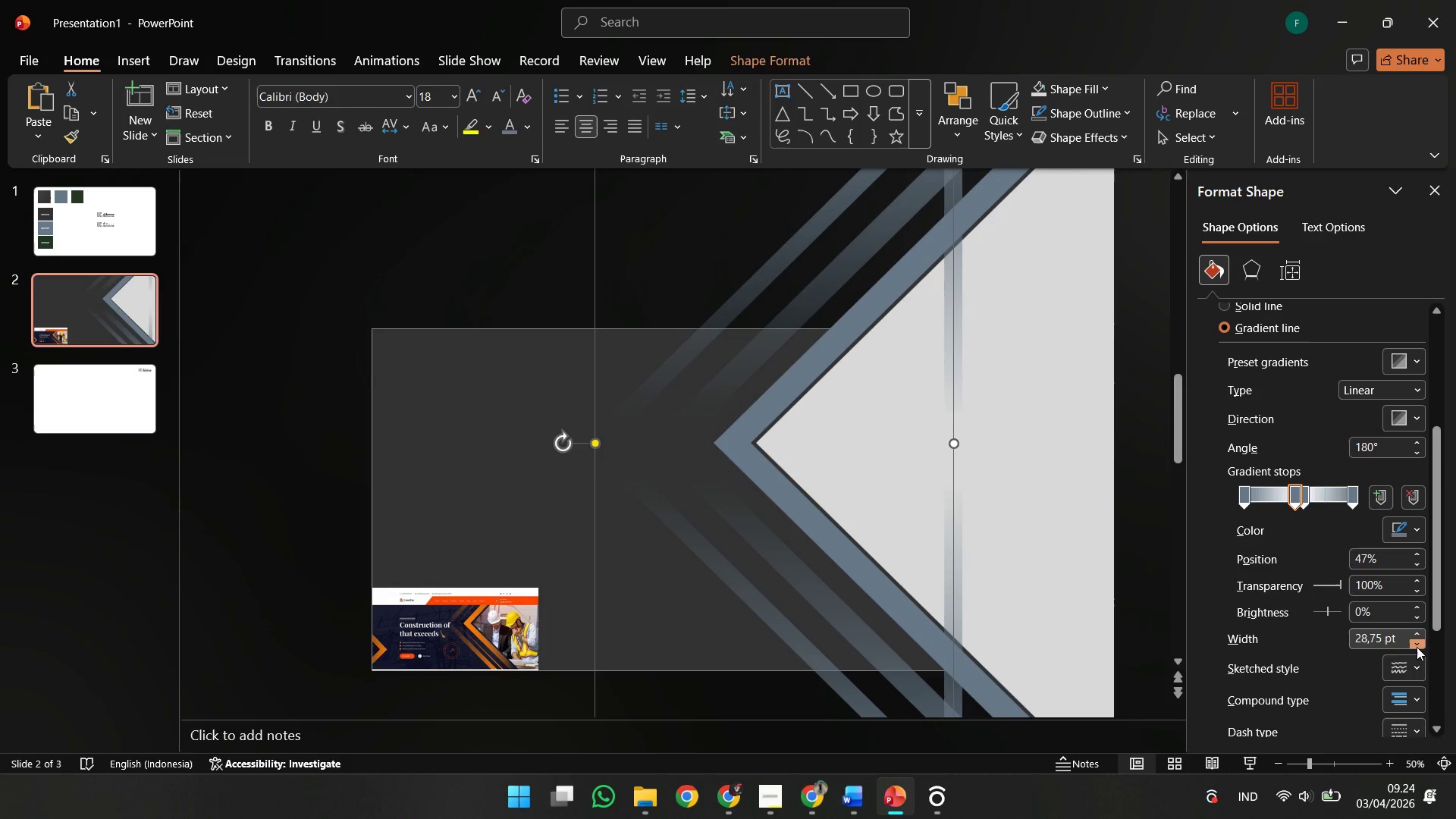 
triple_click([1417, 647])
 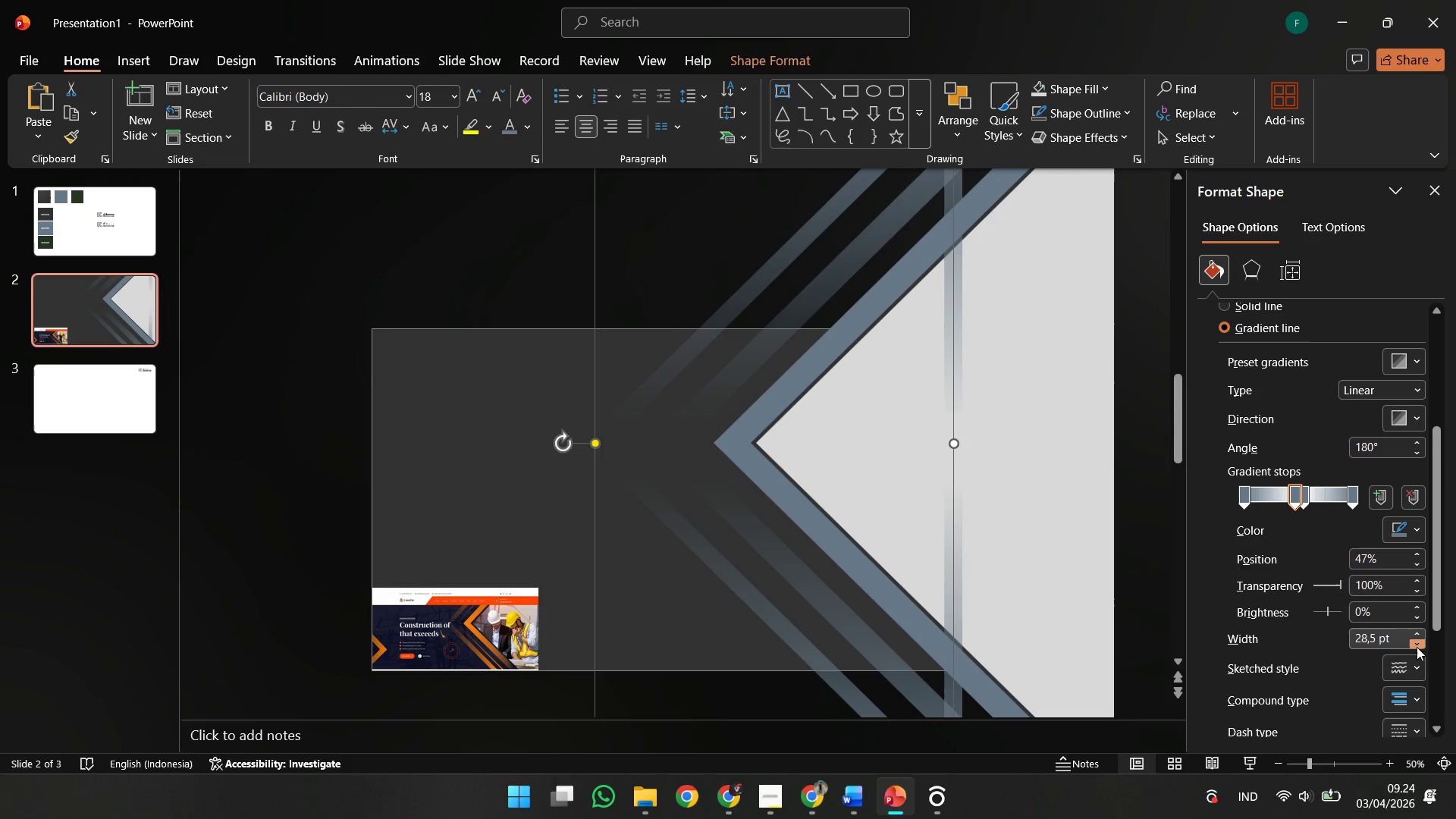 
triple_click([1417, 647])
 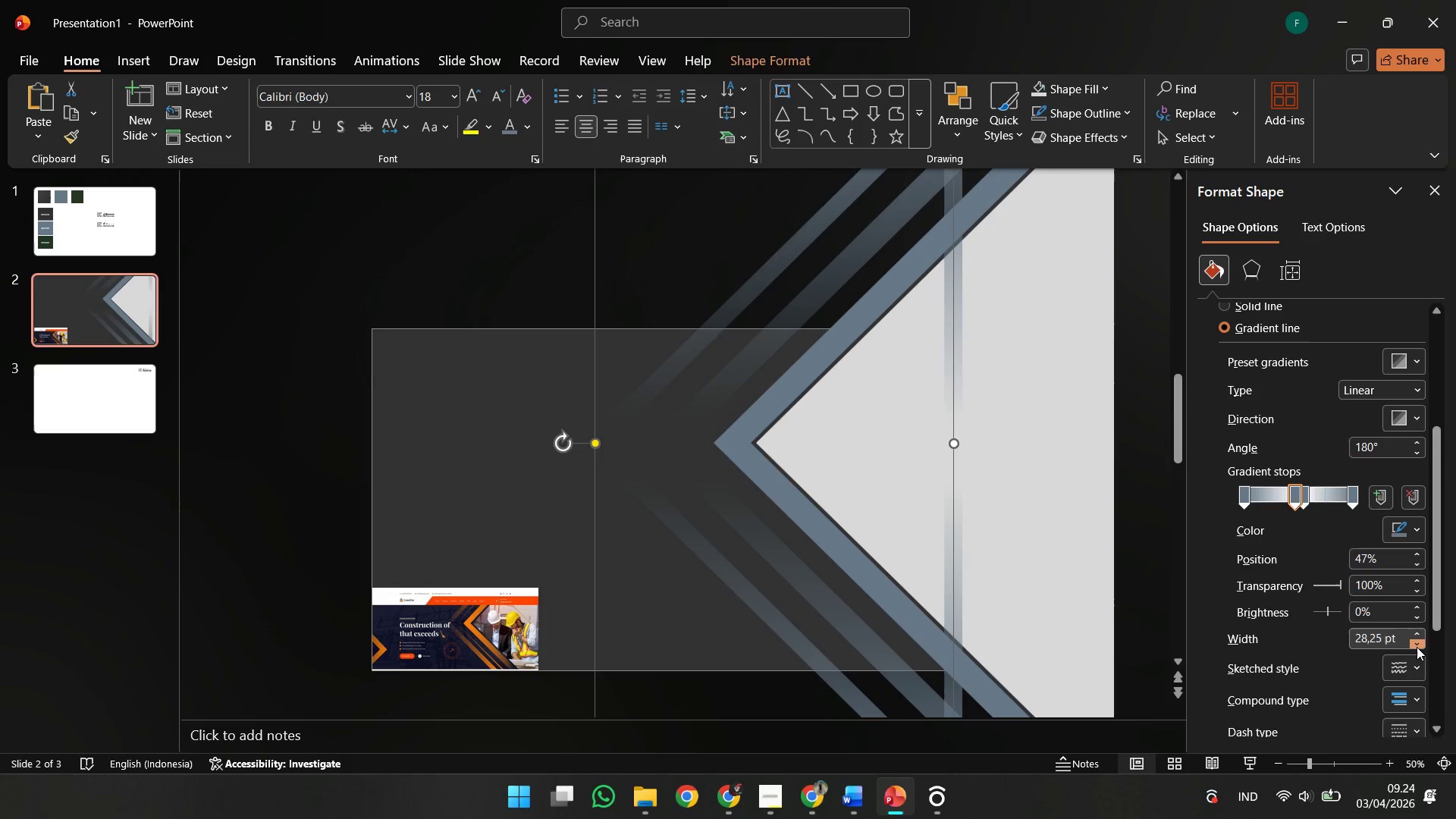 
triple_click([1417, 647])
 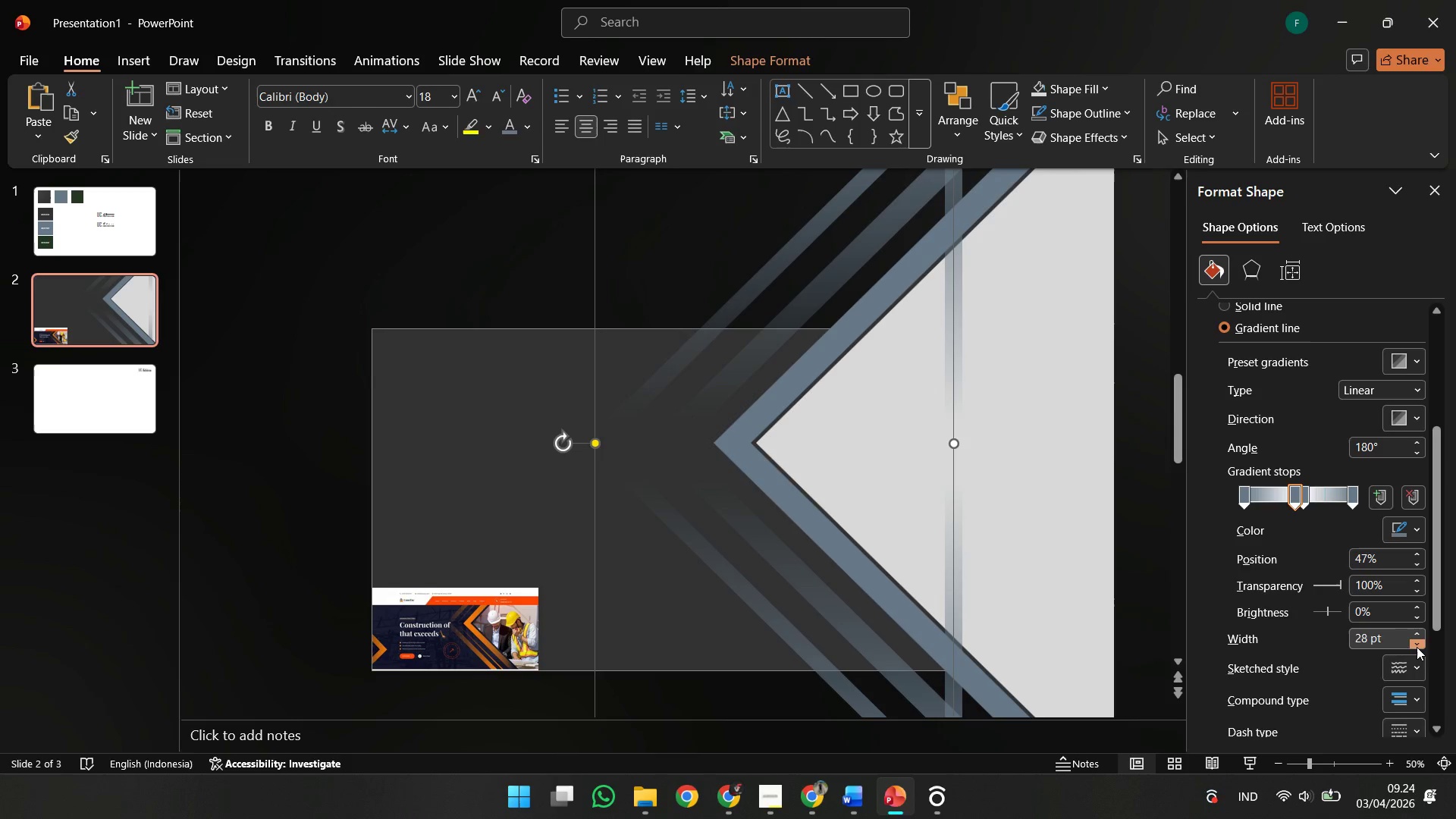 
triple_click([1417, 647])
 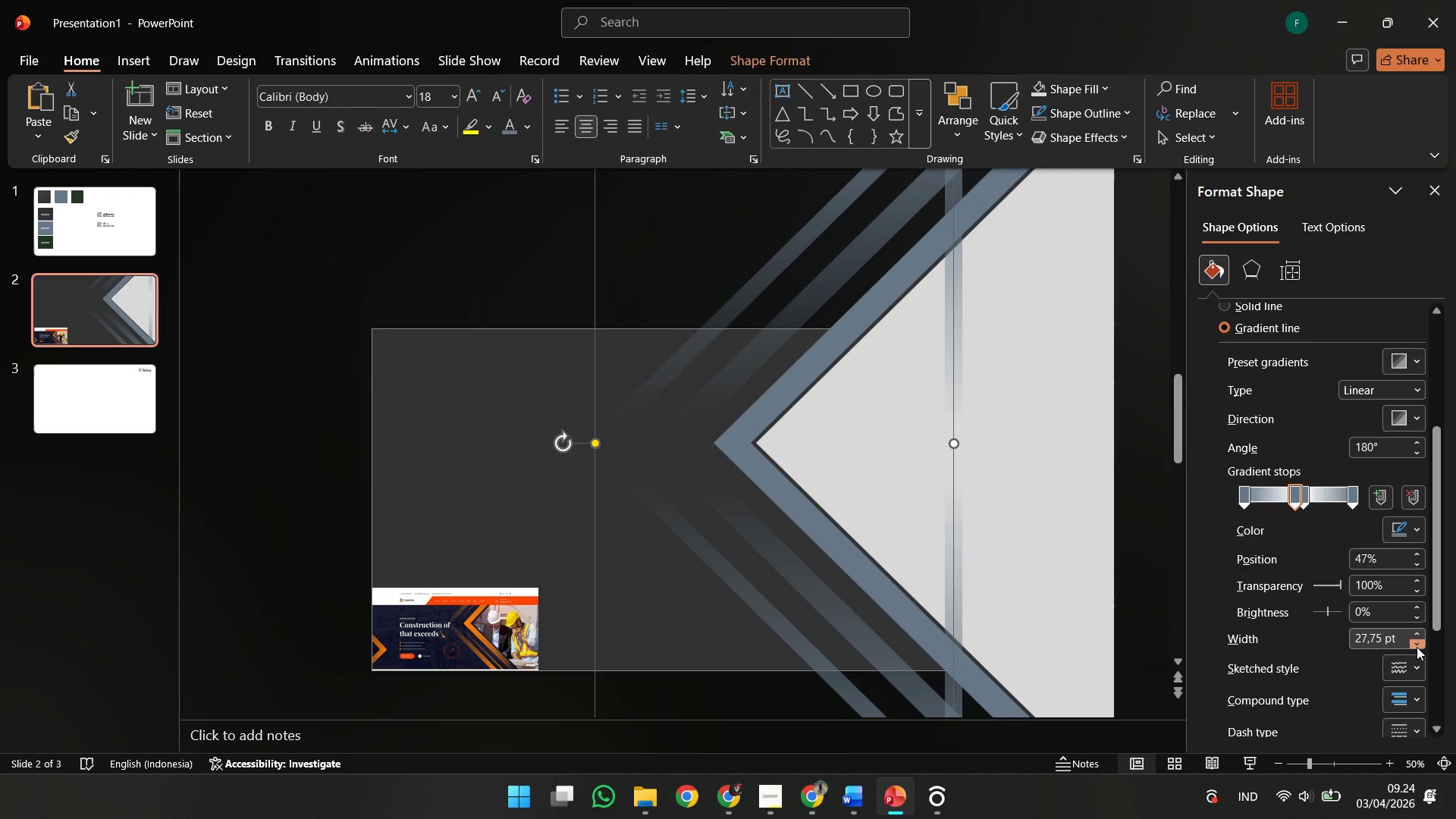 
triple_click([1417, 647])
 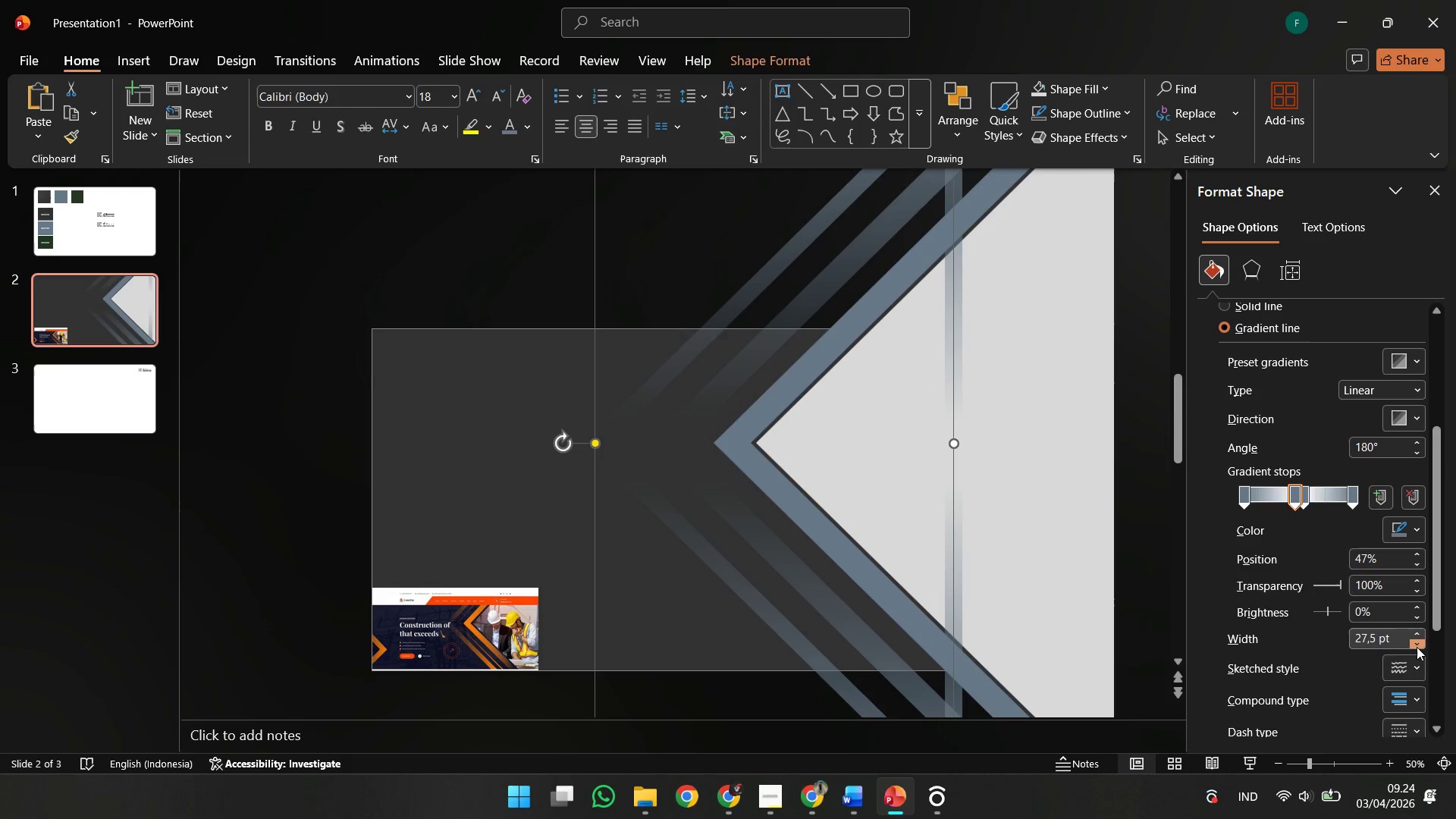 
triple_click([1417, 647])
 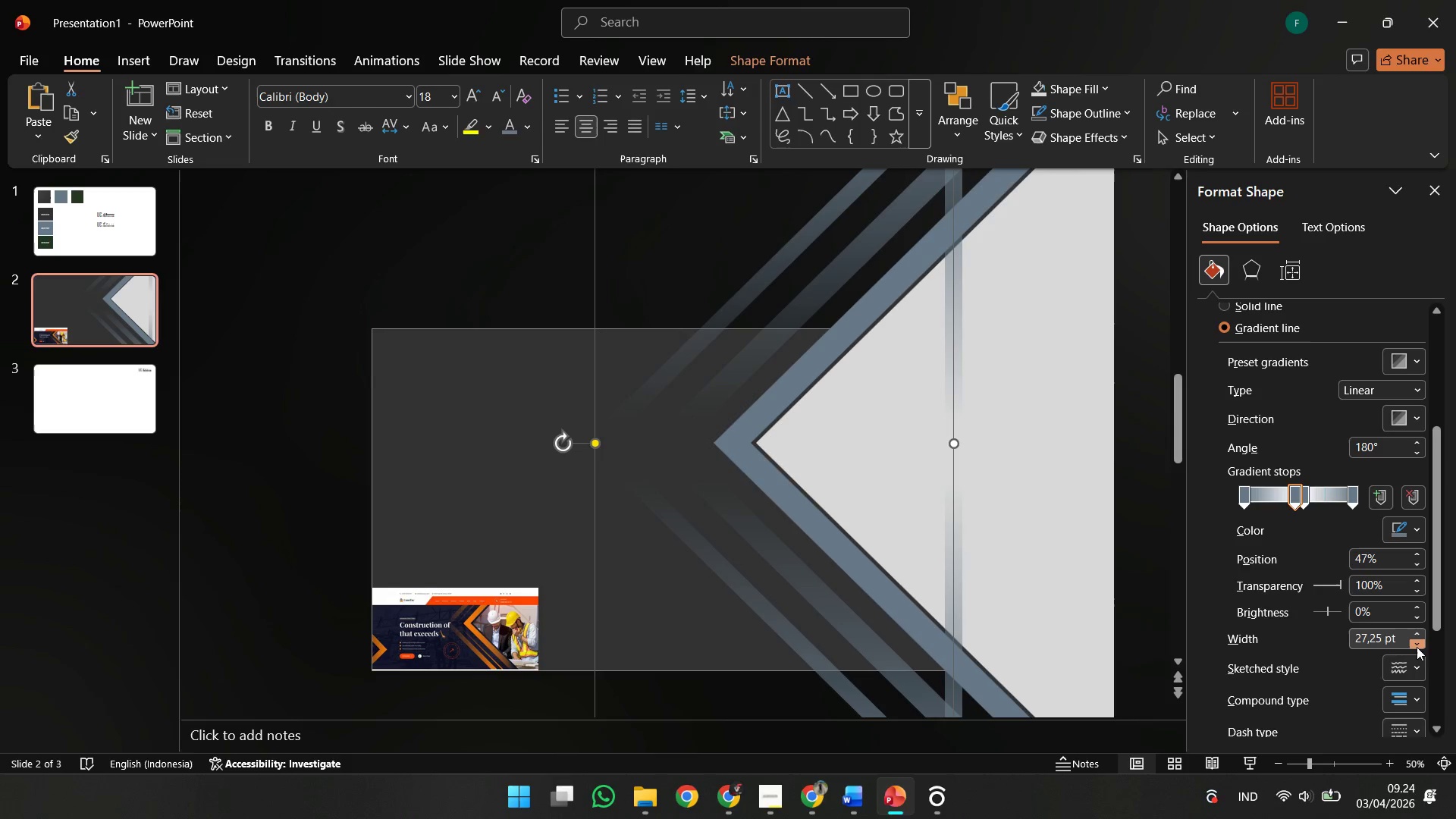 
triple_click([1417, 647])
 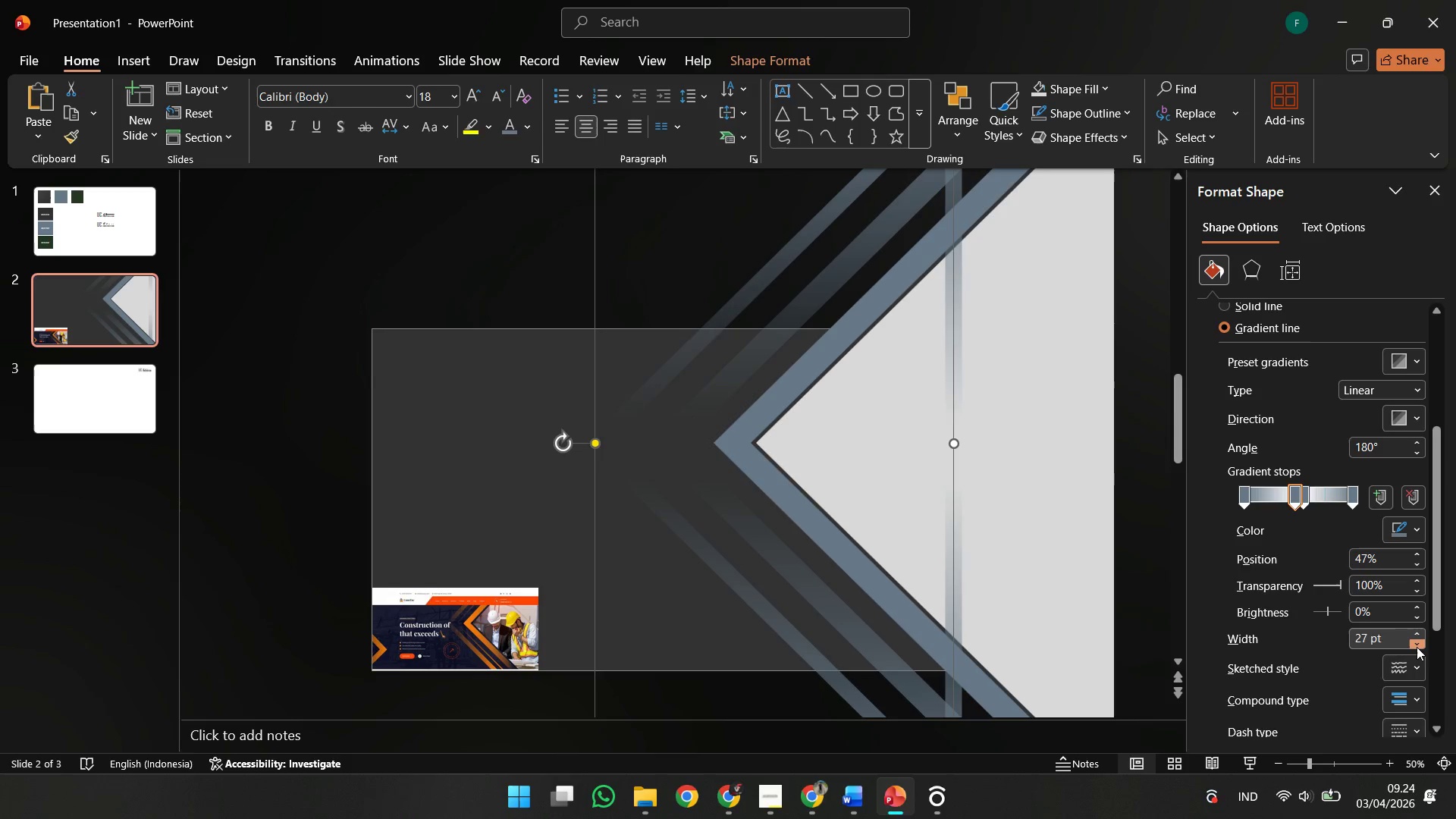 
triple_click([1417, 647])
 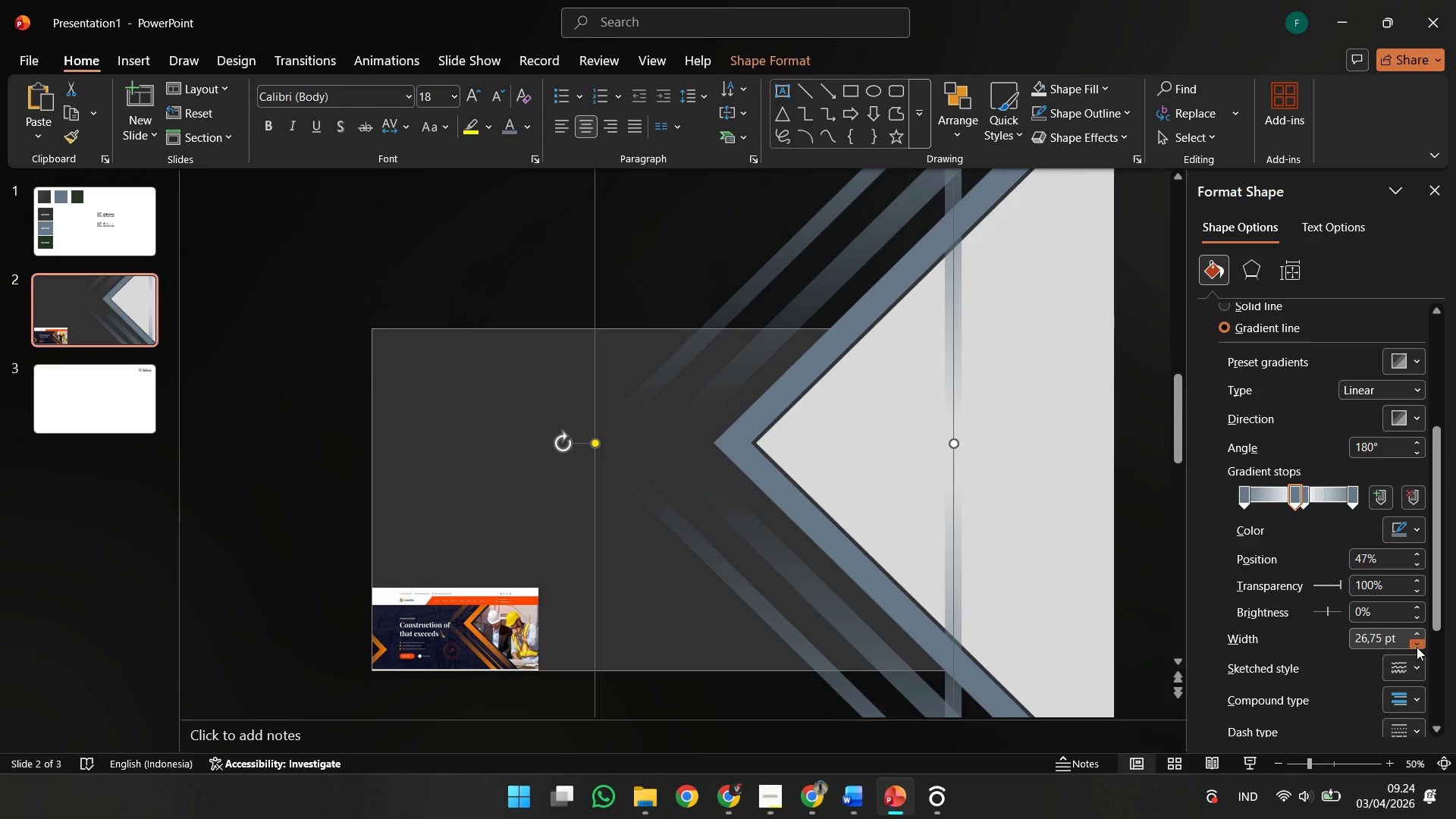 
triple_click([1417, 647])
 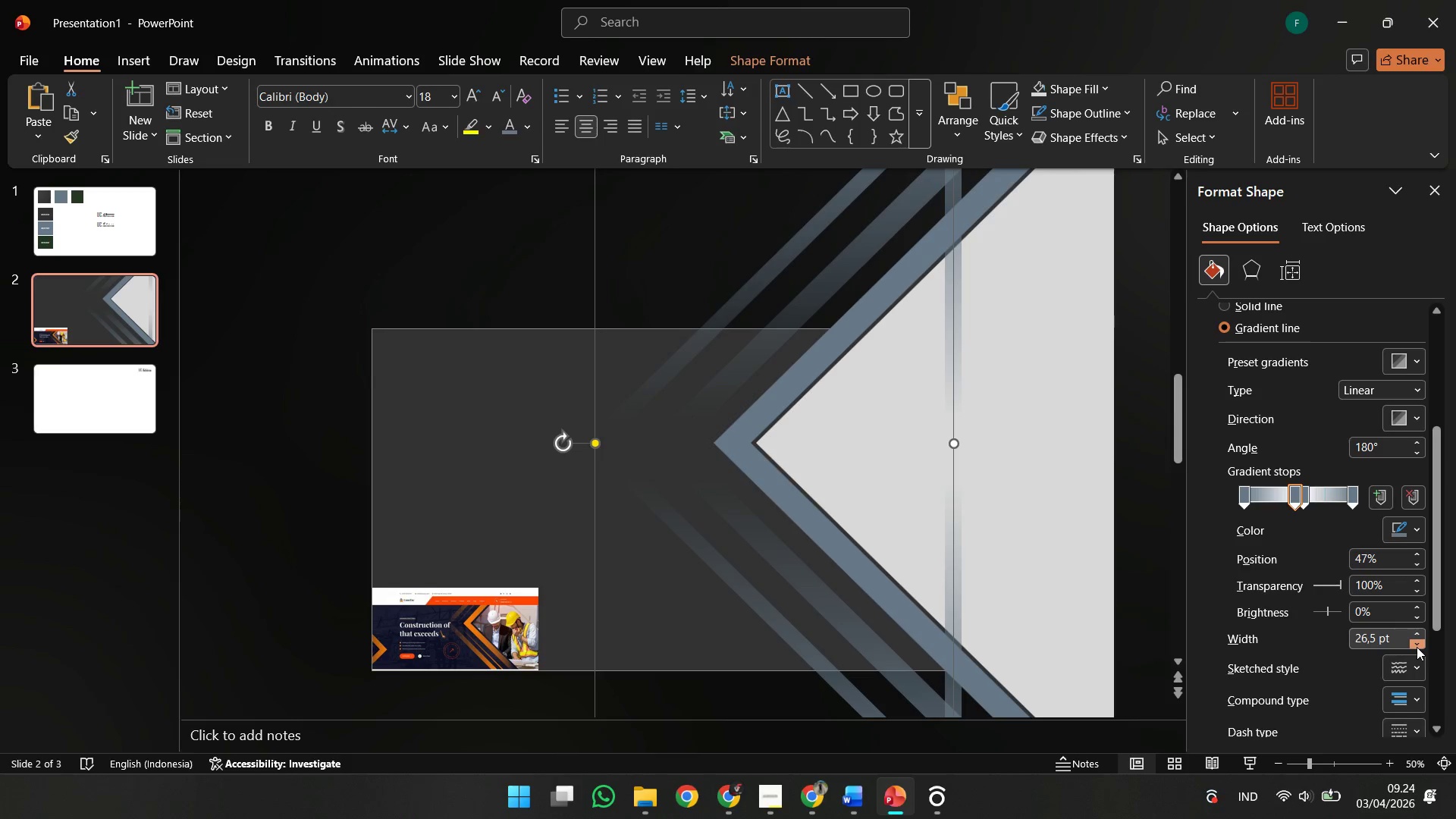 
triple_click([1417, 647])
 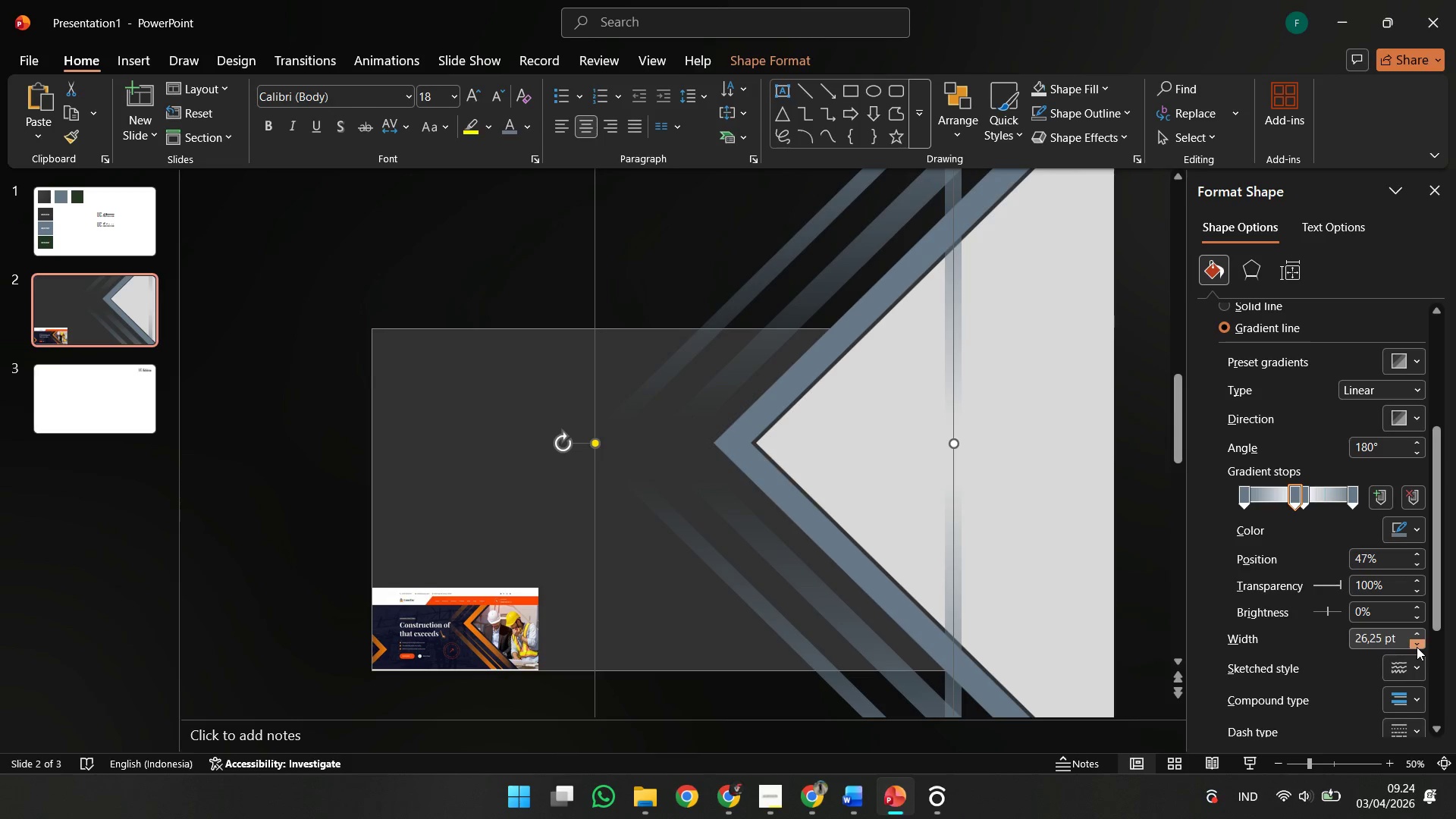 
triple_click([1417, 647])
 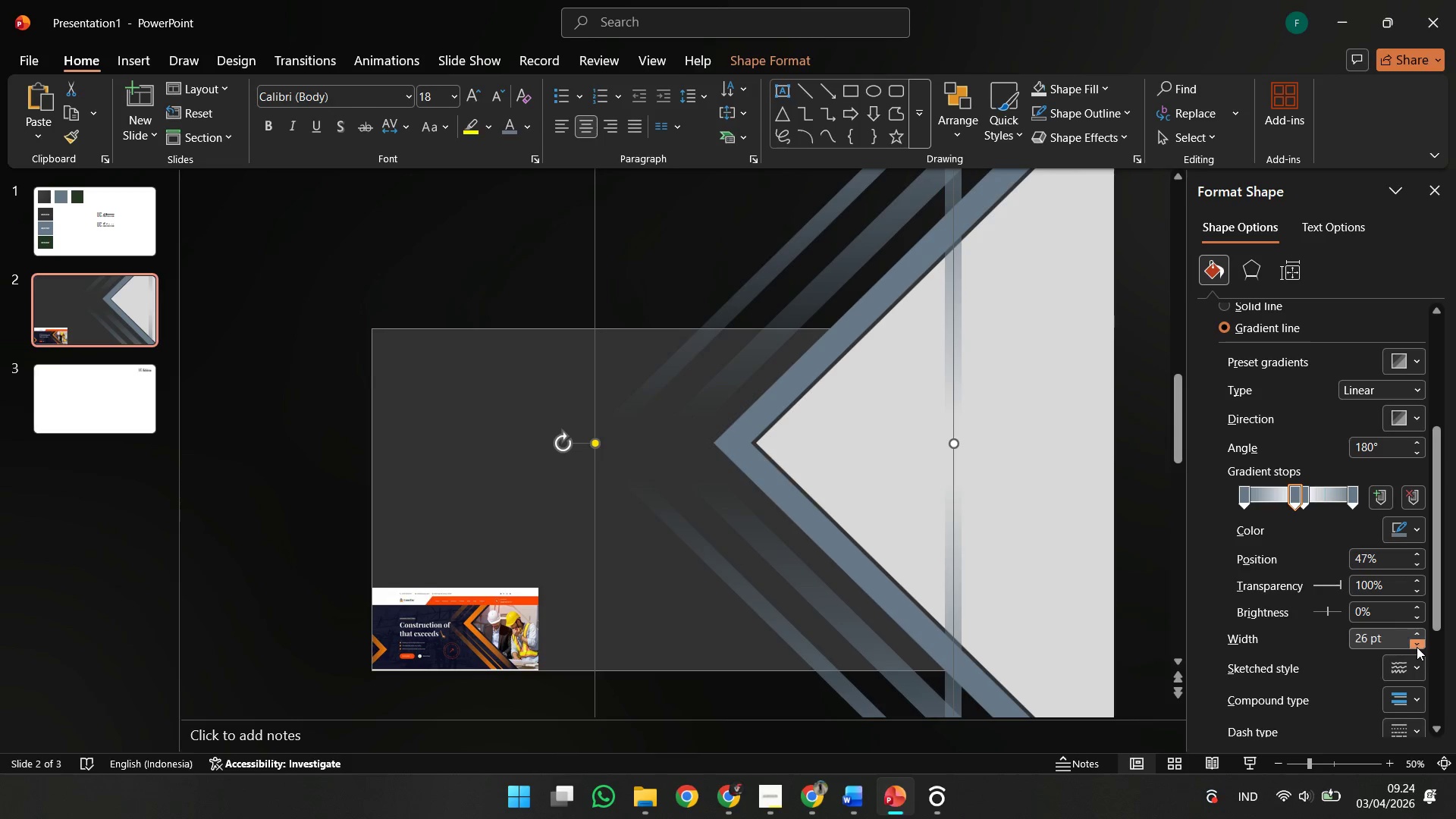 
triple_click([1417, 647])
 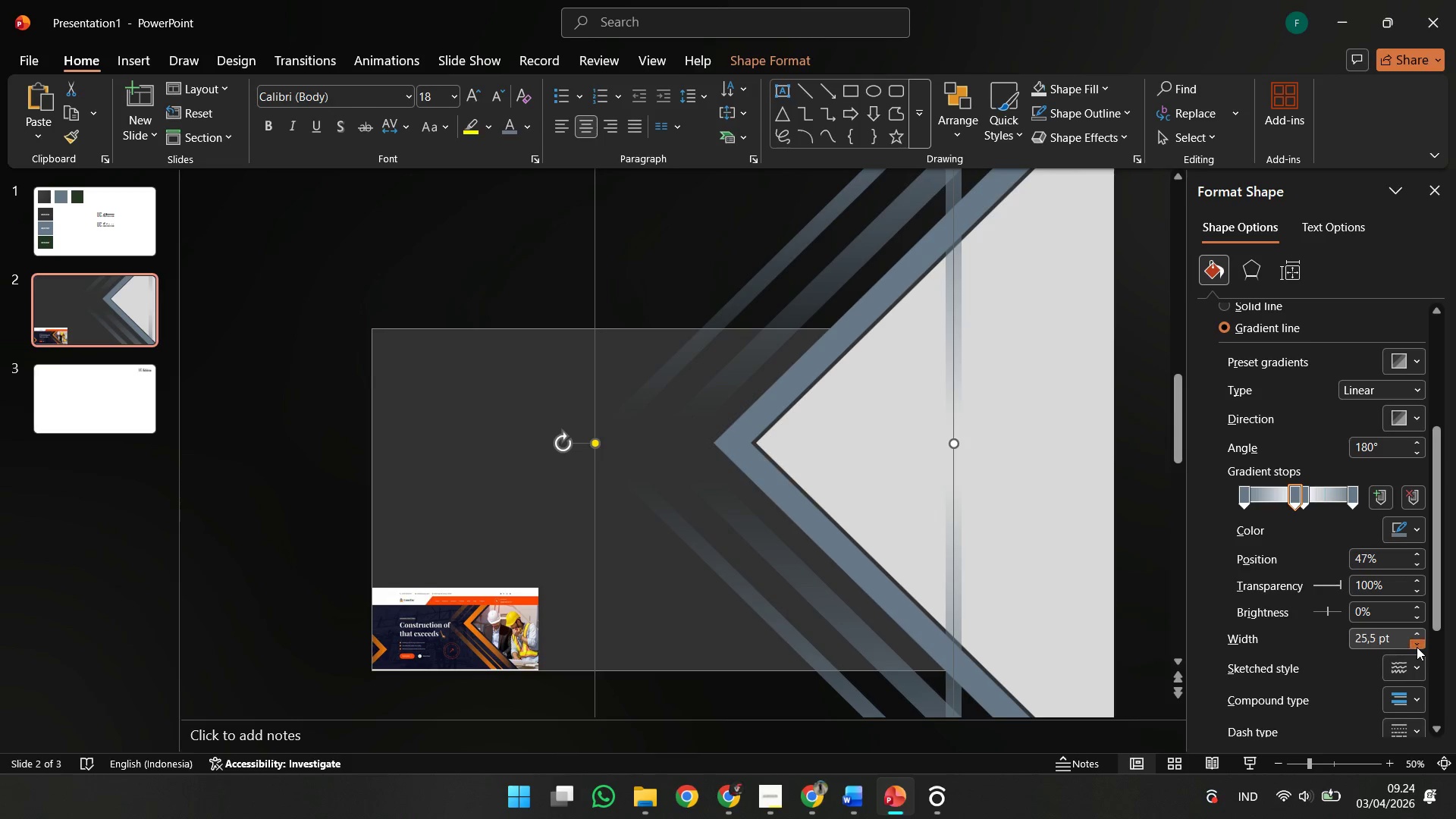 
triple_click([1417, 647])
 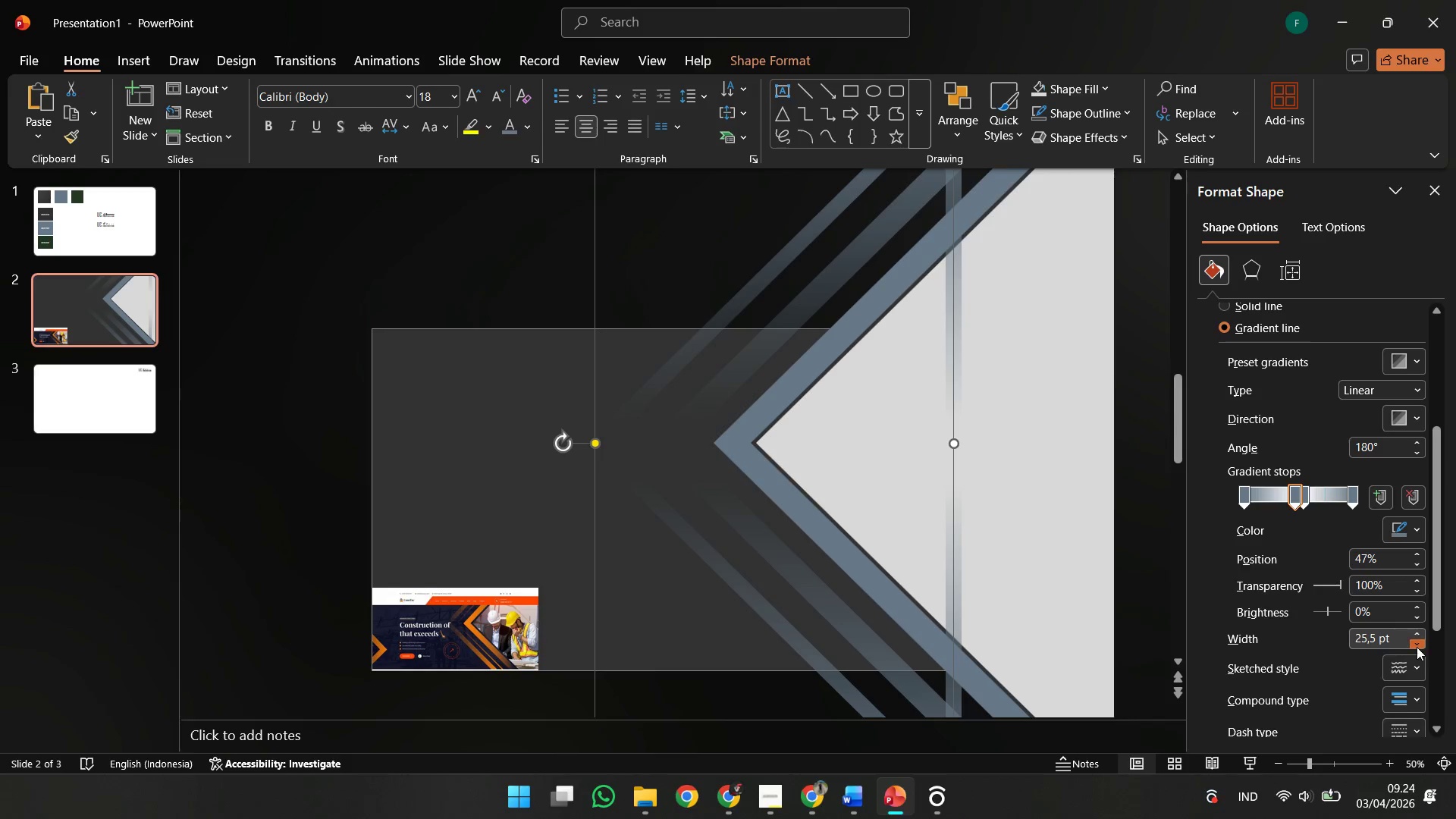 
triple_click([1417, 647])
 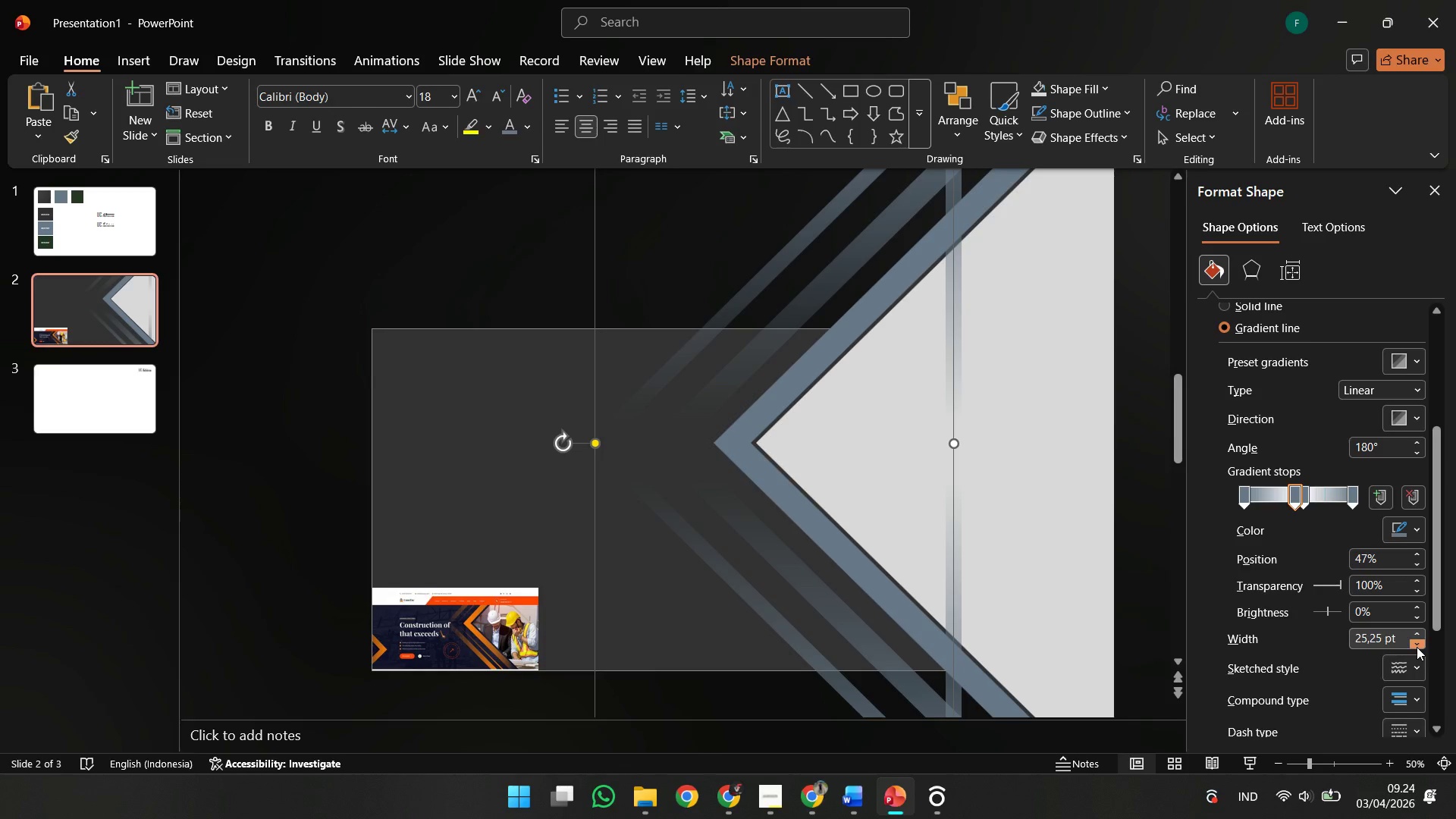 
triple_click([1417, 647])
 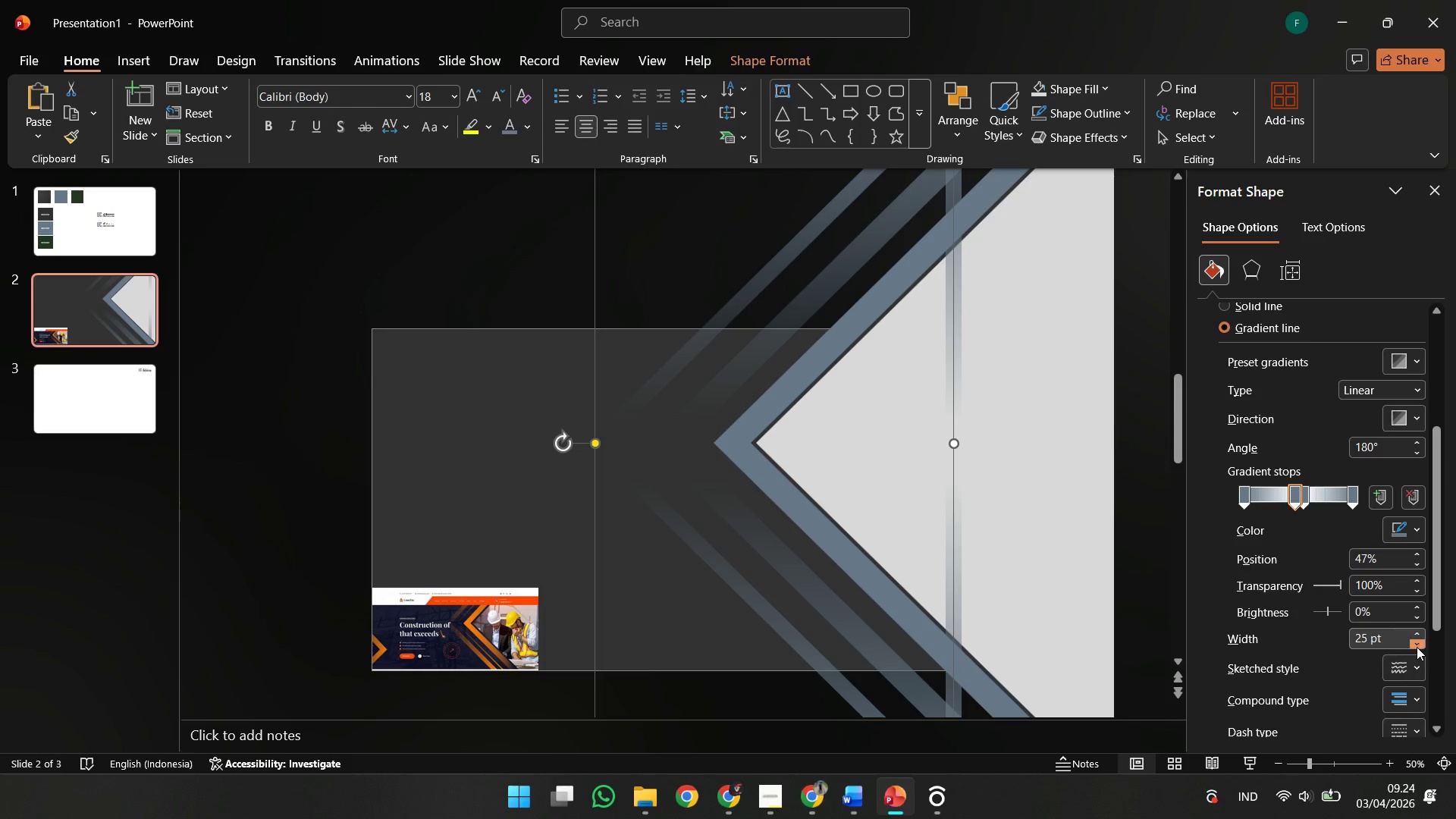 
triple_click([1417, 647])
 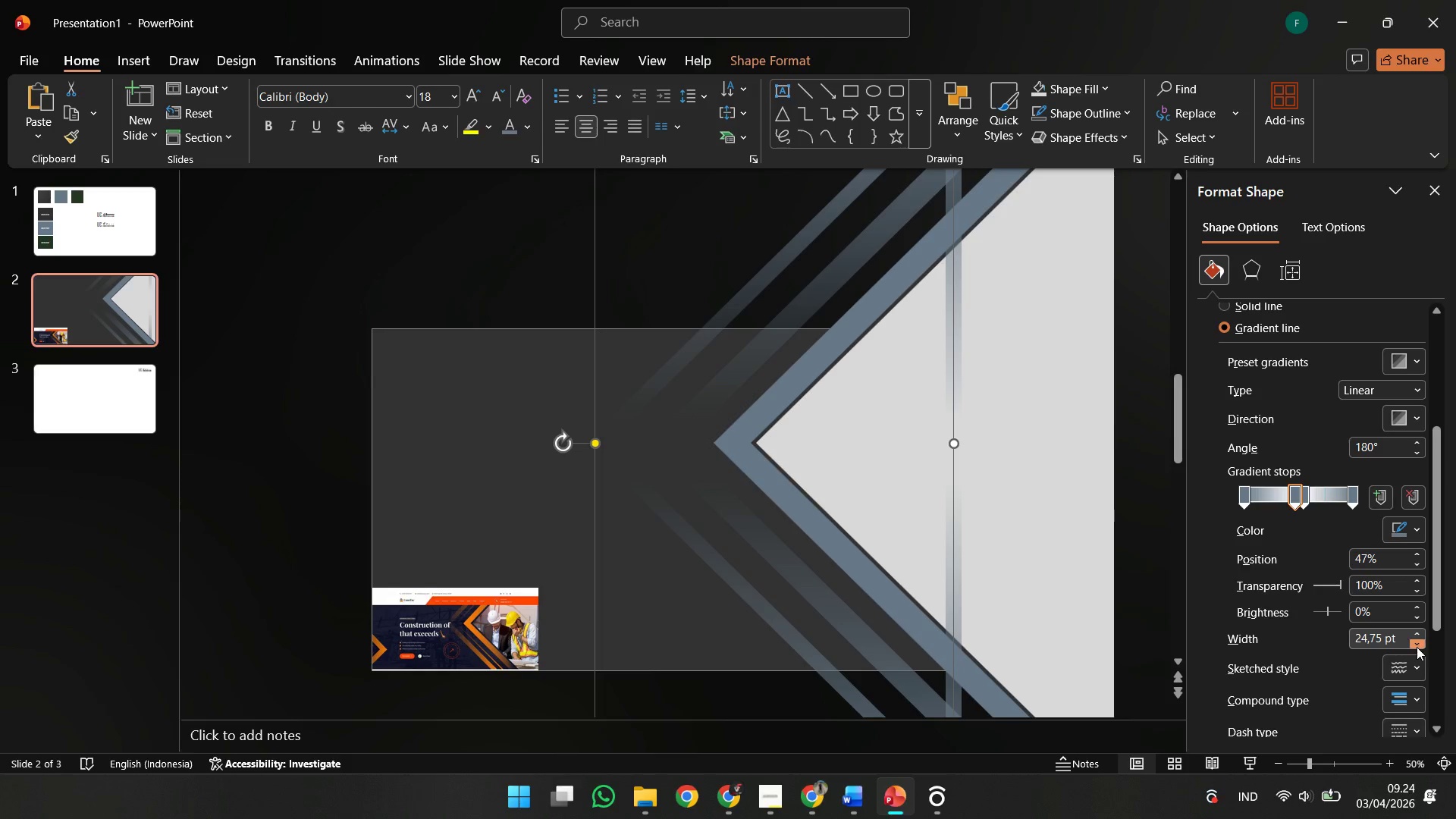 
triple_click([1417, 647])
 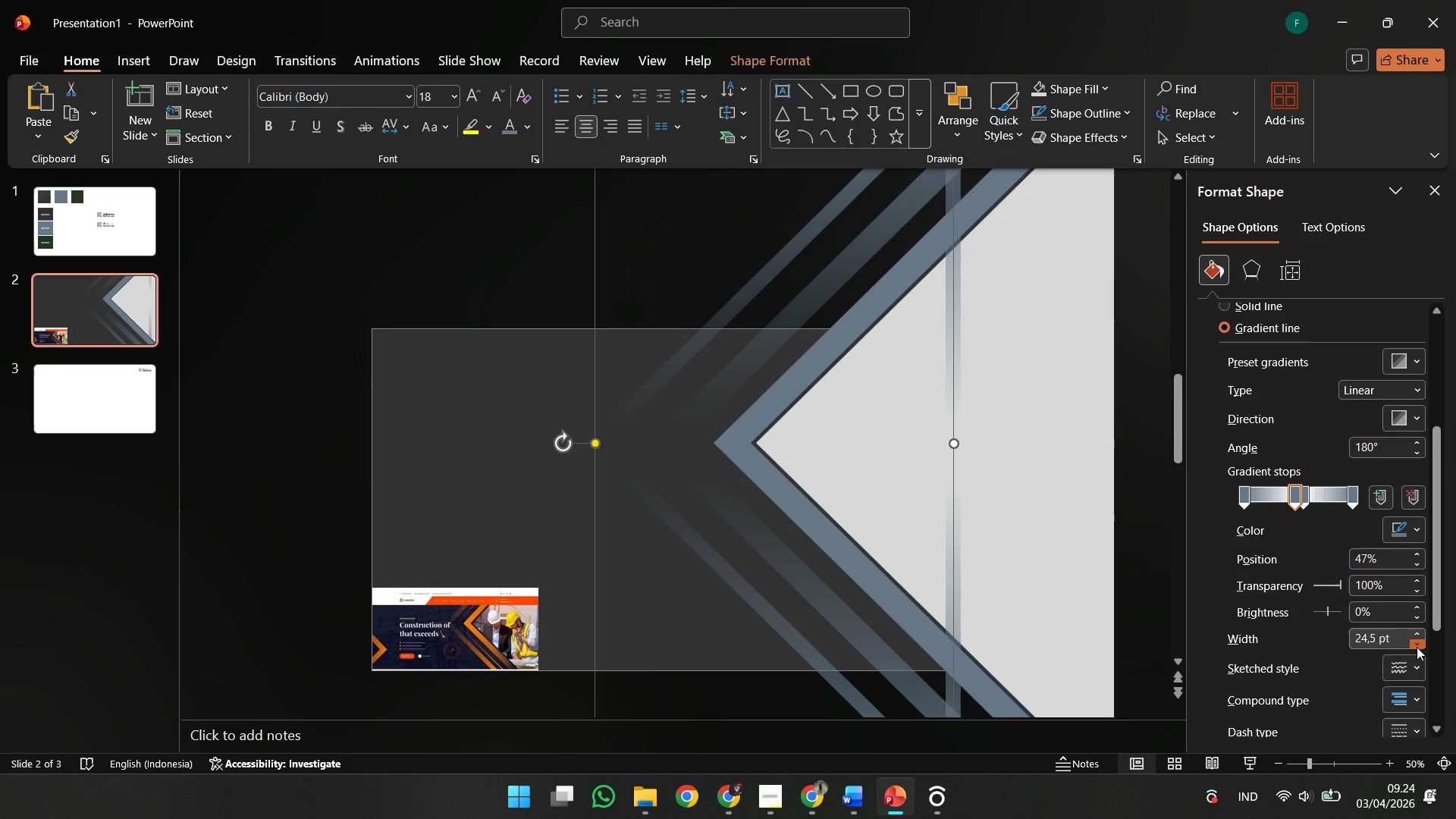 
triple_click([1417, 647])
 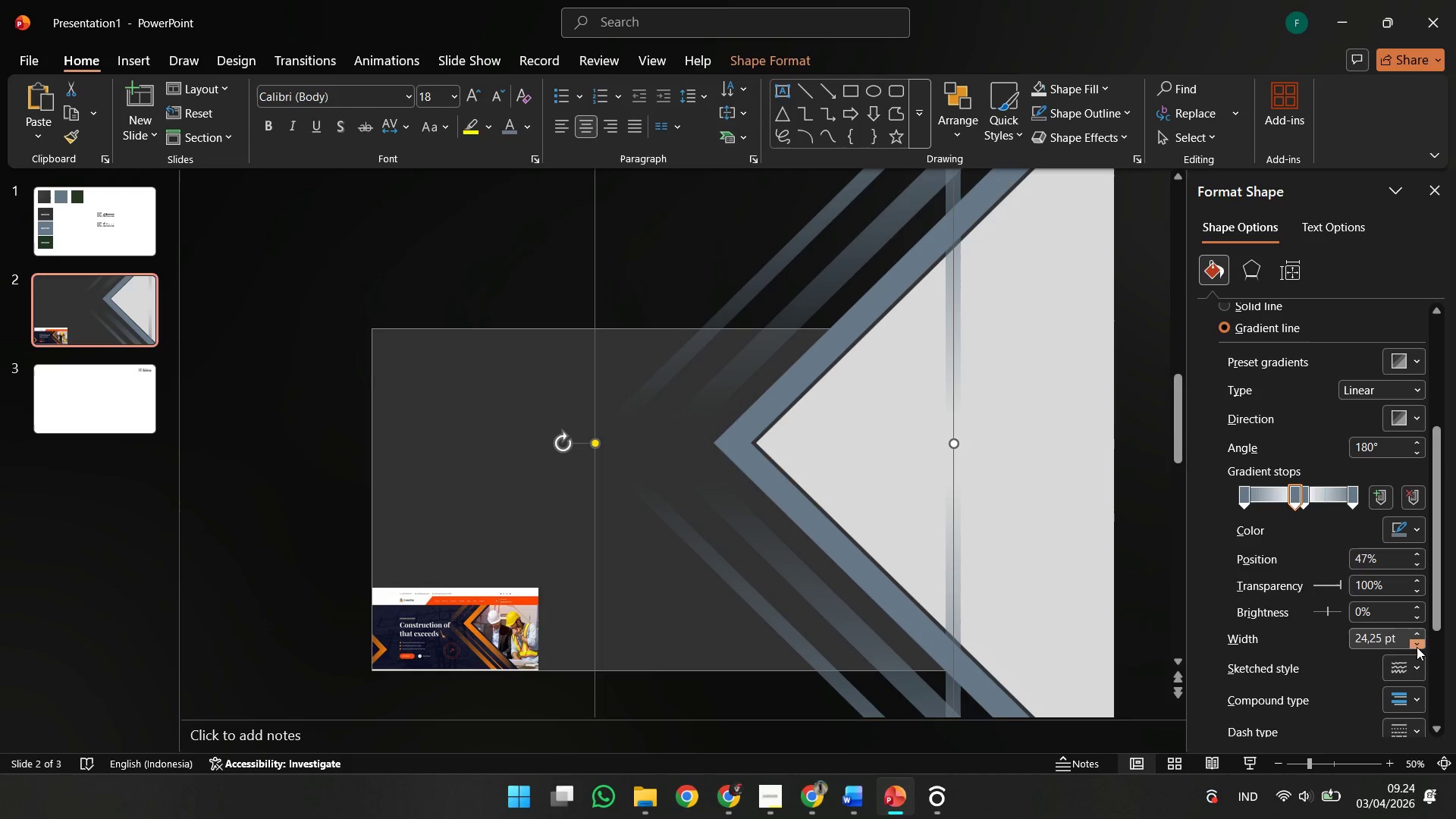 
triple_click([1417, 647])
 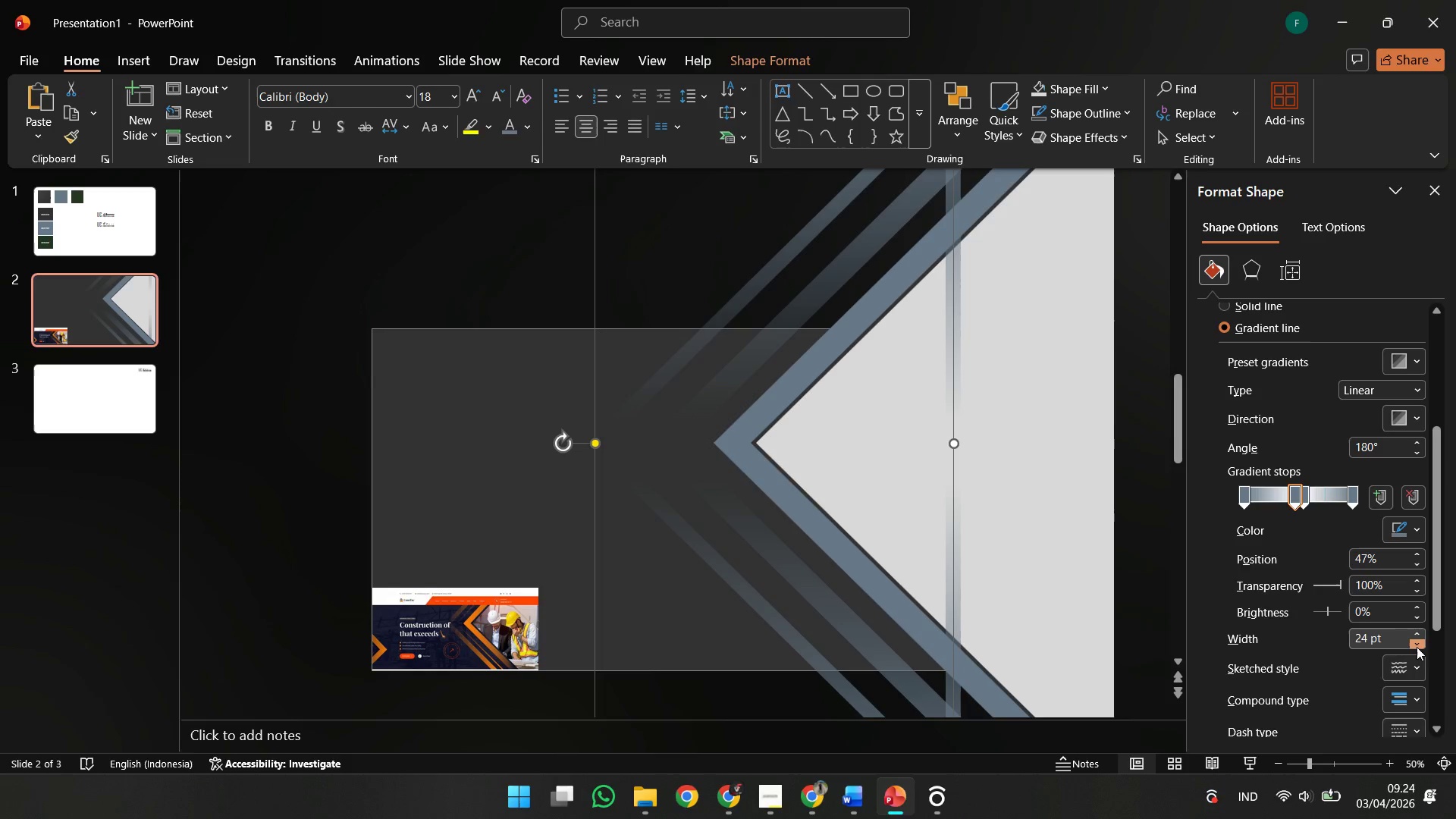 
triple_click([1417, 647])
 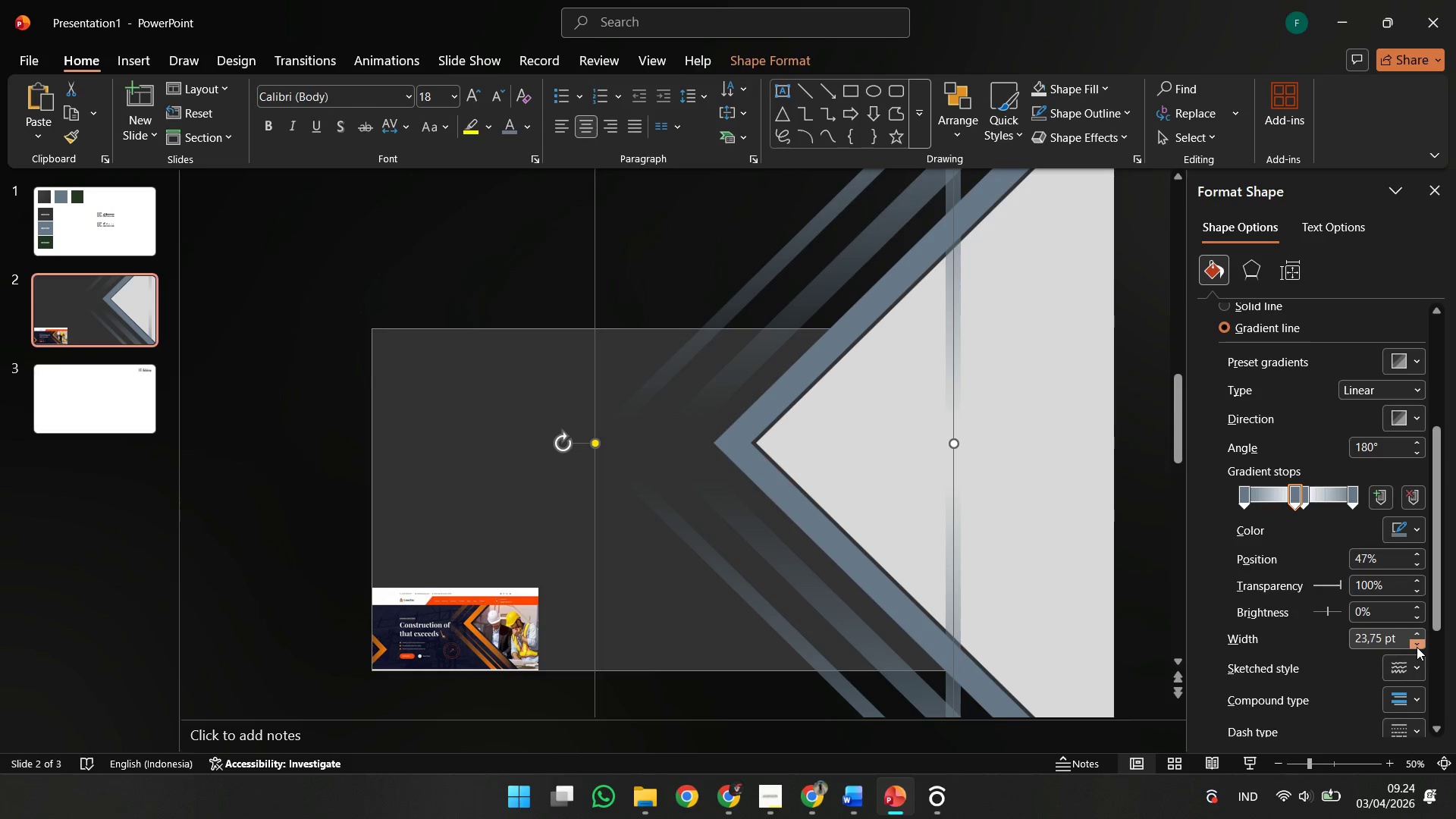 
triple_click([1417, 647])
 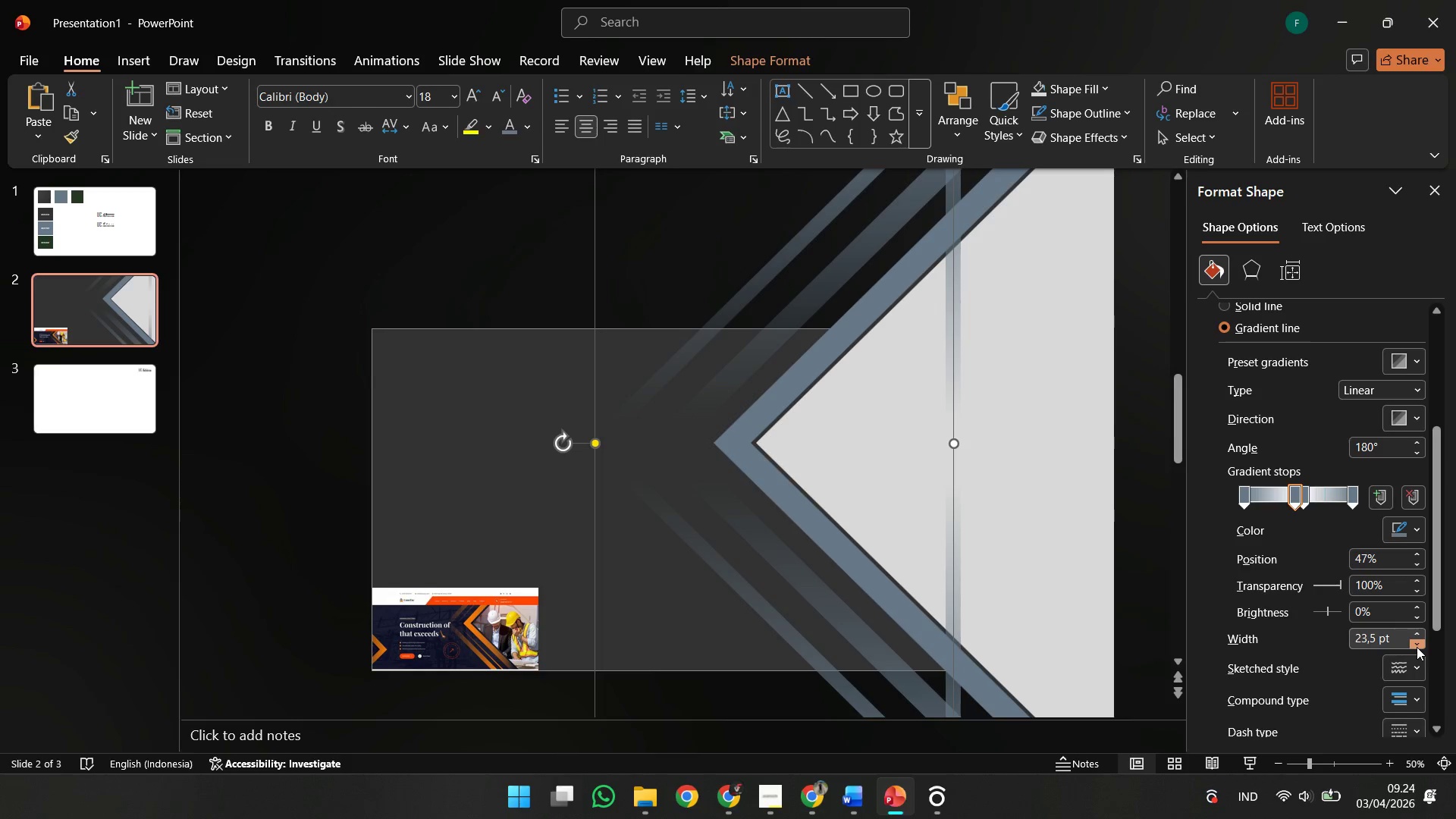 
triple_click([1417, 647])
 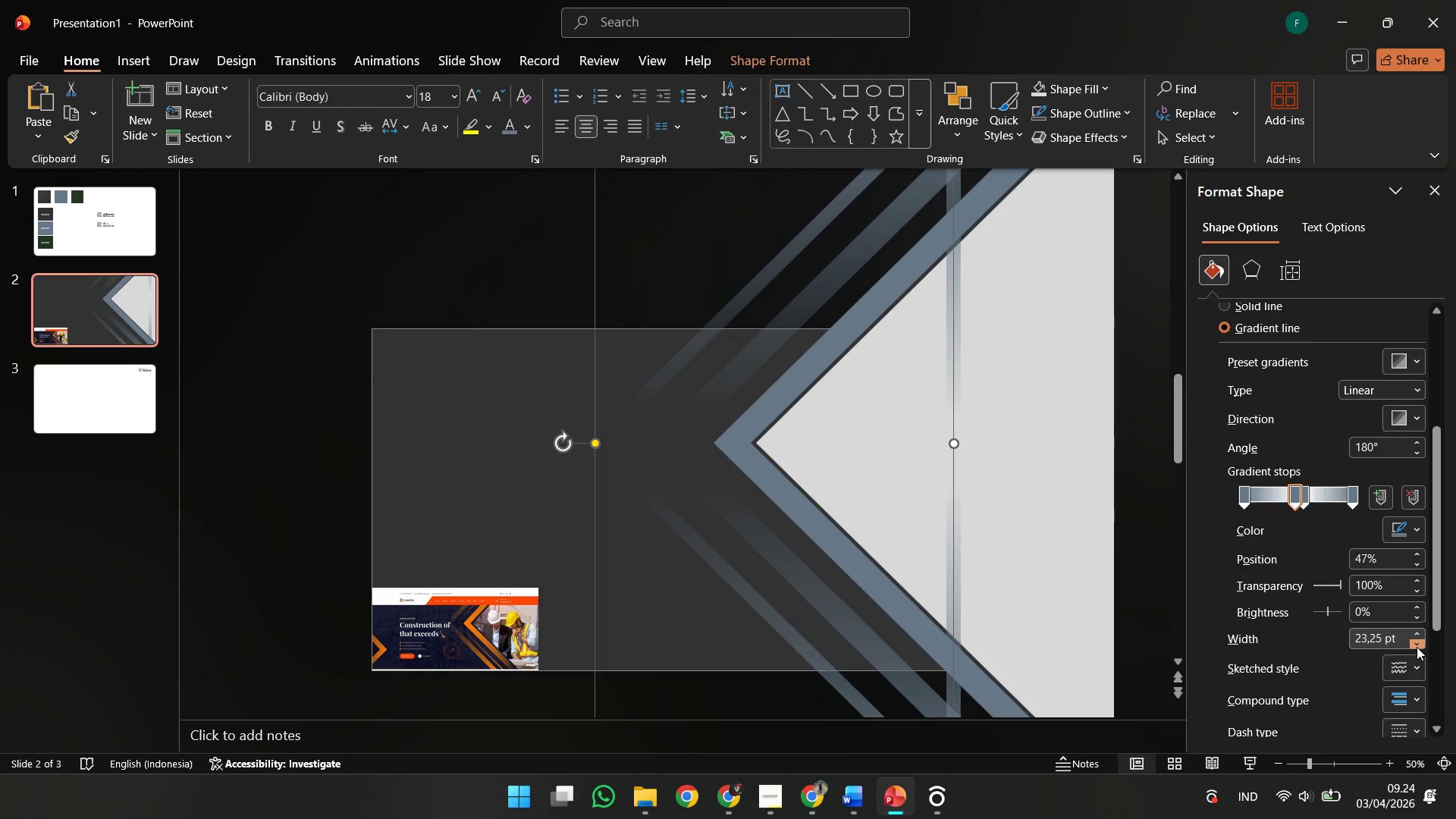 
triple_click([1417, 647])
 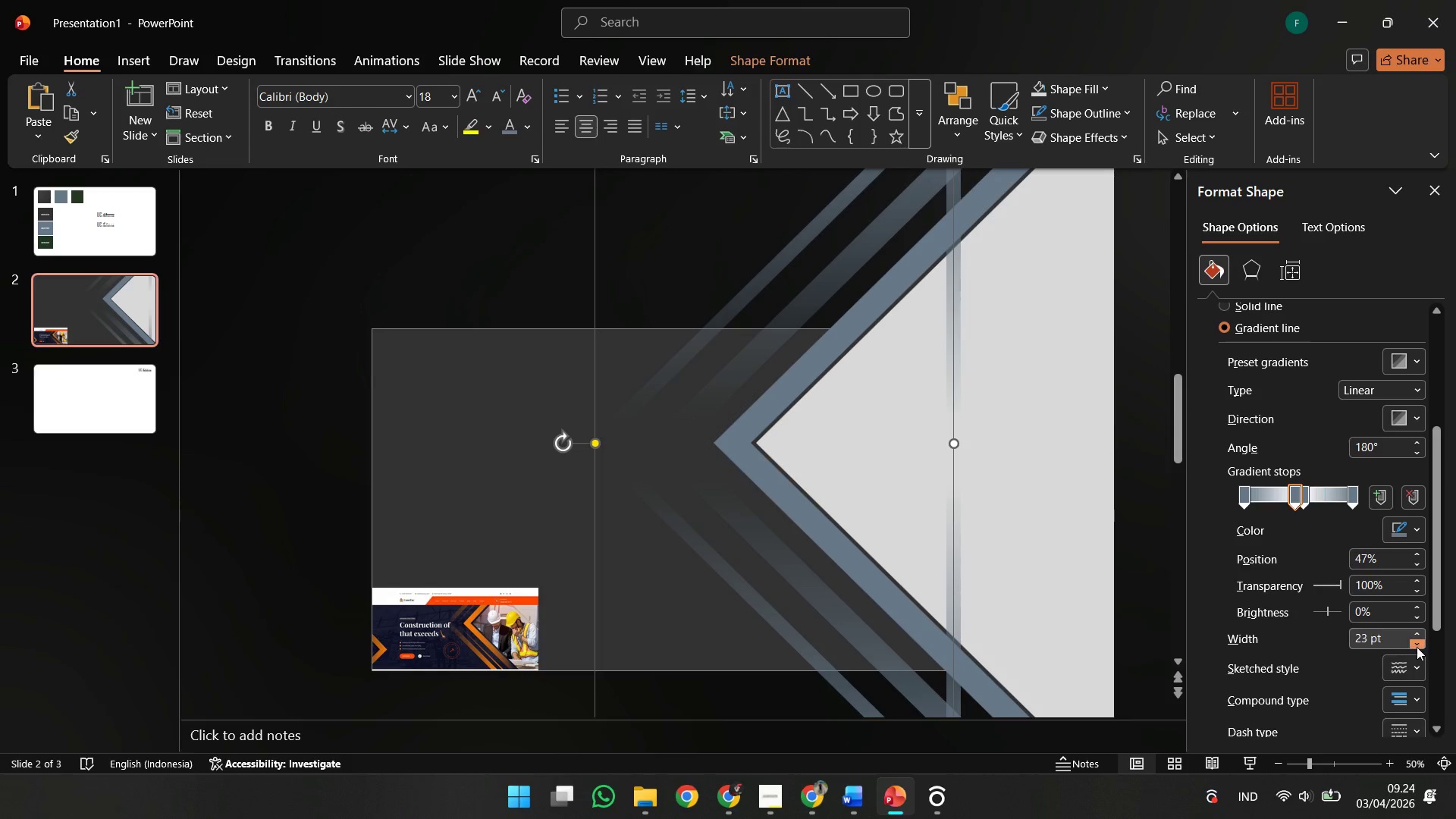 
triple_click([1417, 647])
 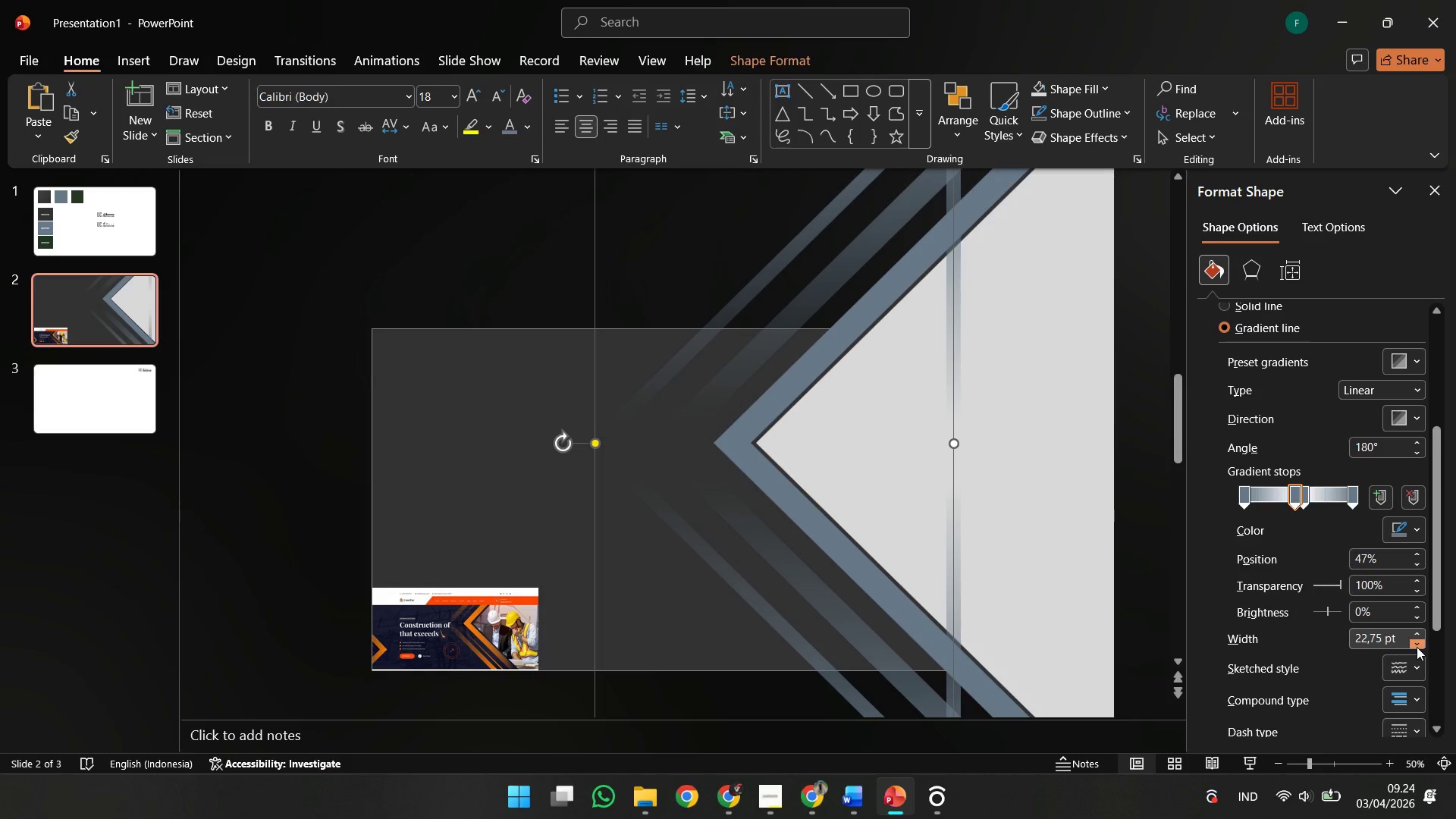 
triple_click([1417, 647])
 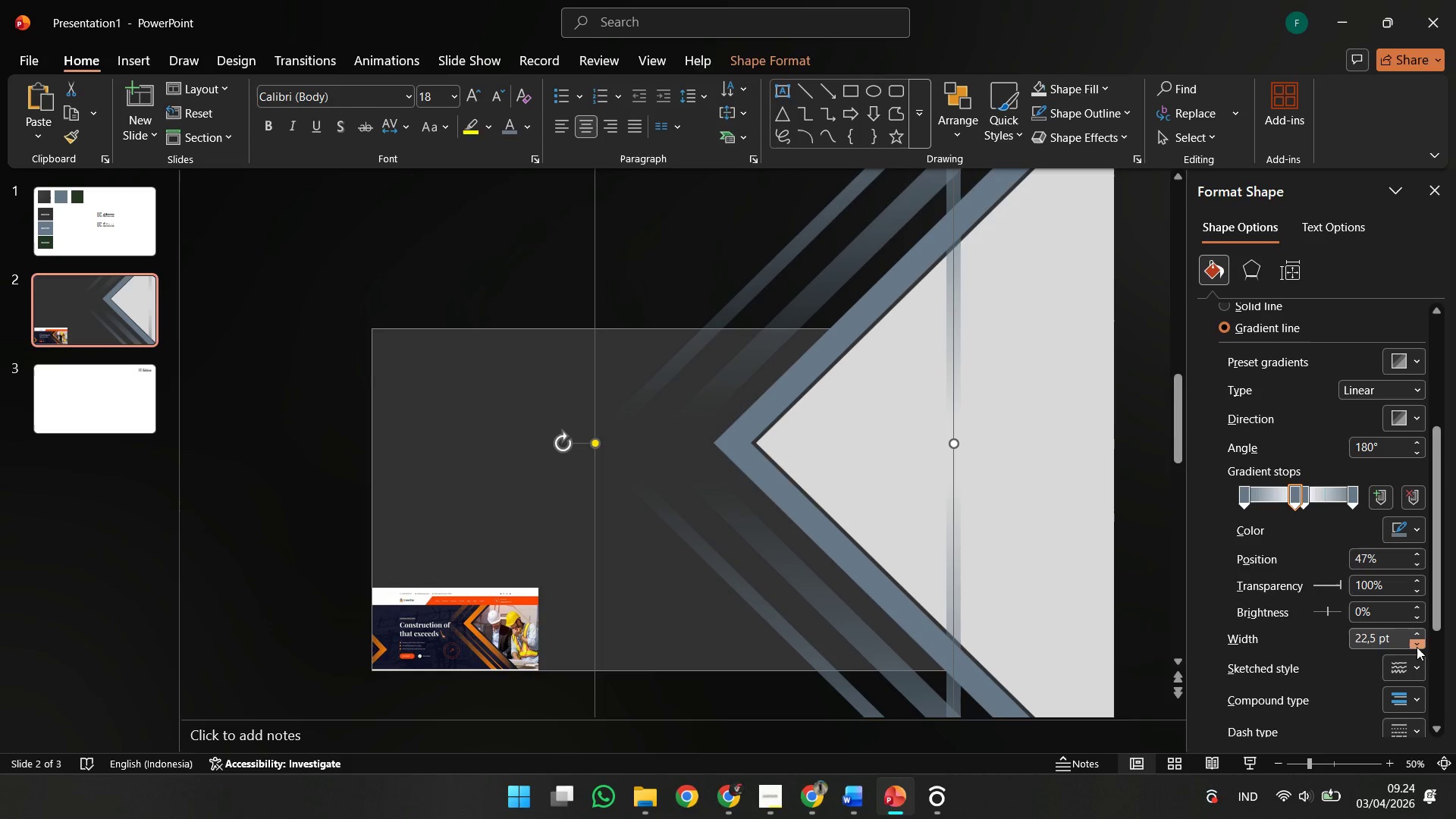 
triple_click([1417, 647])
 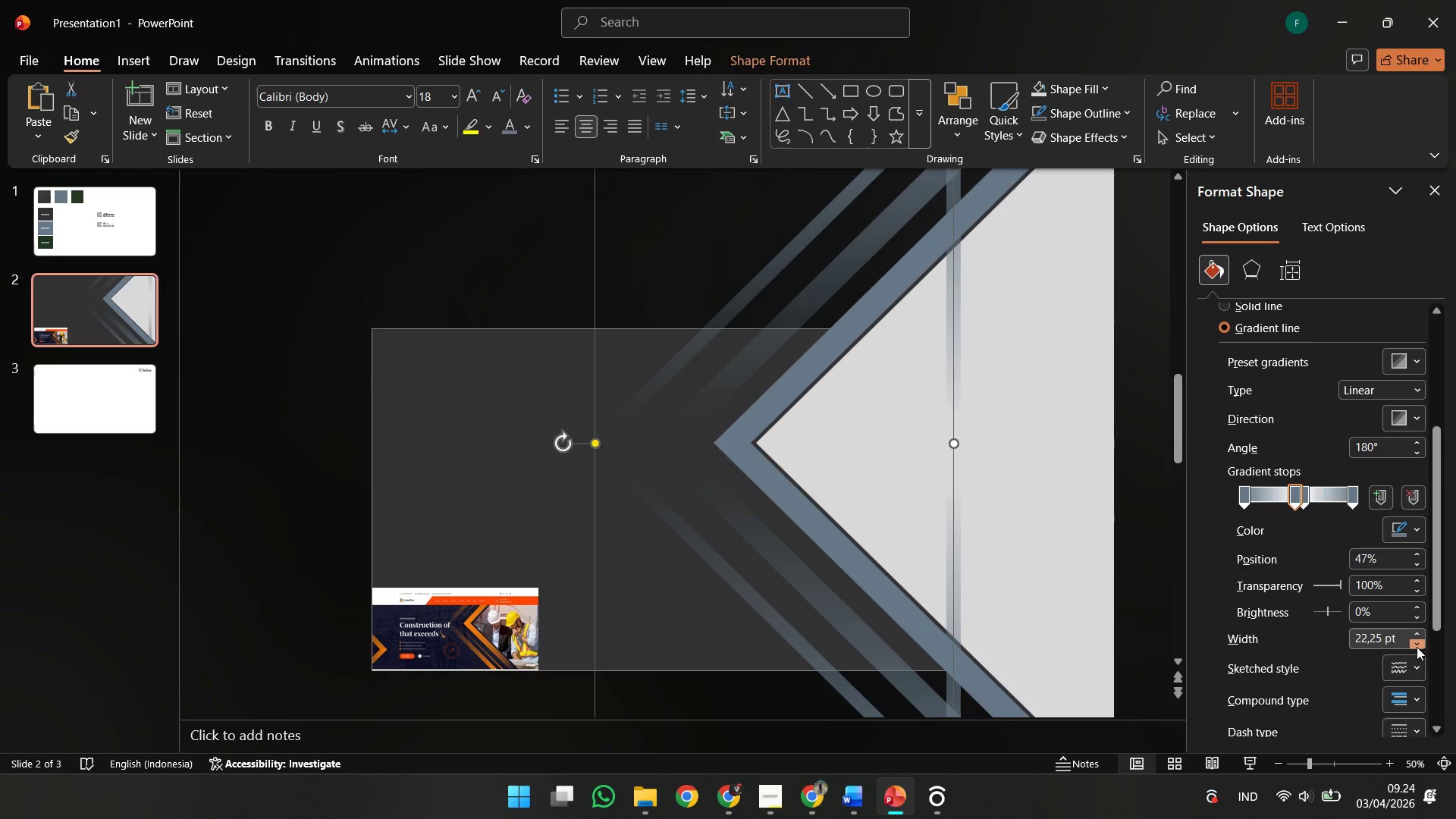 
triple_click([1417, 647])
 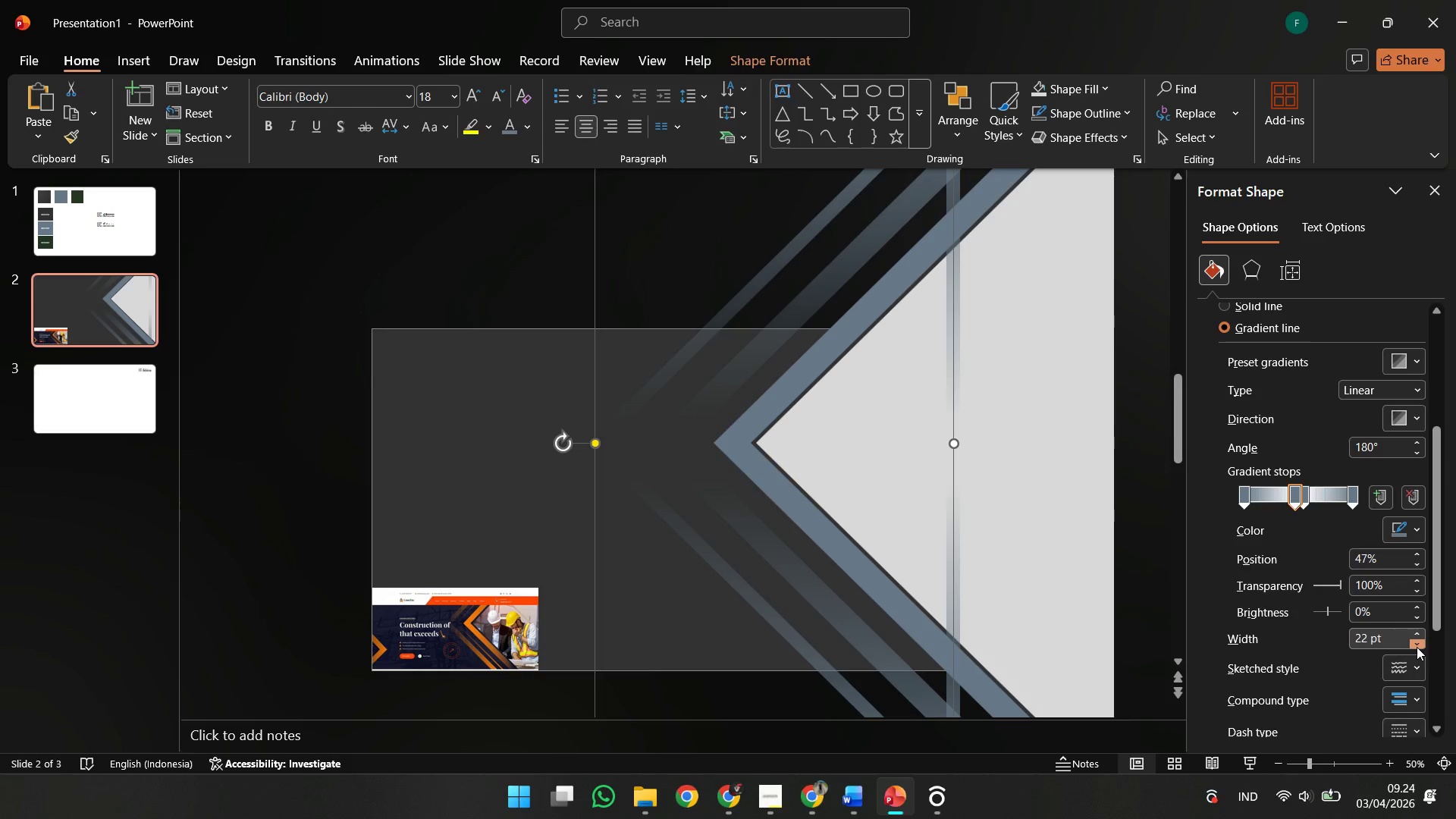 
triple_click([1417, 647])
 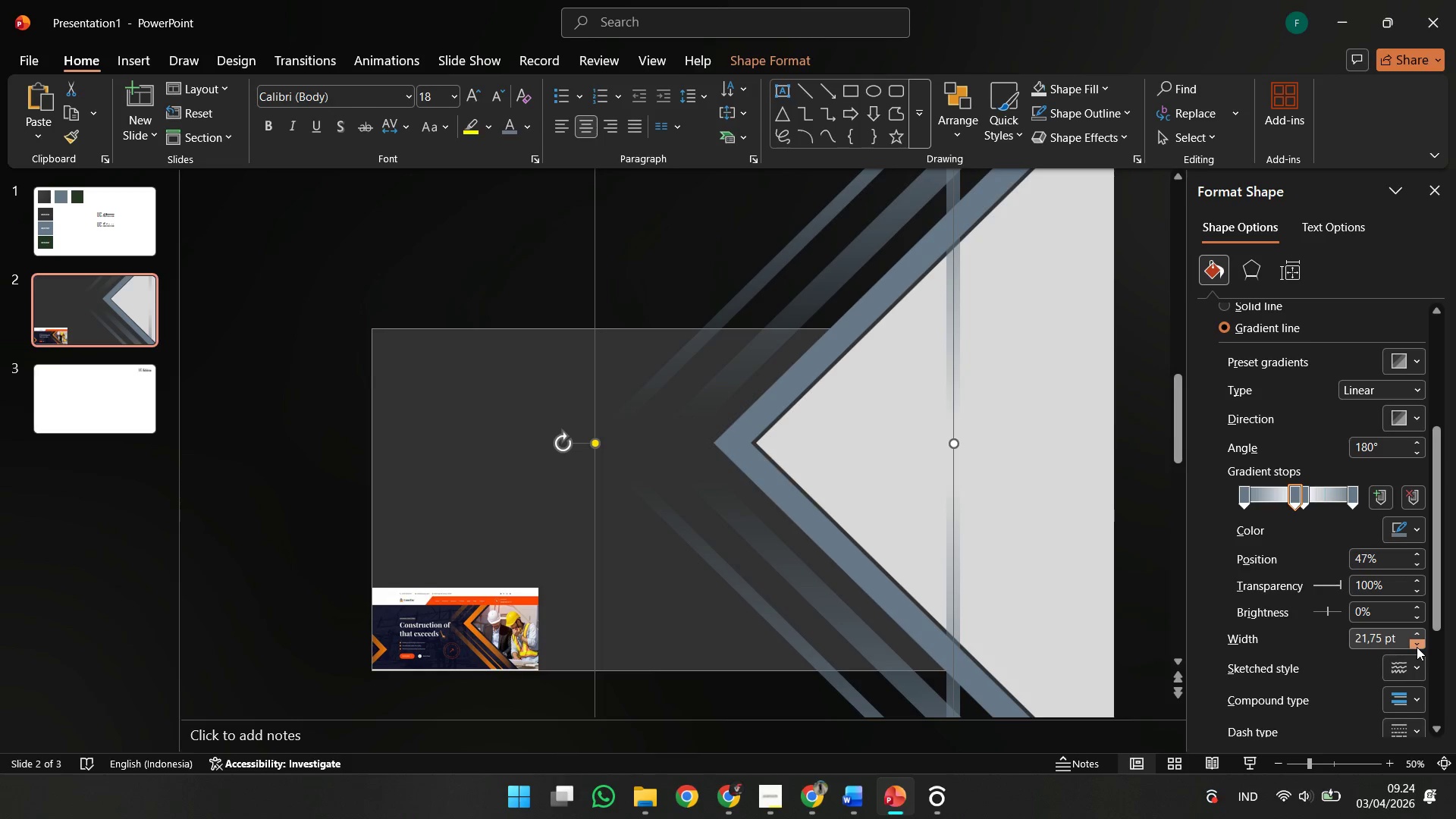 
triple_click([1417, 647])
 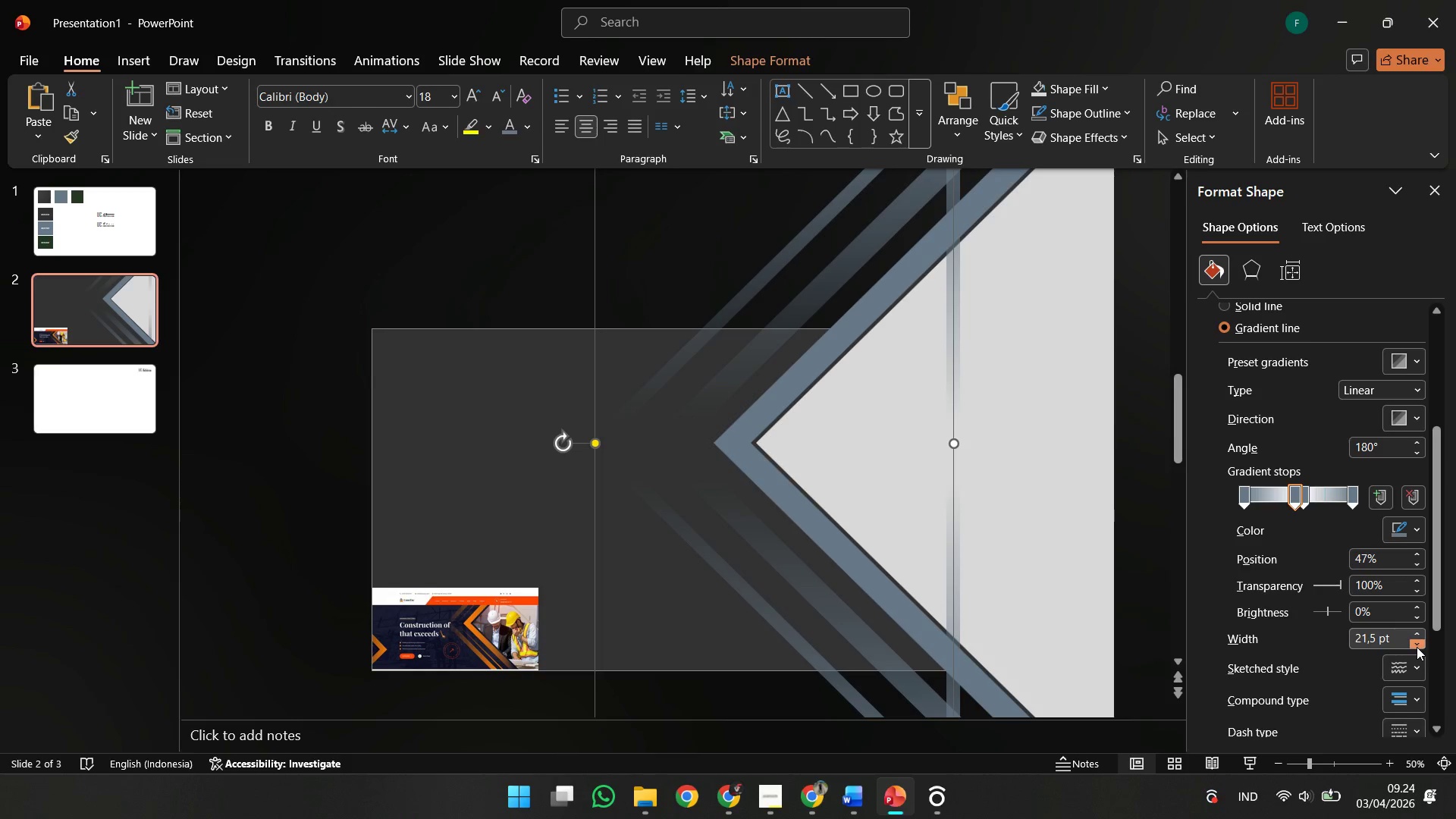 
triple_click([1417, 647])
 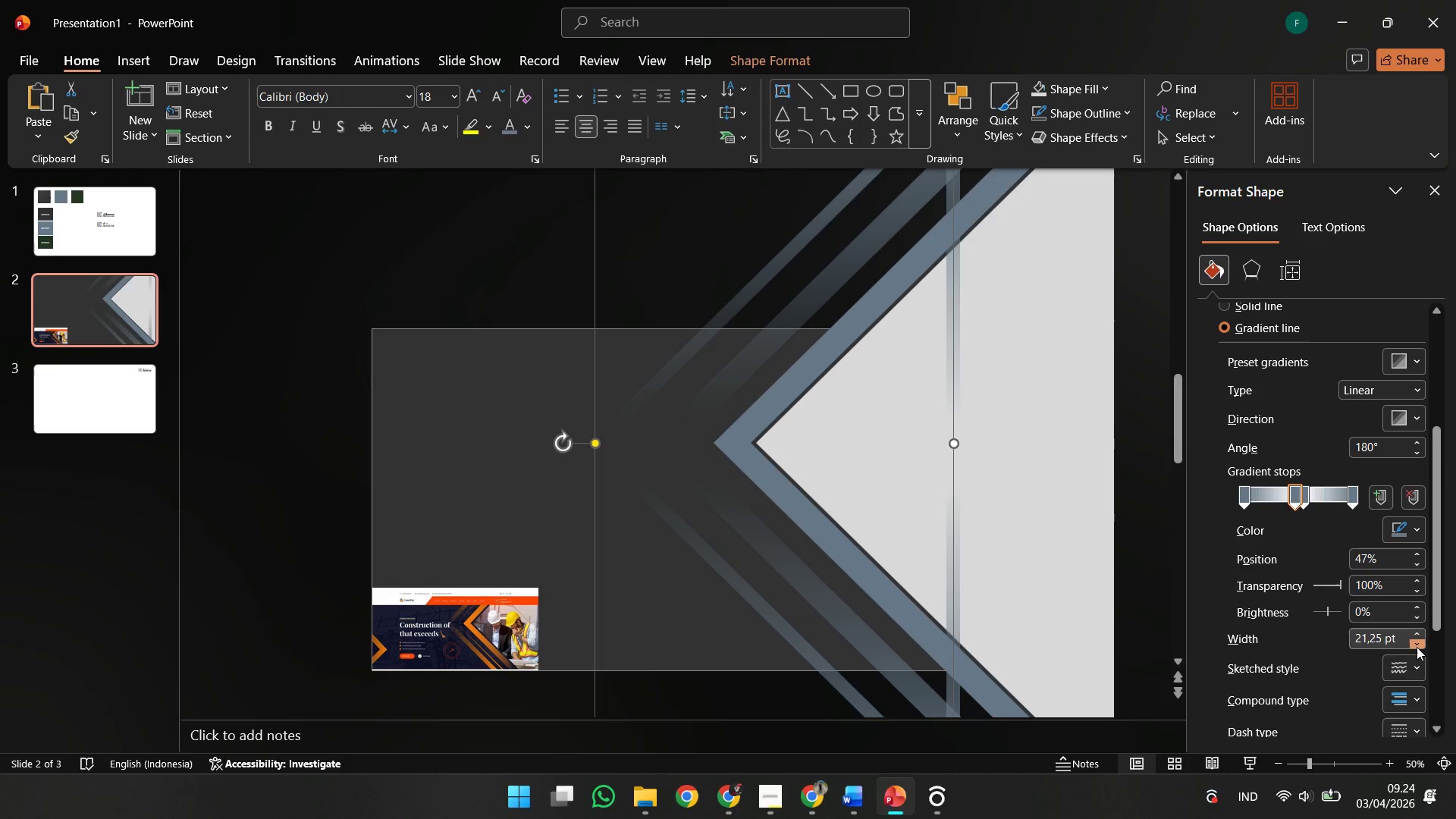 
triple_click([1417, 647])
 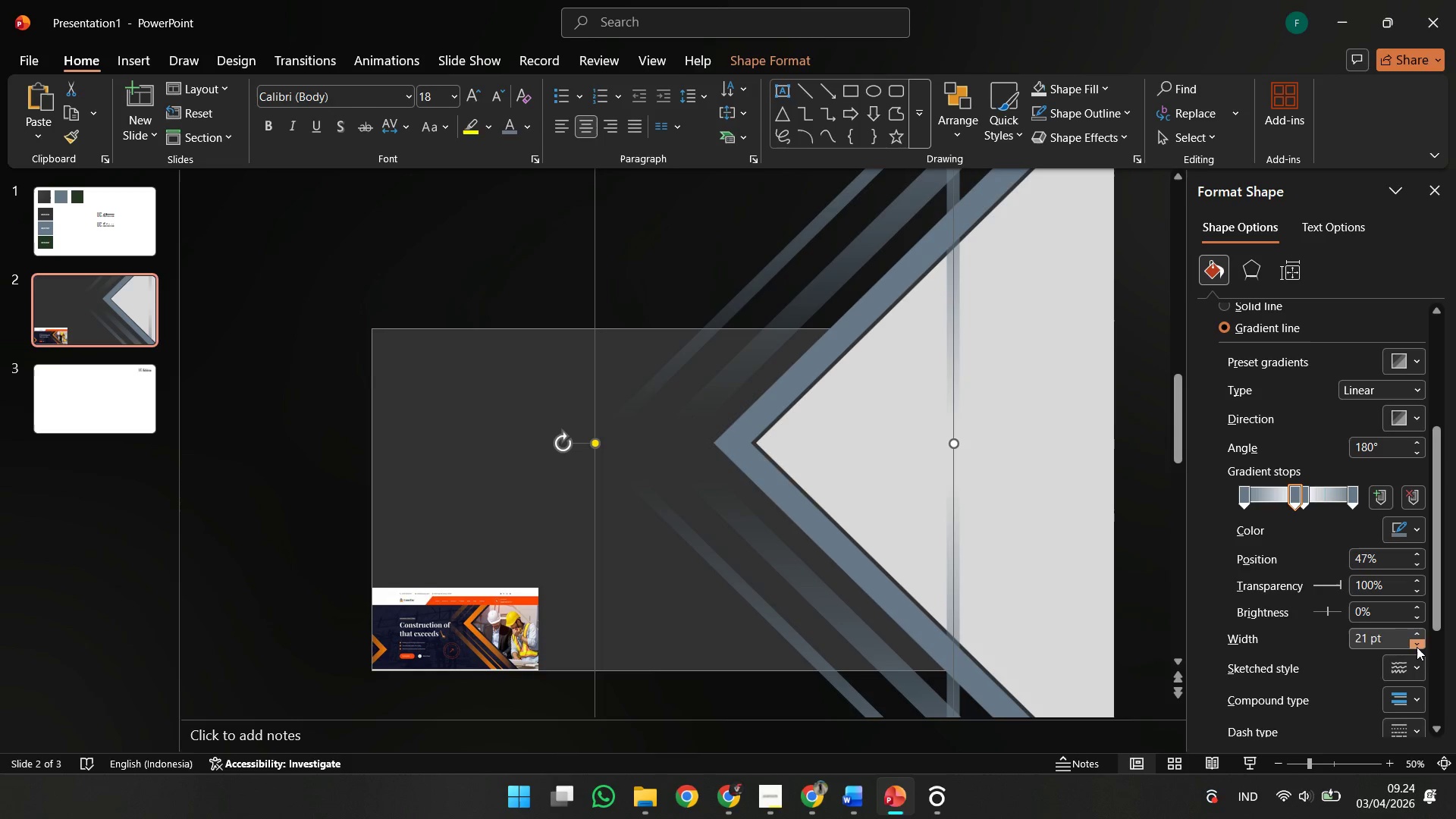 
triple_click([1417, 647])
 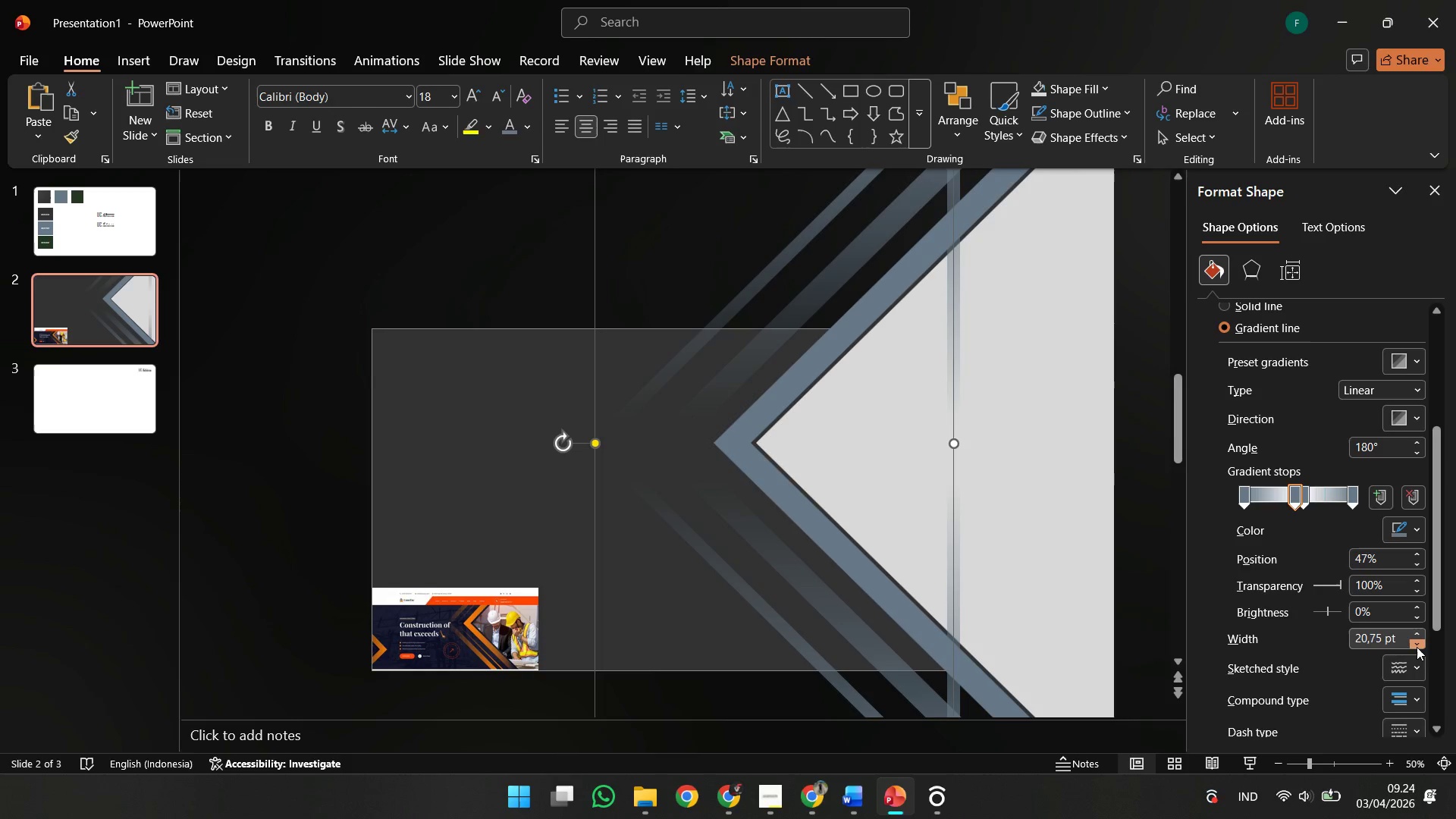 
triple_click([1417, 647])
 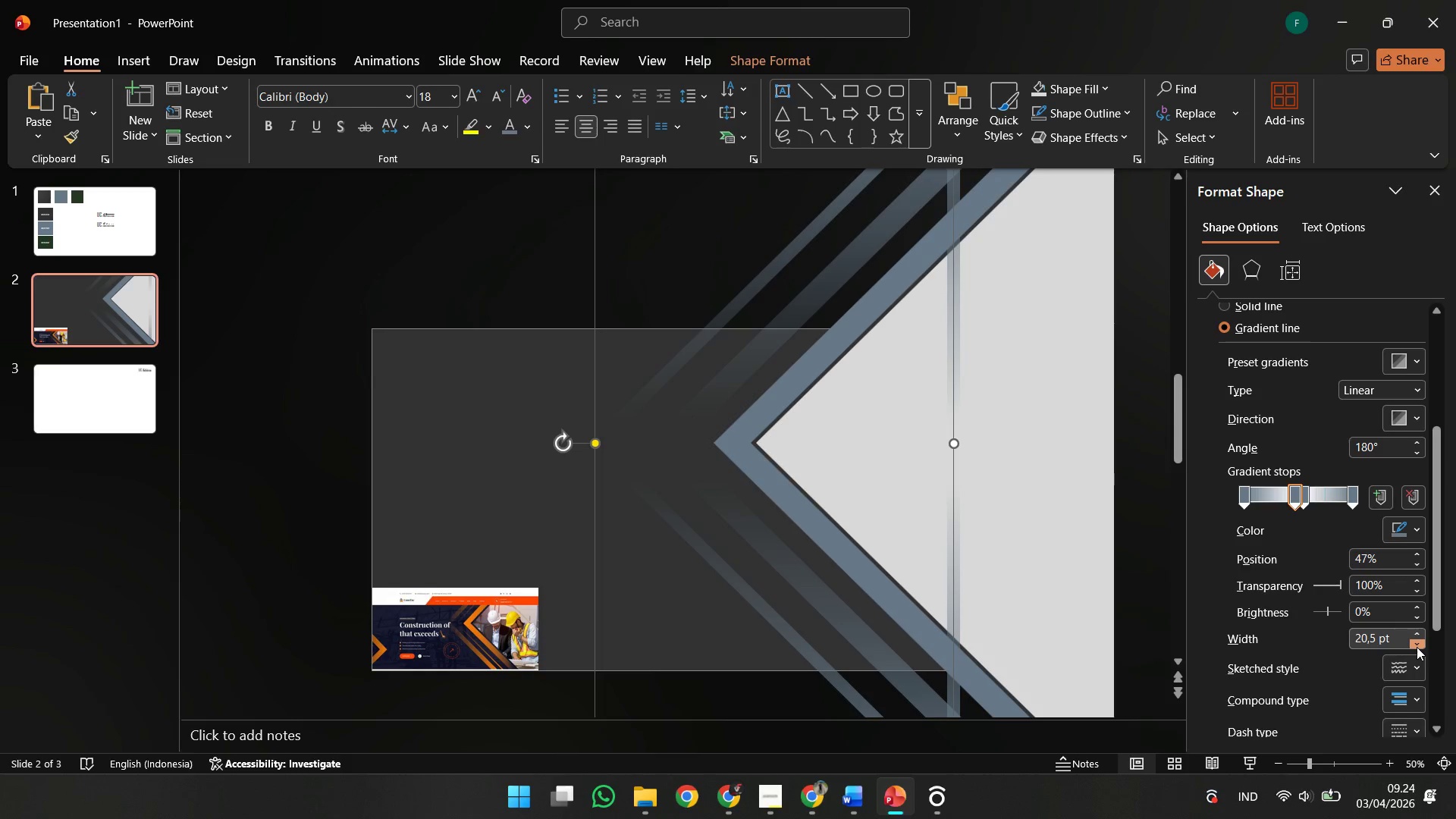 
triple_click([1417, 647])
 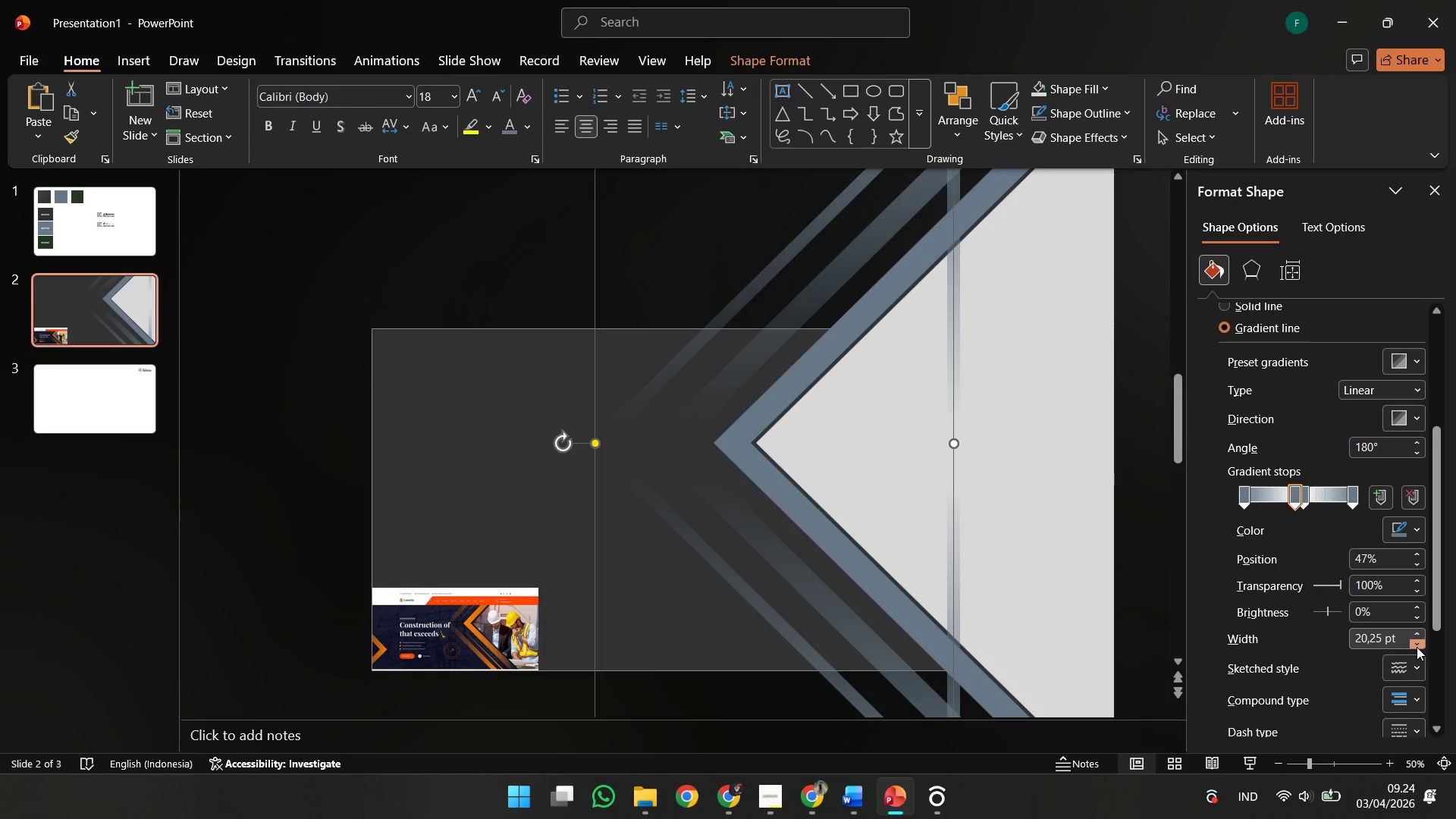 
triple_click([1417, 647])
 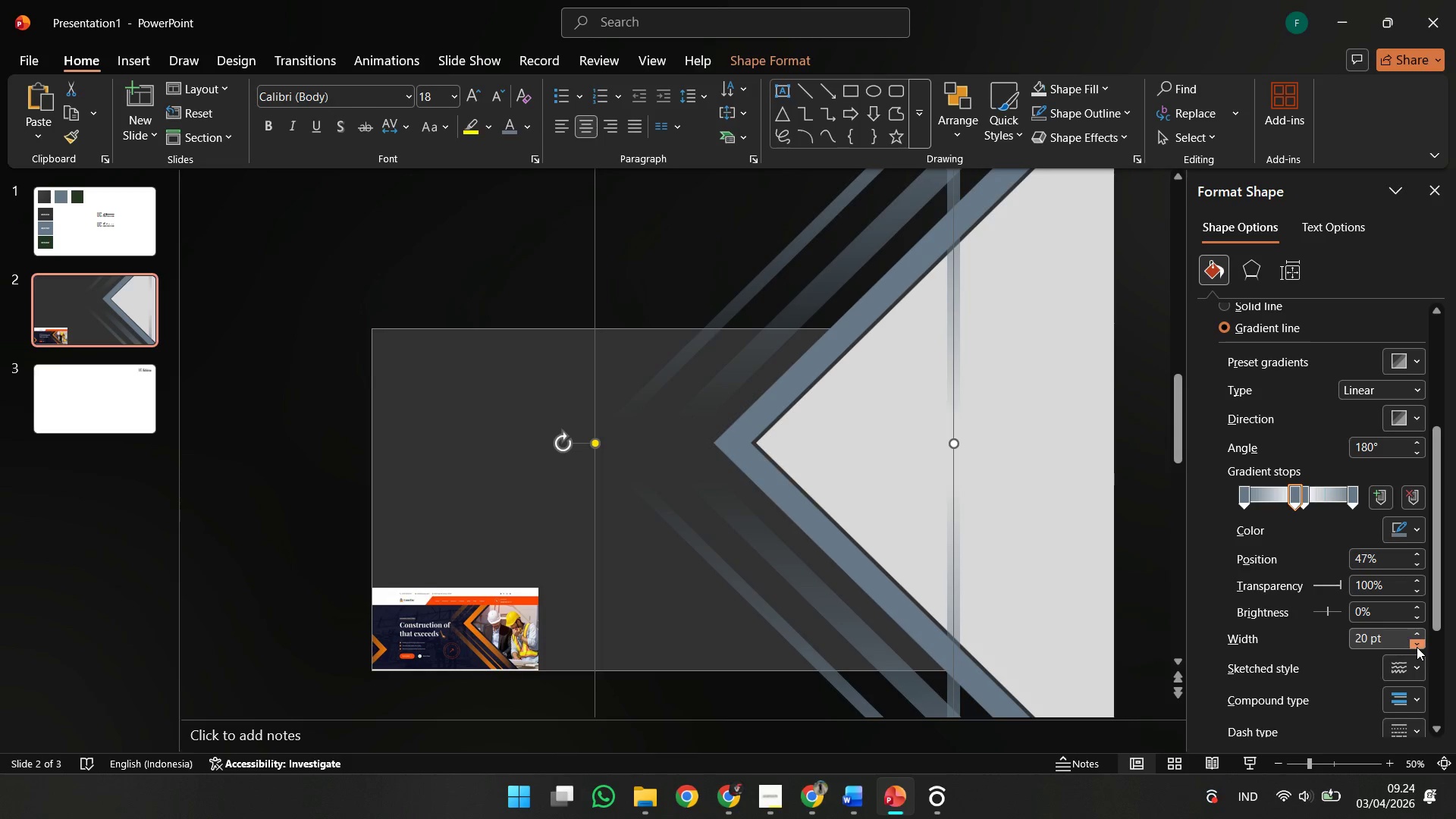 
triple_click([1417, 647])
 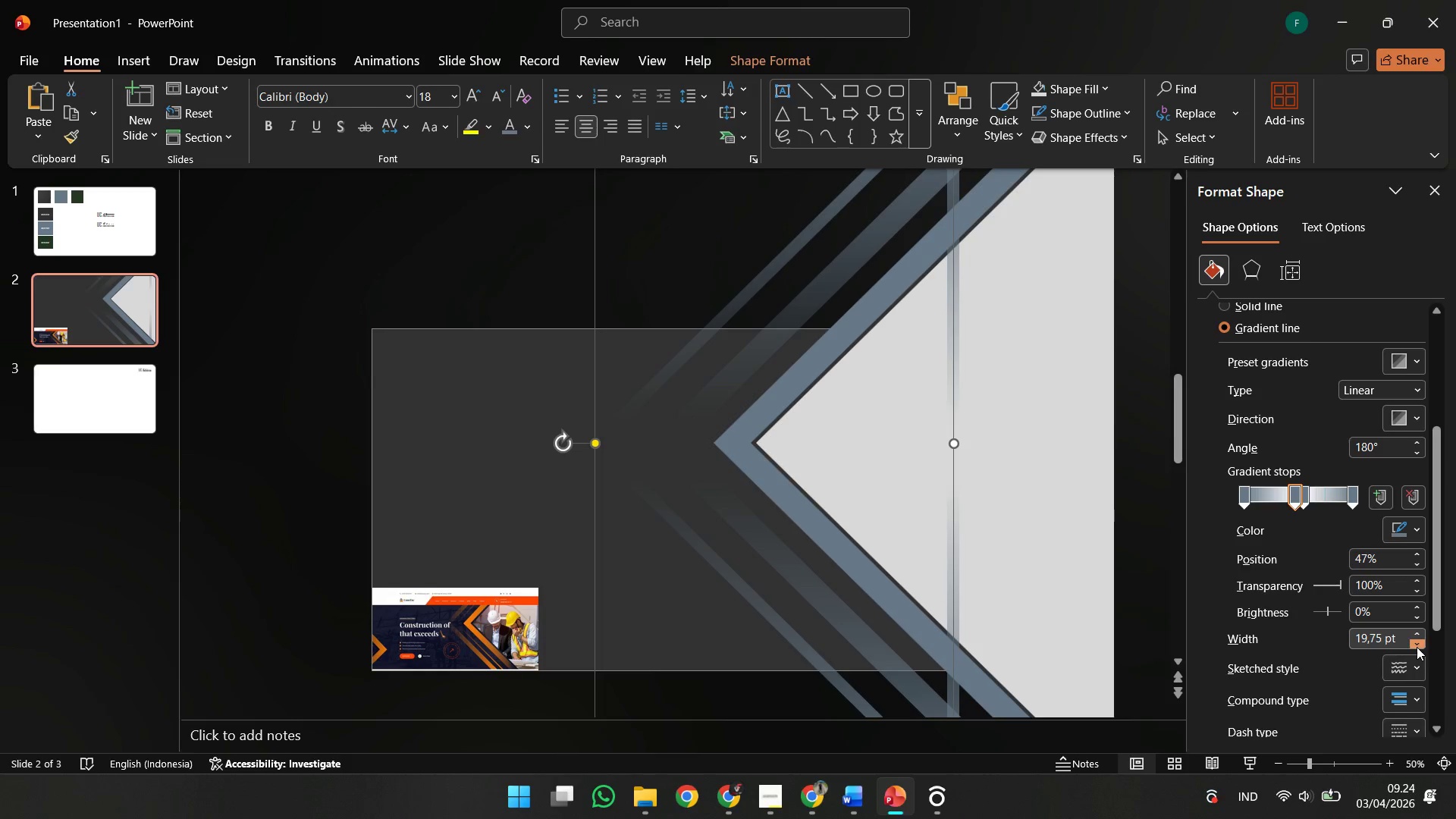 
triple_click([1417, 647])
 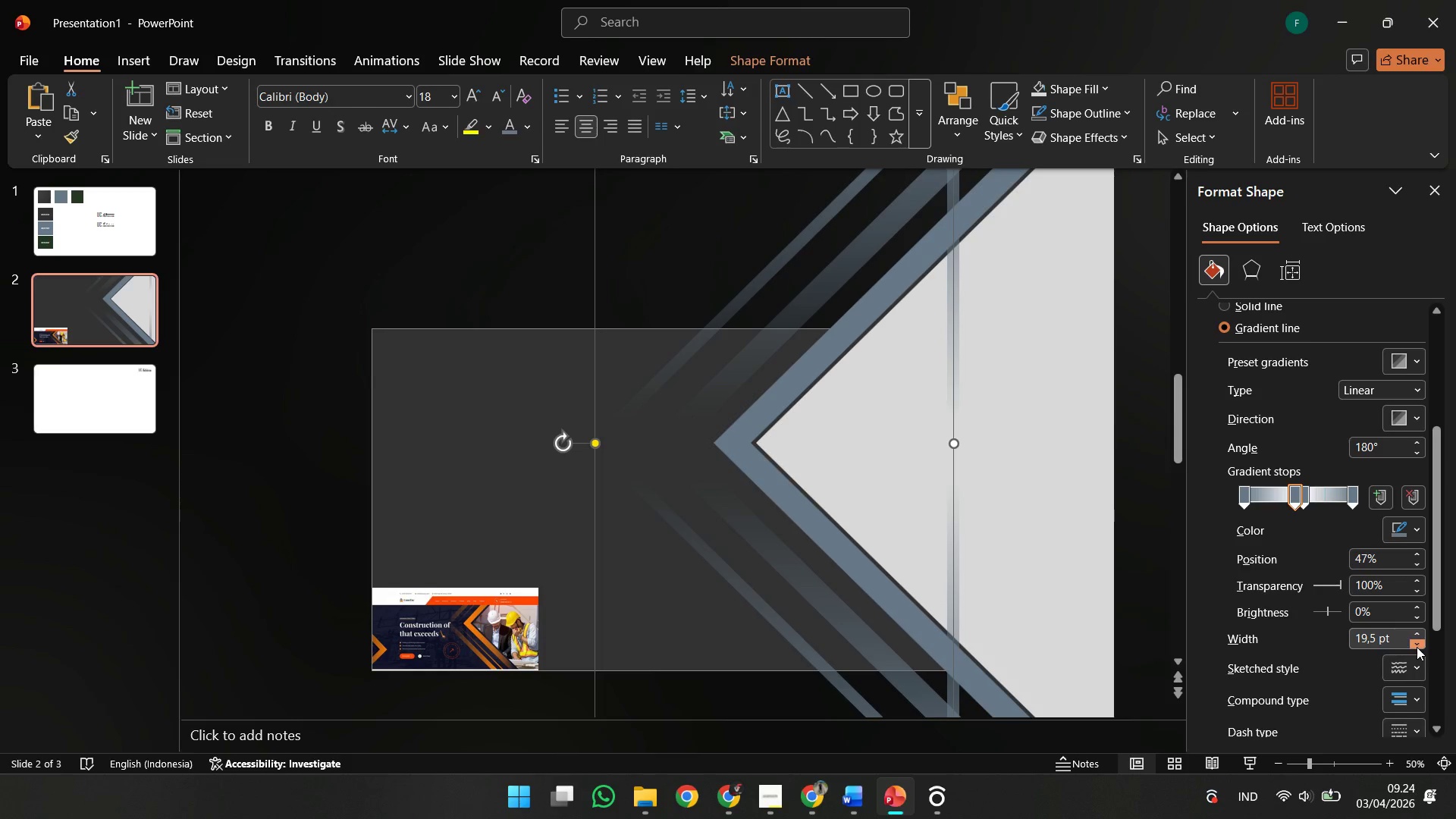 
triple_click([1417, 647])
 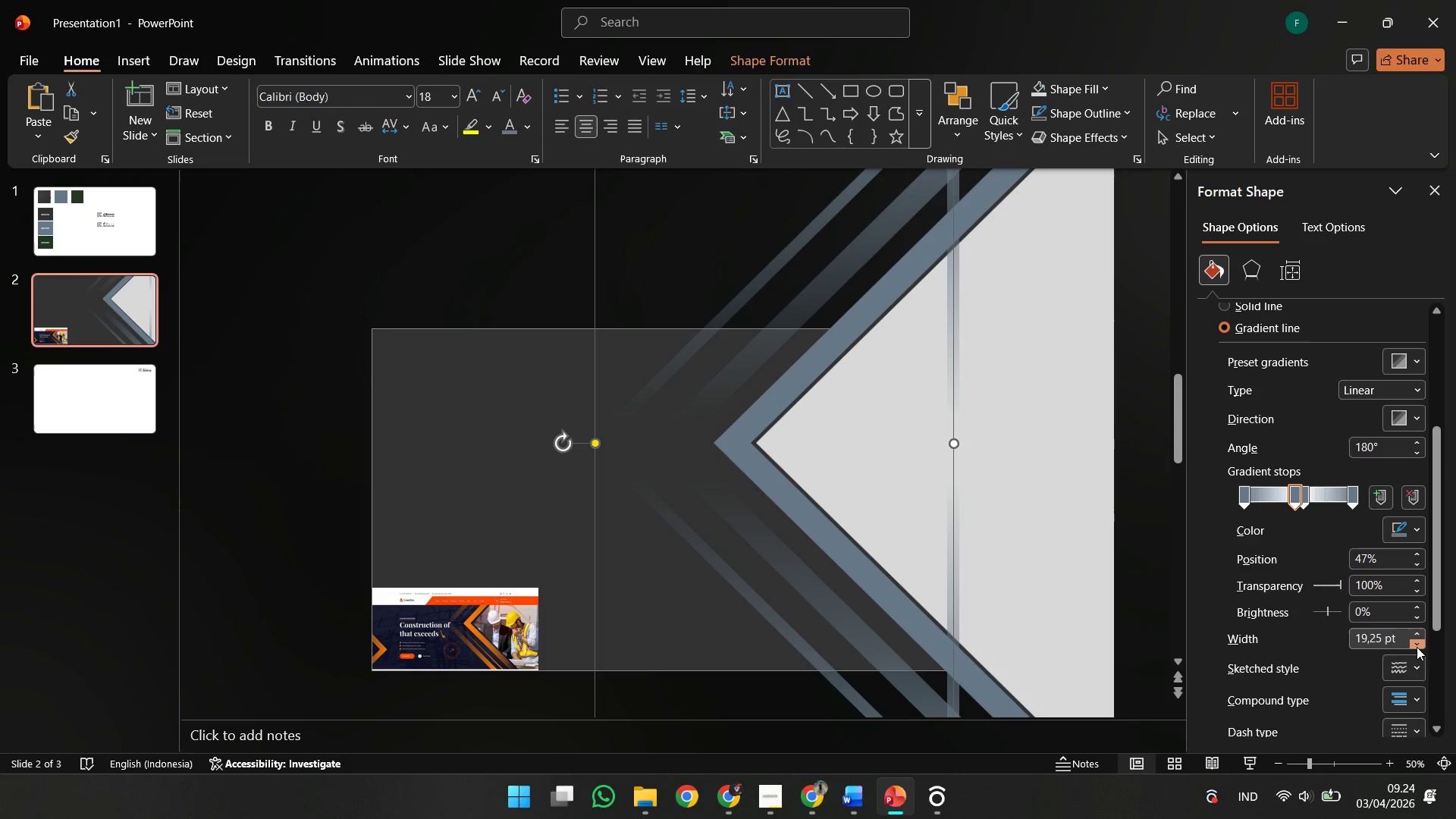 
triple_click([1417, 647])
 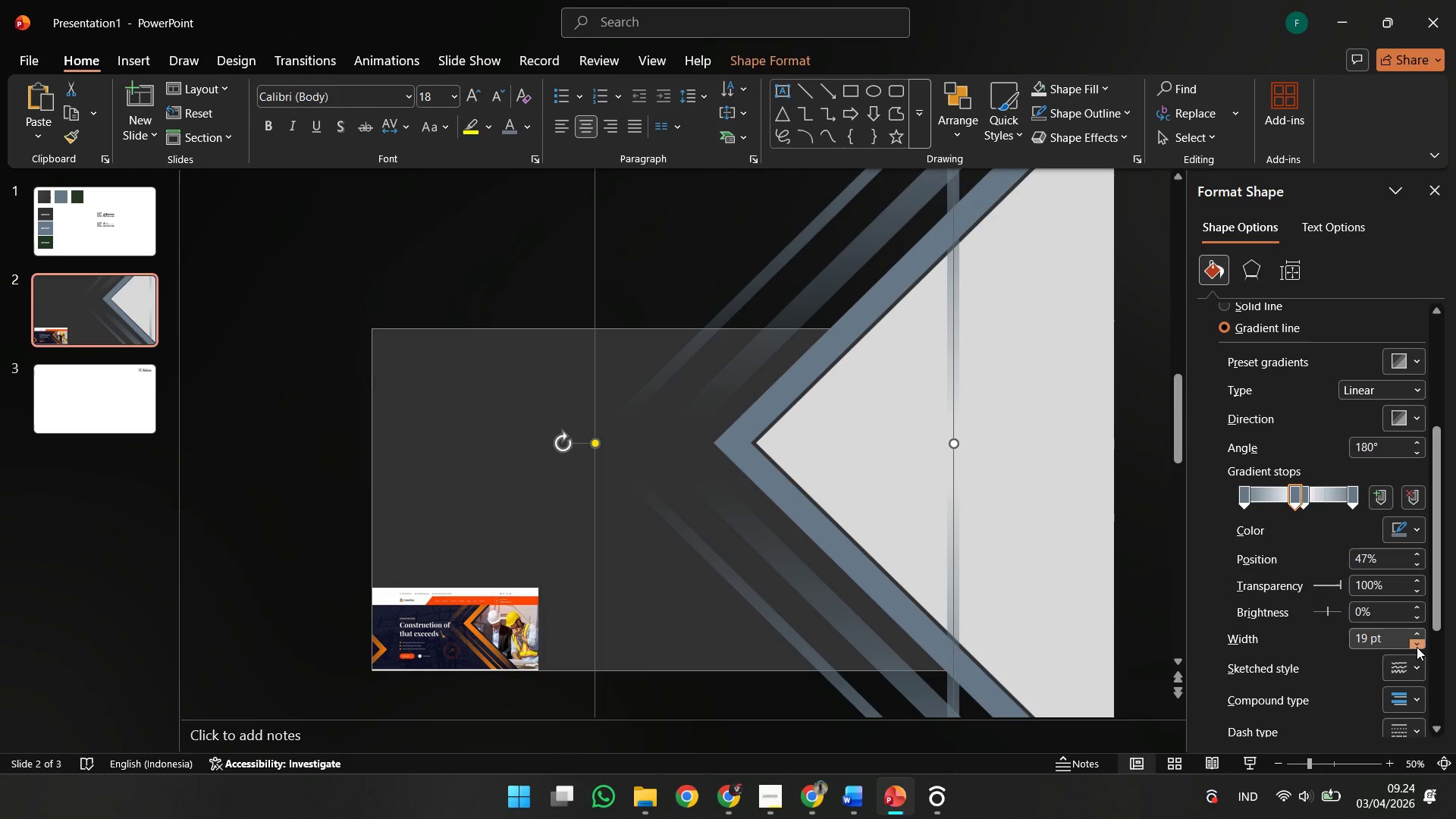 
triple_click([1417, 647])
 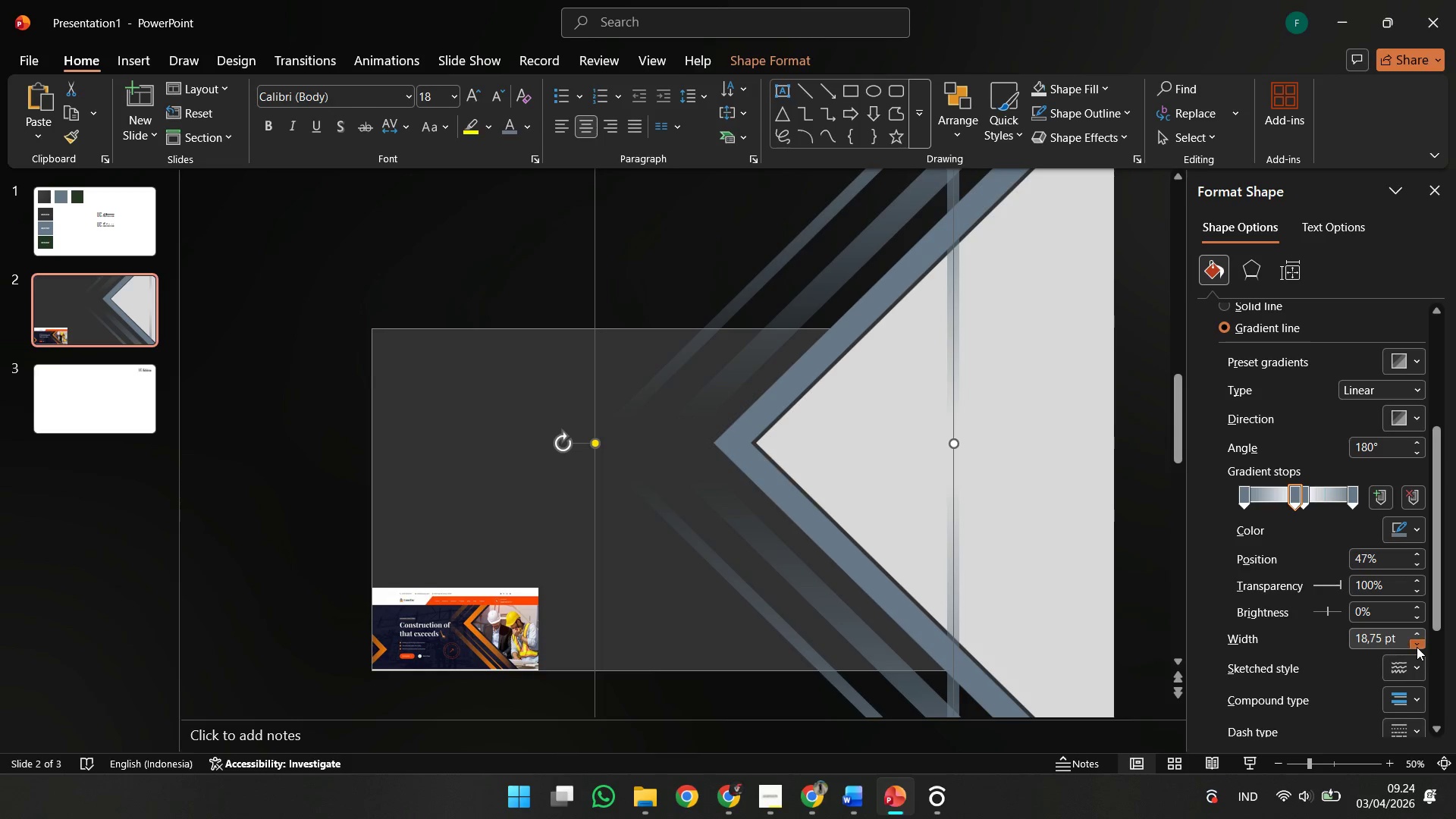 
triple_click([1417, 647])
 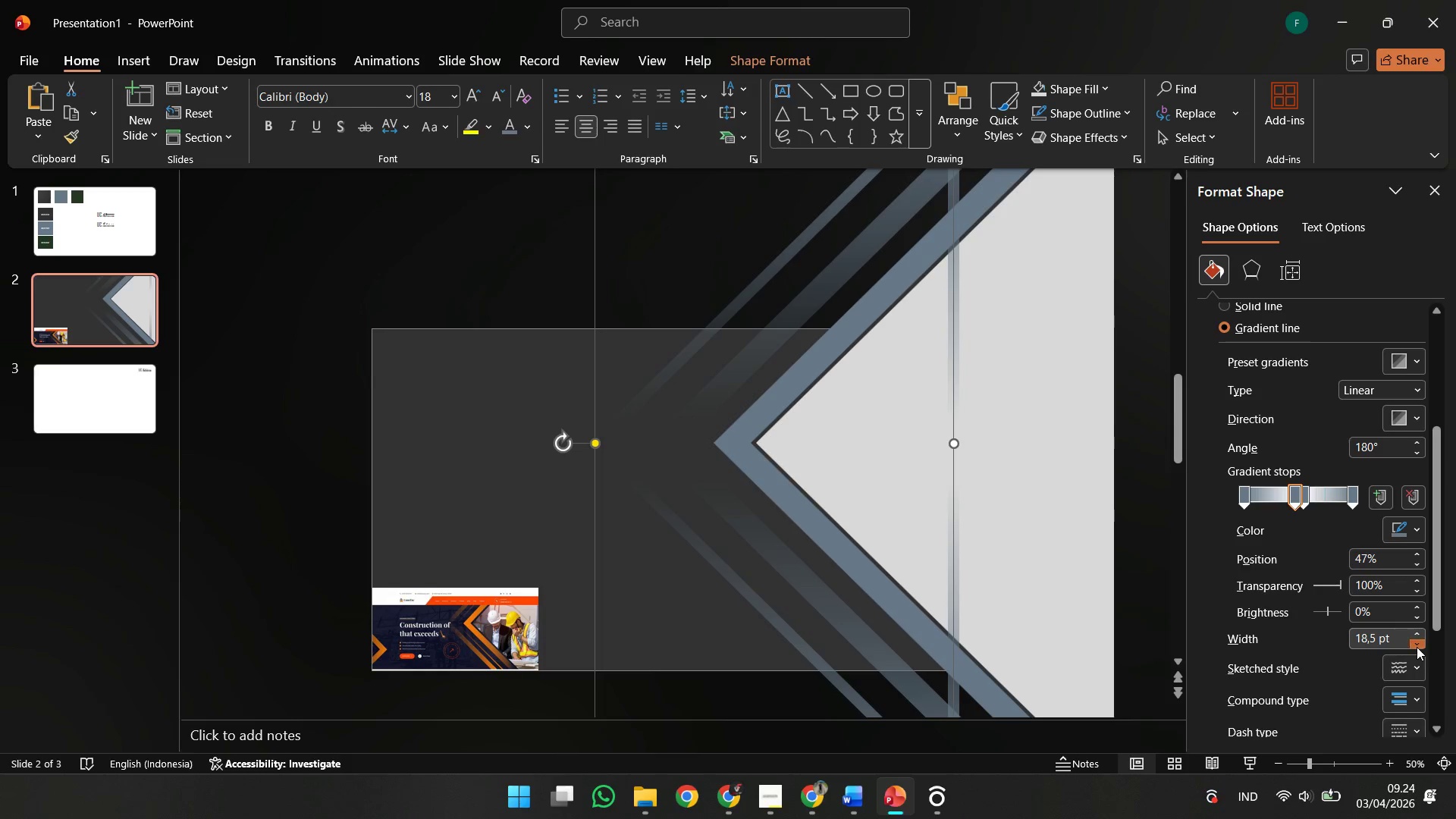 
triple_click([1417, 647])
 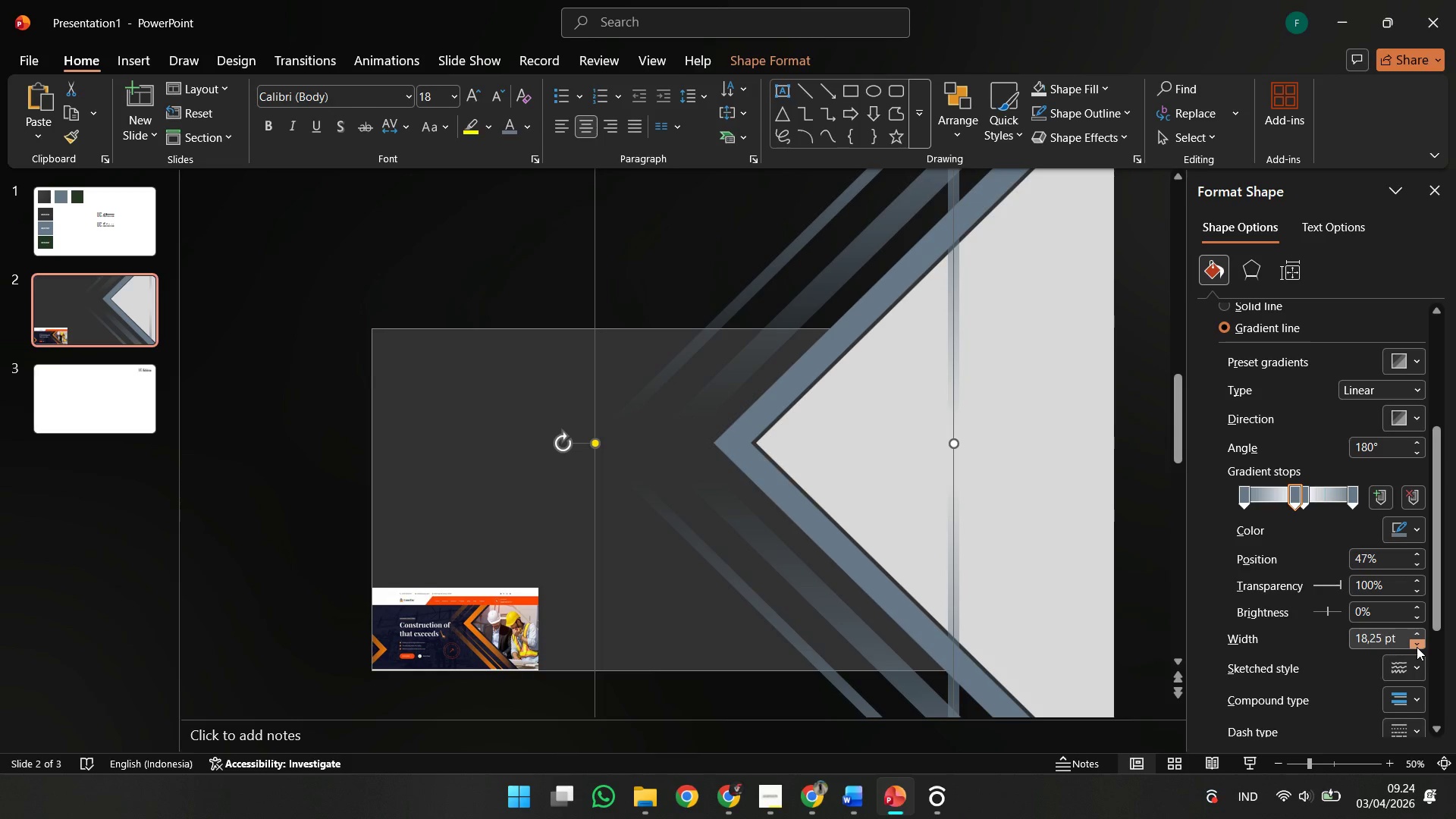 
triple_click([1417, 647])
 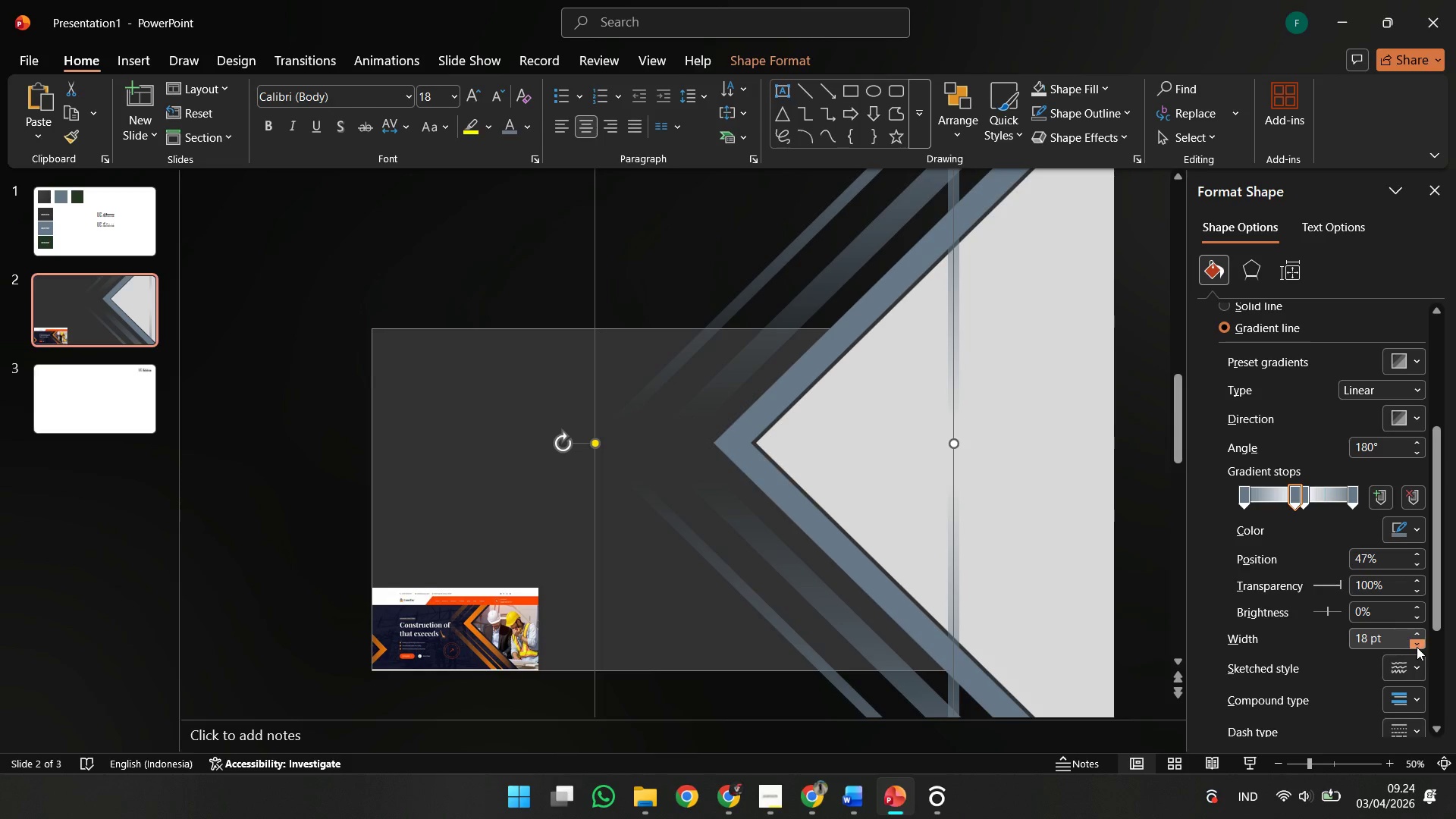 
triple_click([1417, 647])
 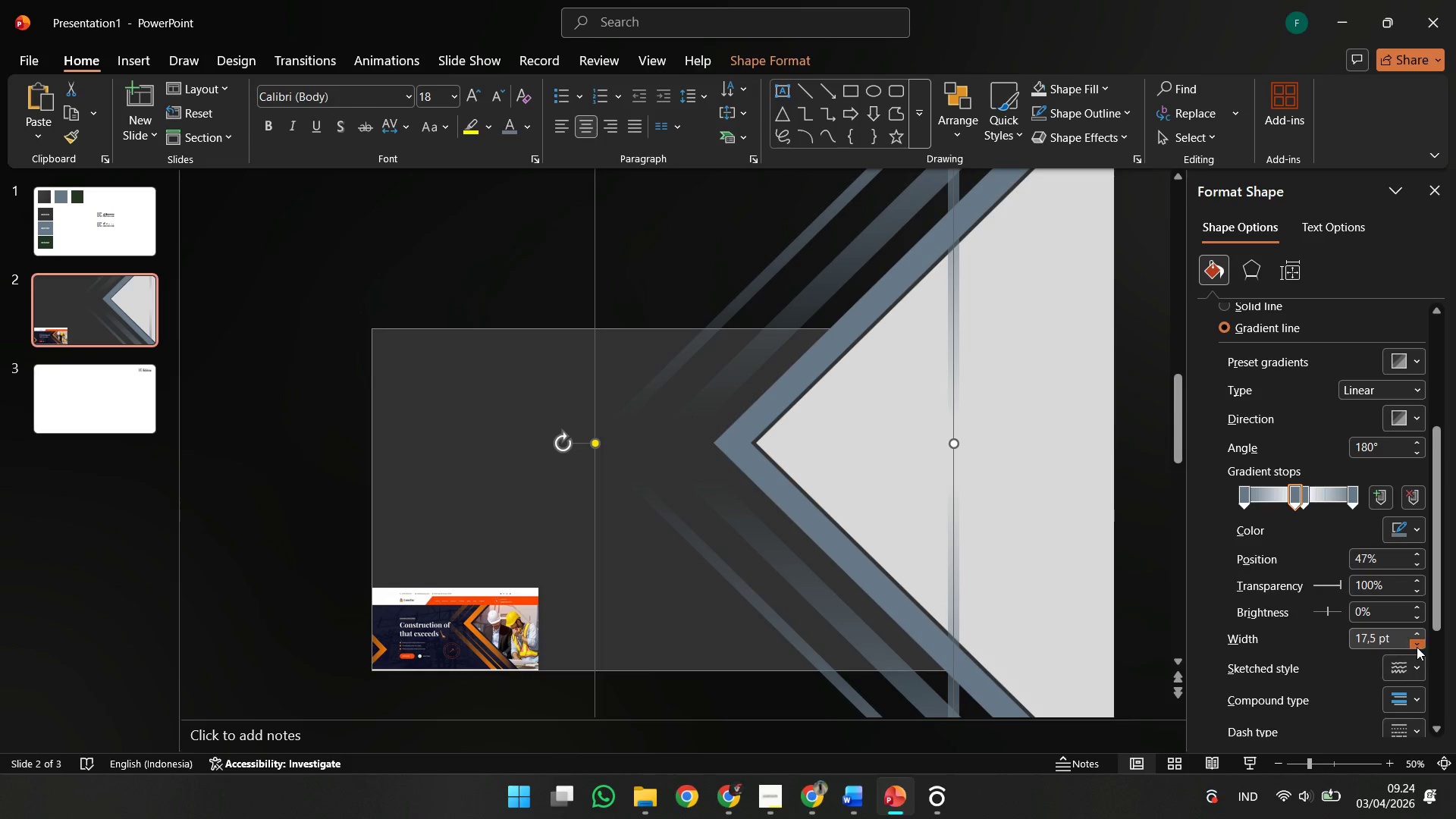 
triple_click([1417, 647])
 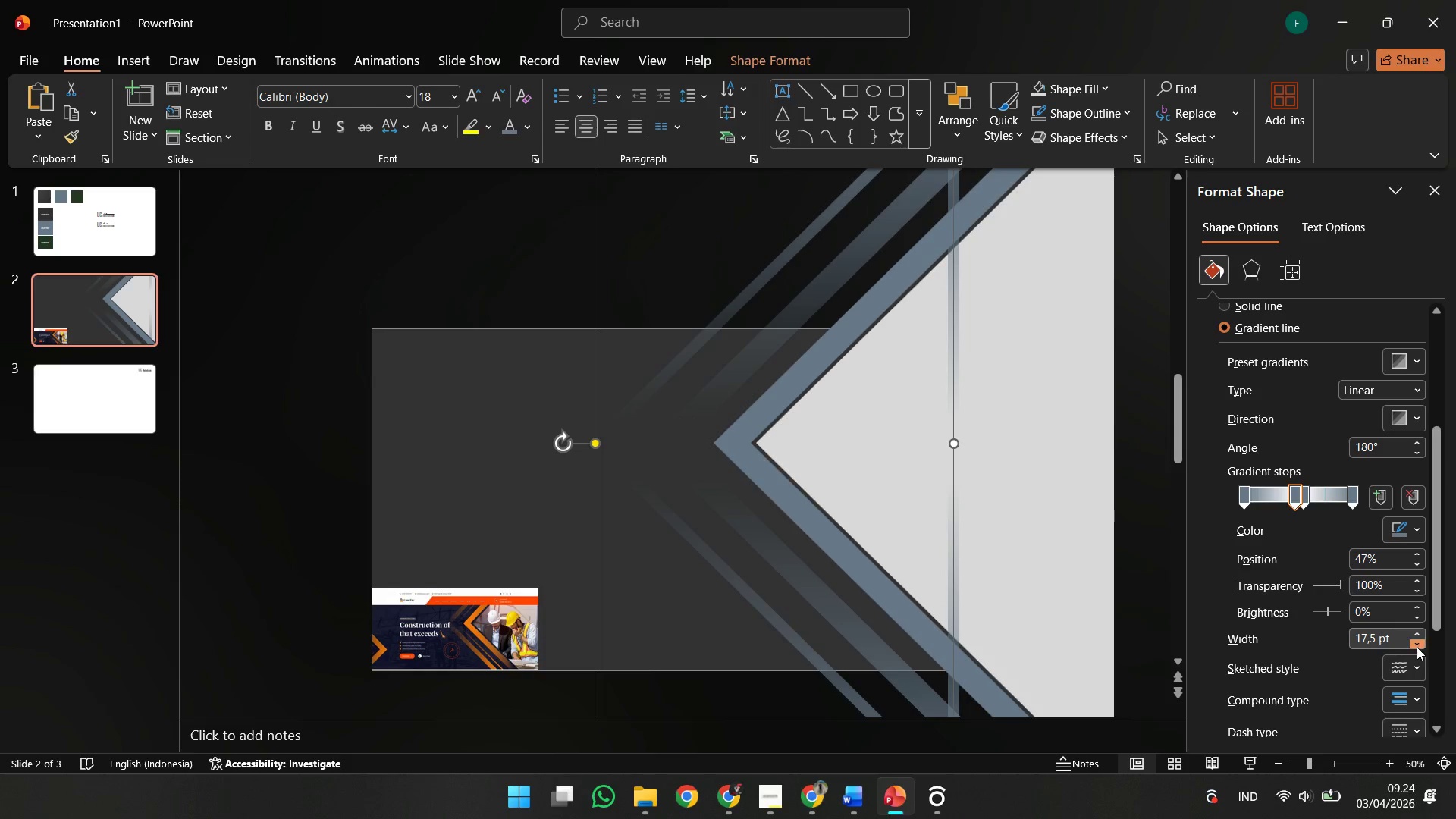 
triple_click([1417, 647])
 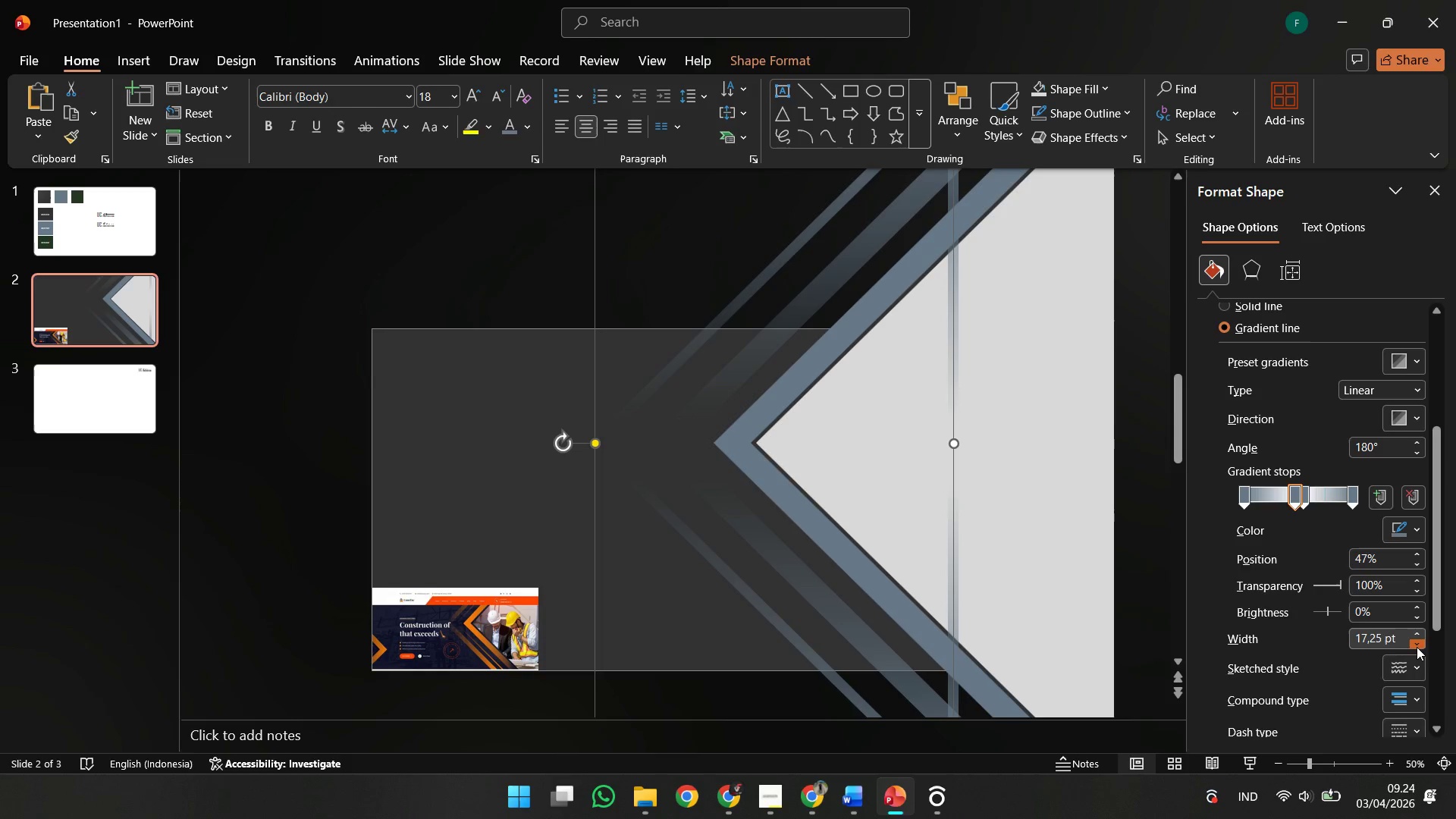 
triple_click([1417, 647])
 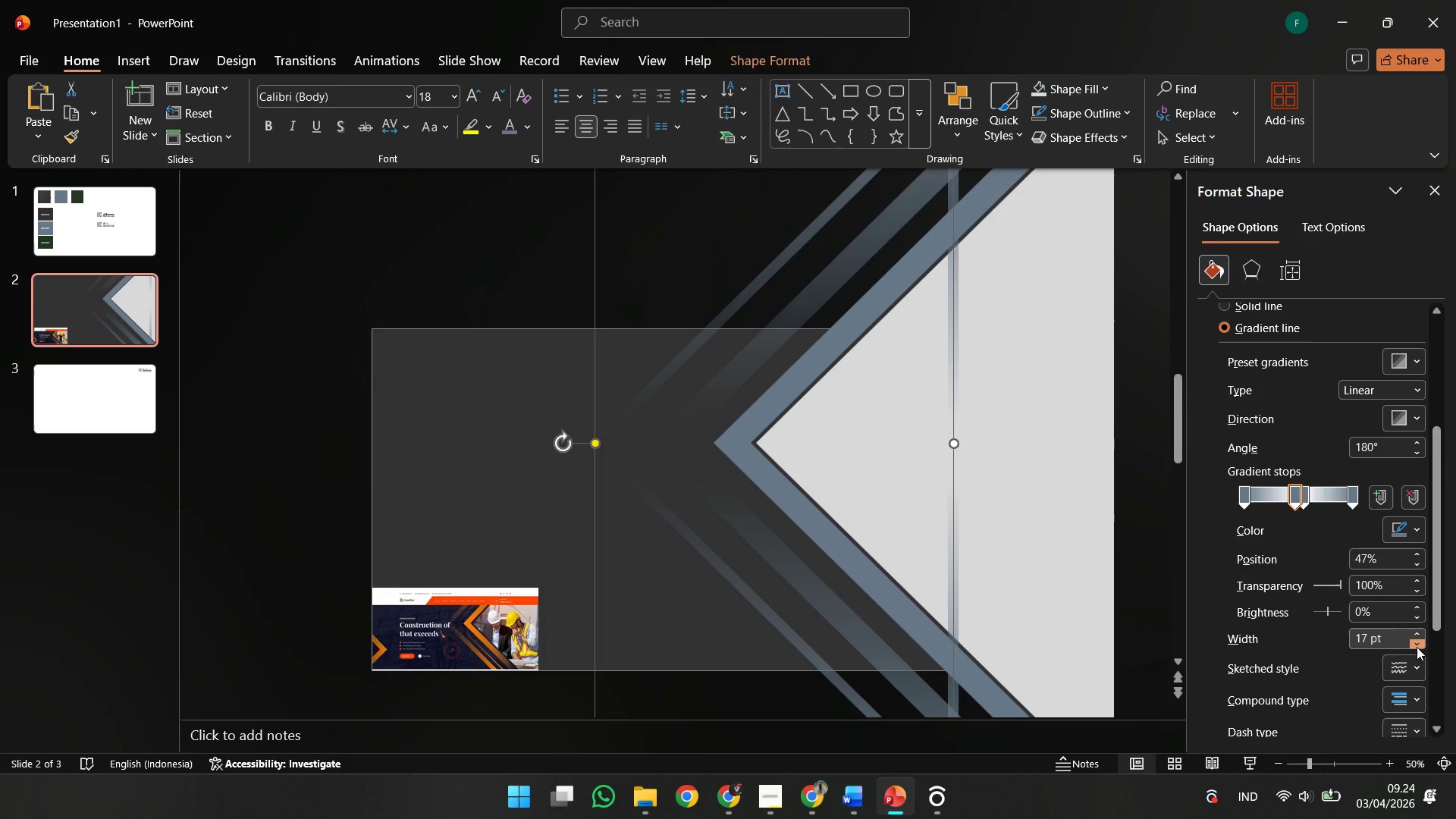 
triple_click([1417, 647])
 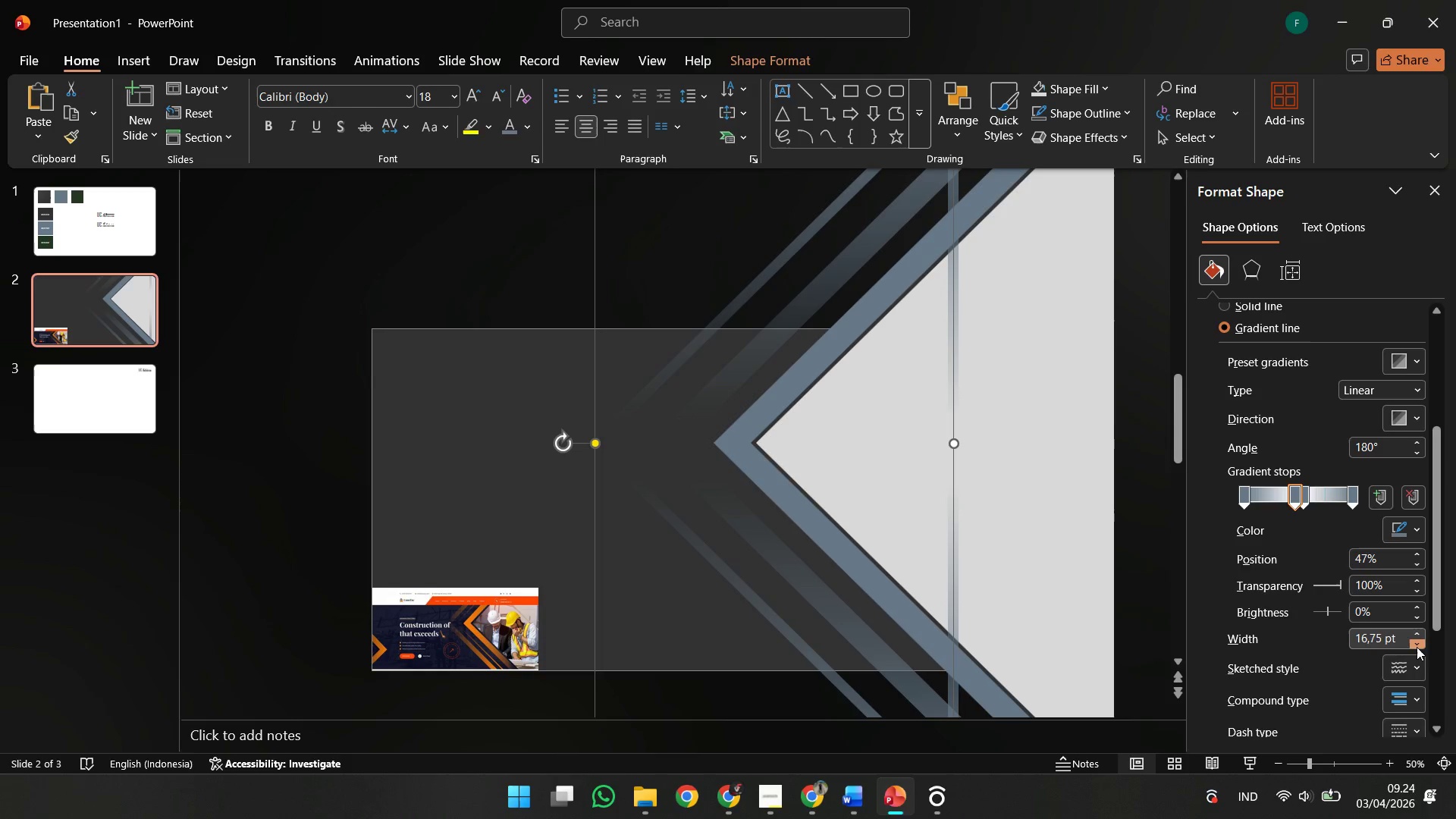 
triple_click([1417, 647])
 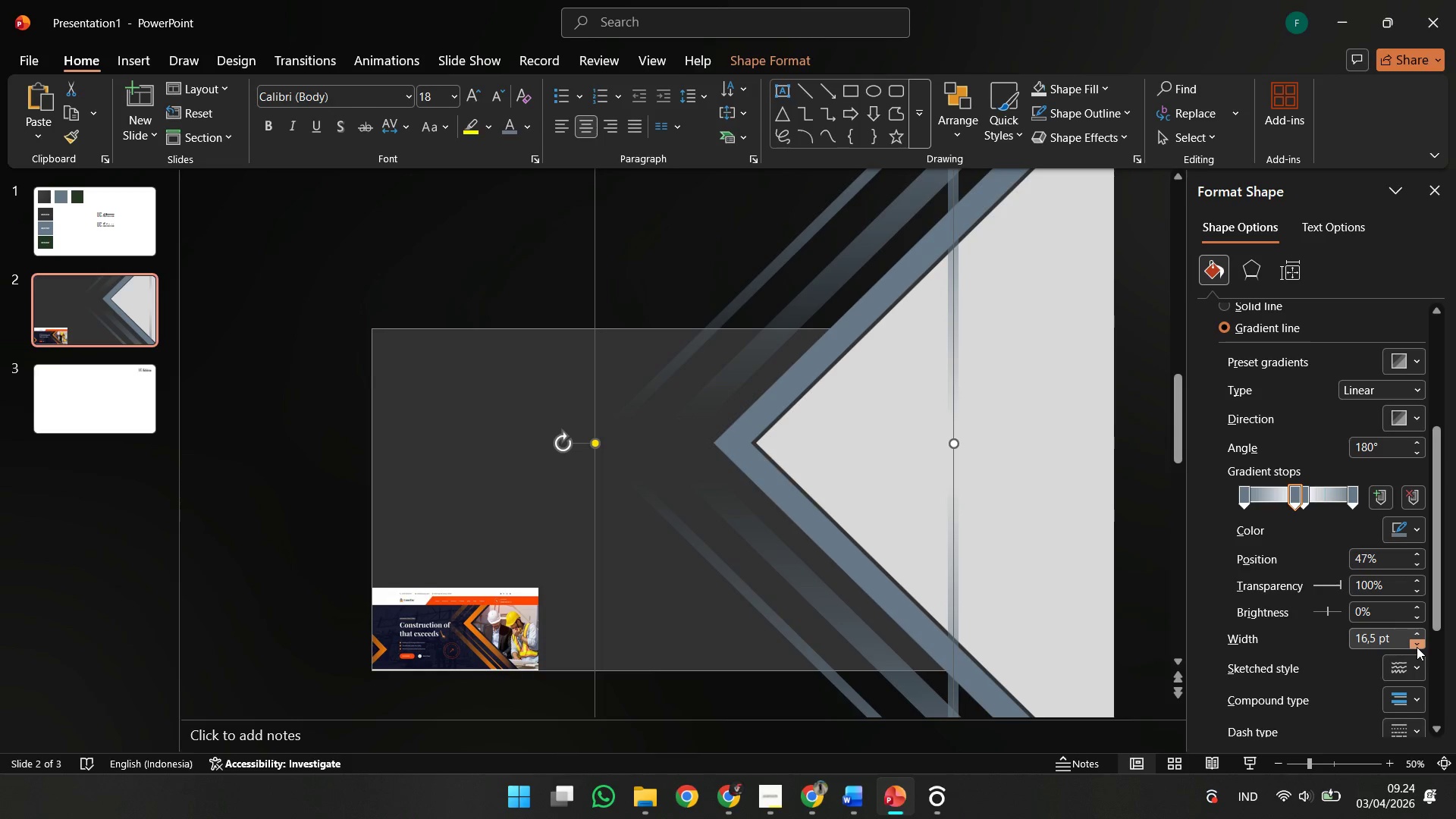 
triple_click([1417, 647])
 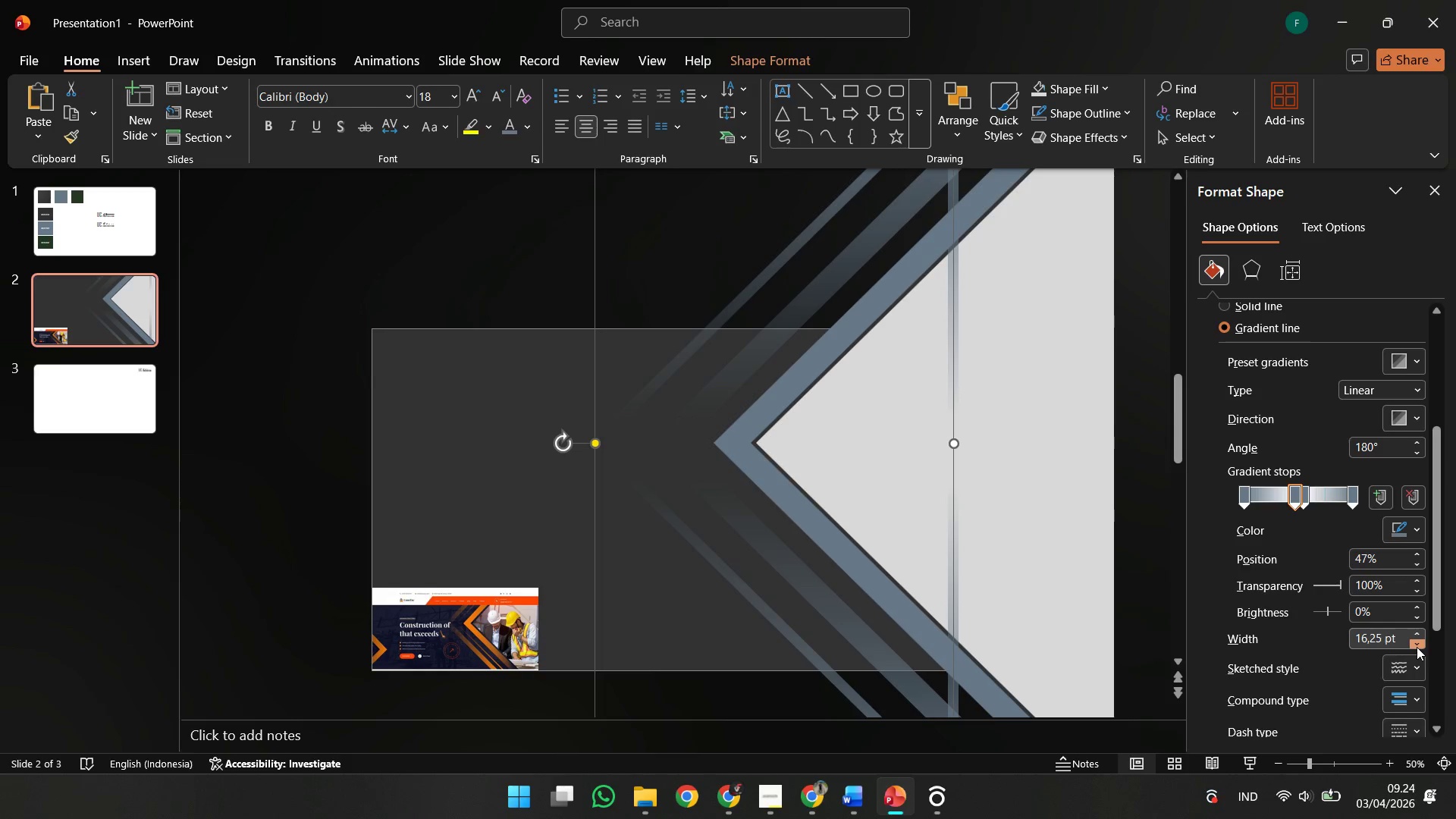 
triple_click([1417, 647])
 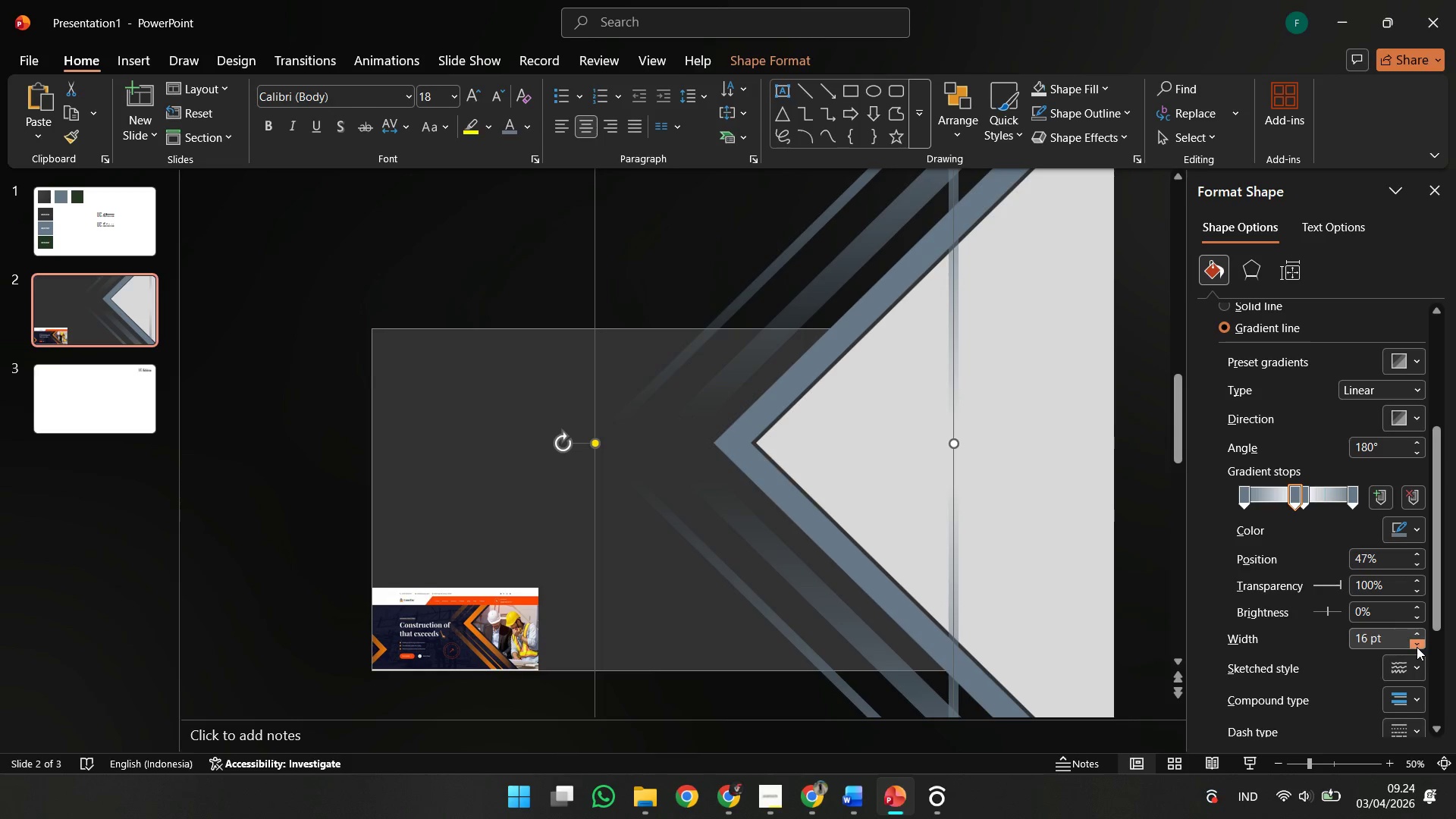 
triple_click([1417, 647])
 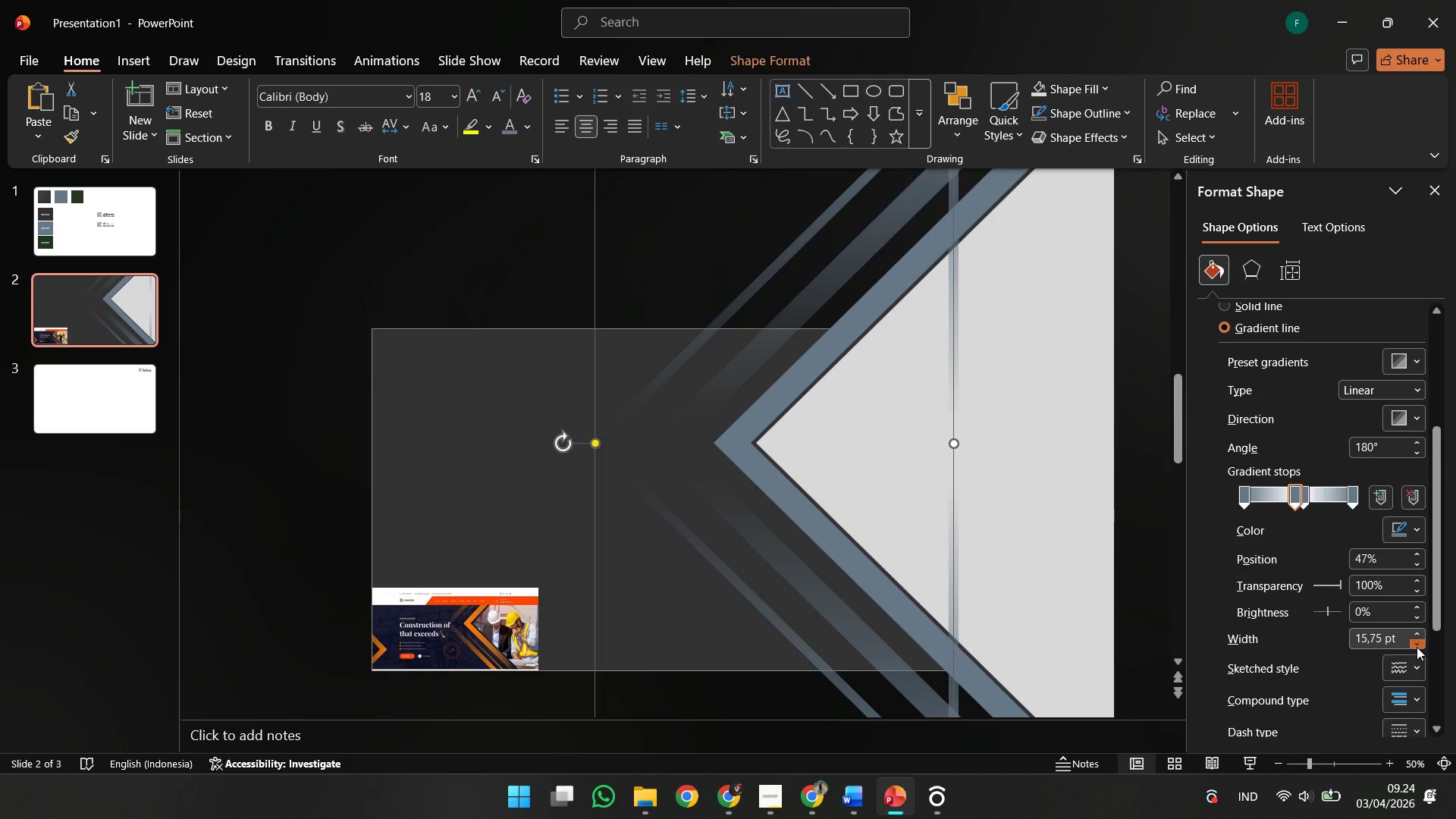 
triple_click([1417, 647])
 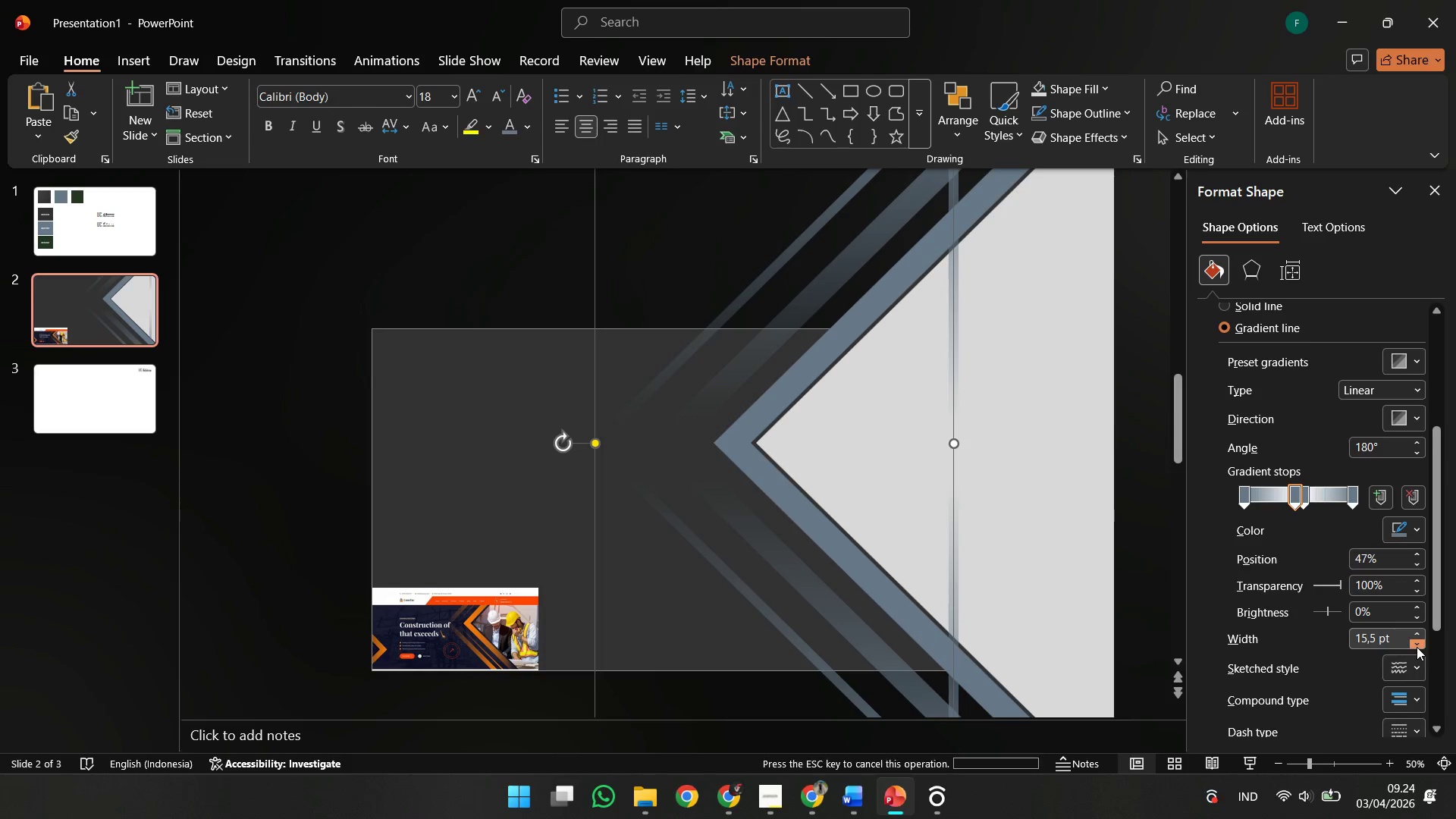 
triple_click([1417, 647])
 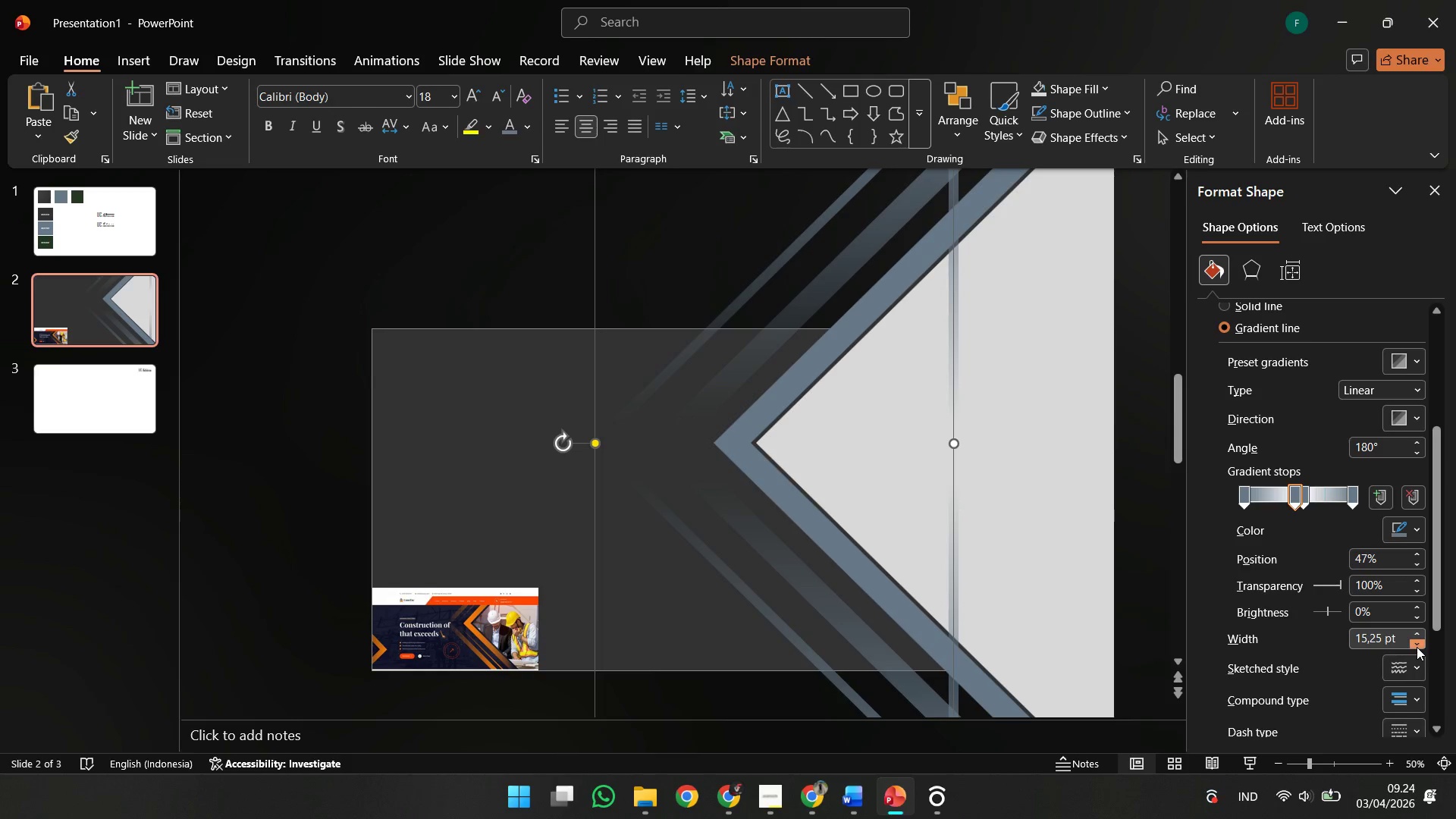 
triple_click([1417, 647])
 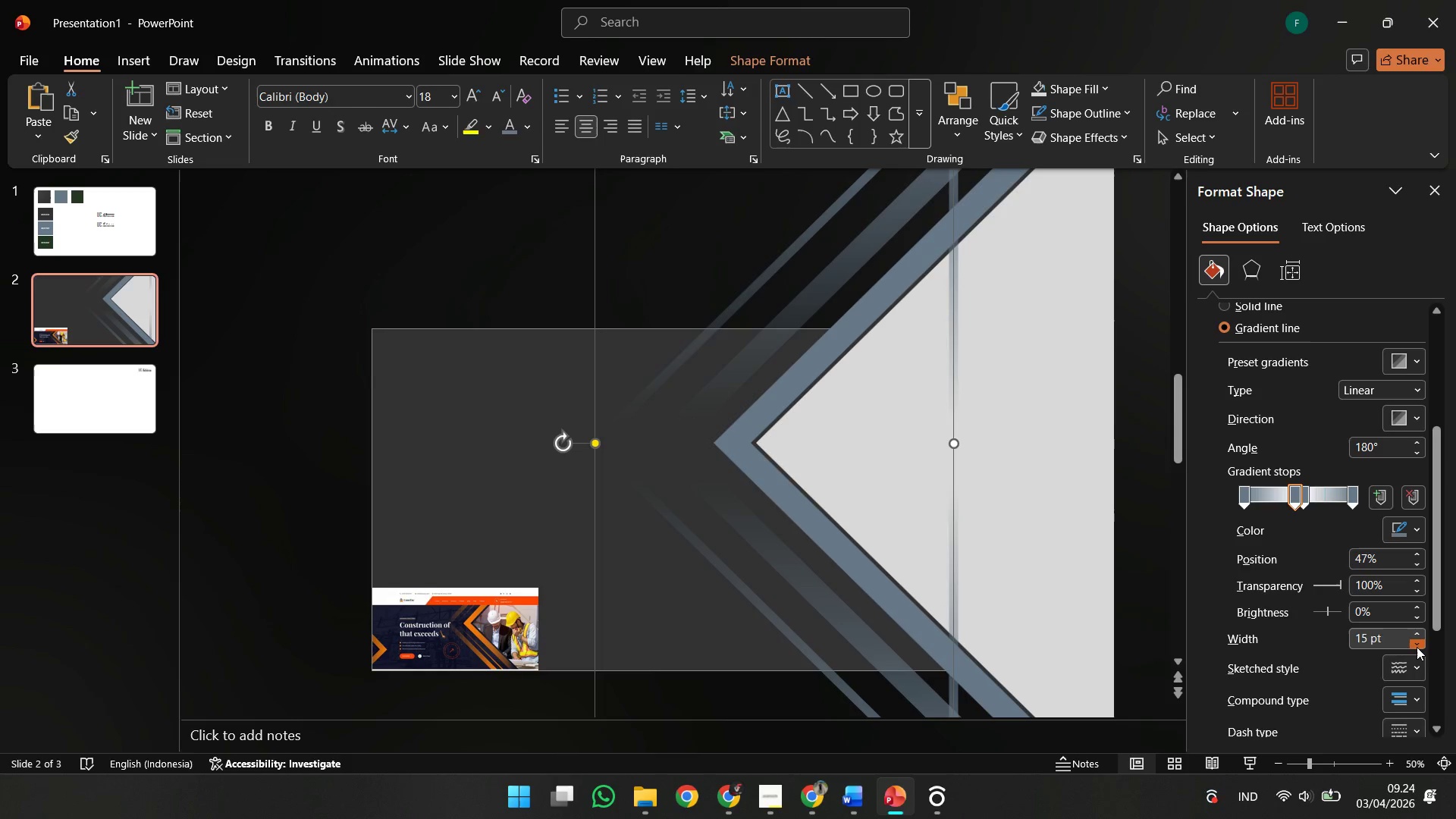 
triple_click([1417, 647])
 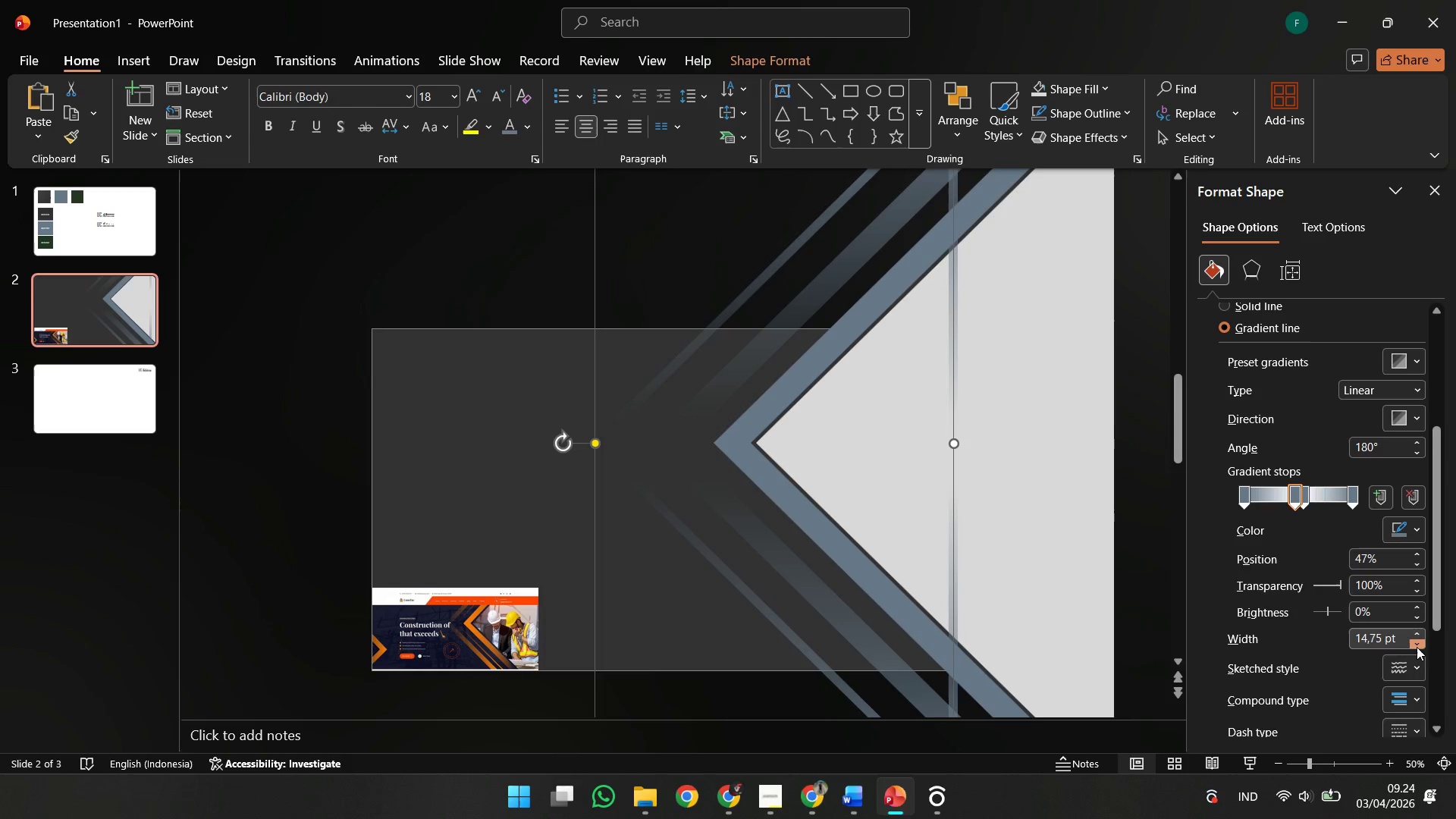 
triple_click([1417, 647])
 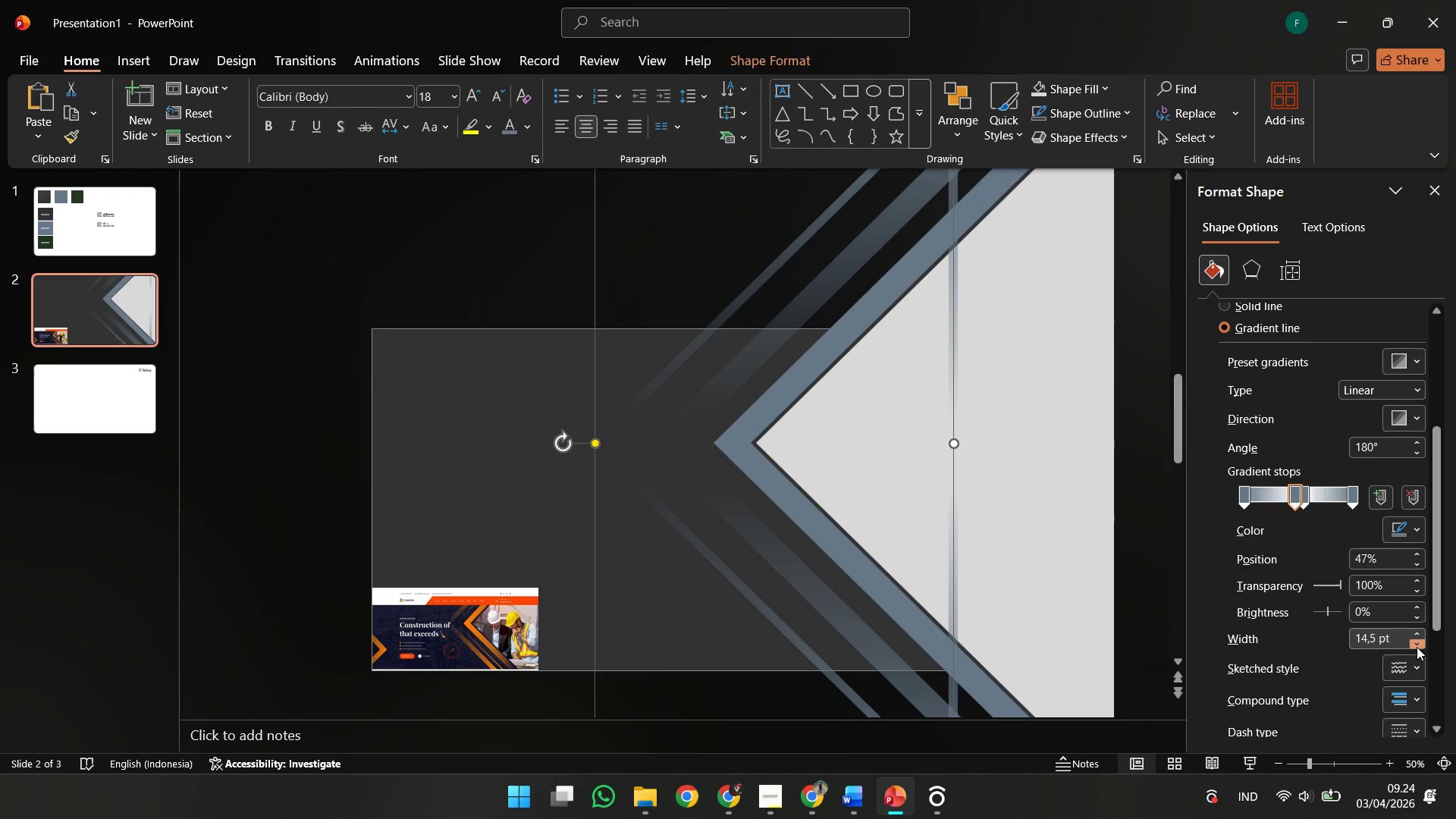 
triple_click([1417, 647])
 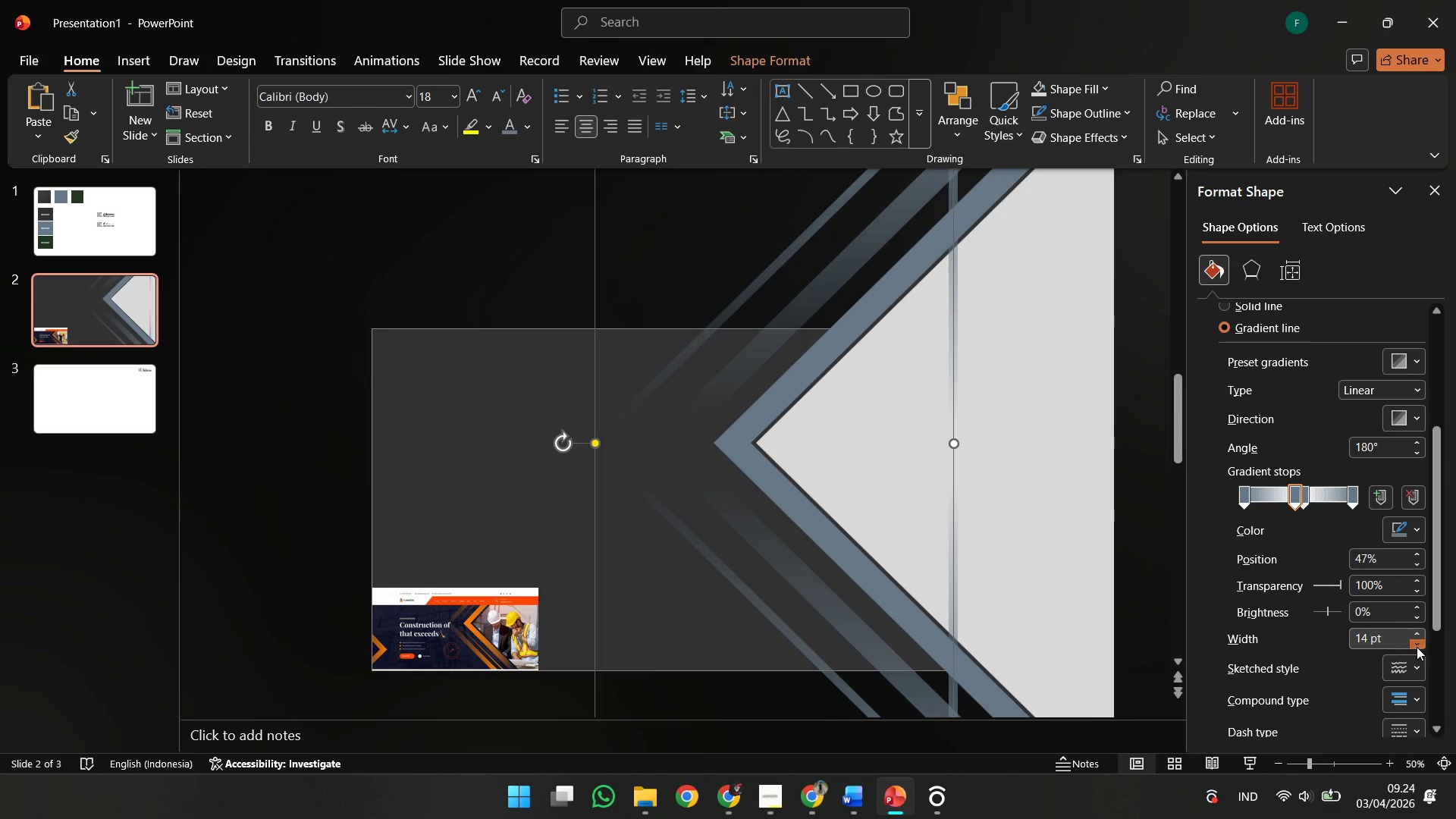 
triple_click([1417, 647])
 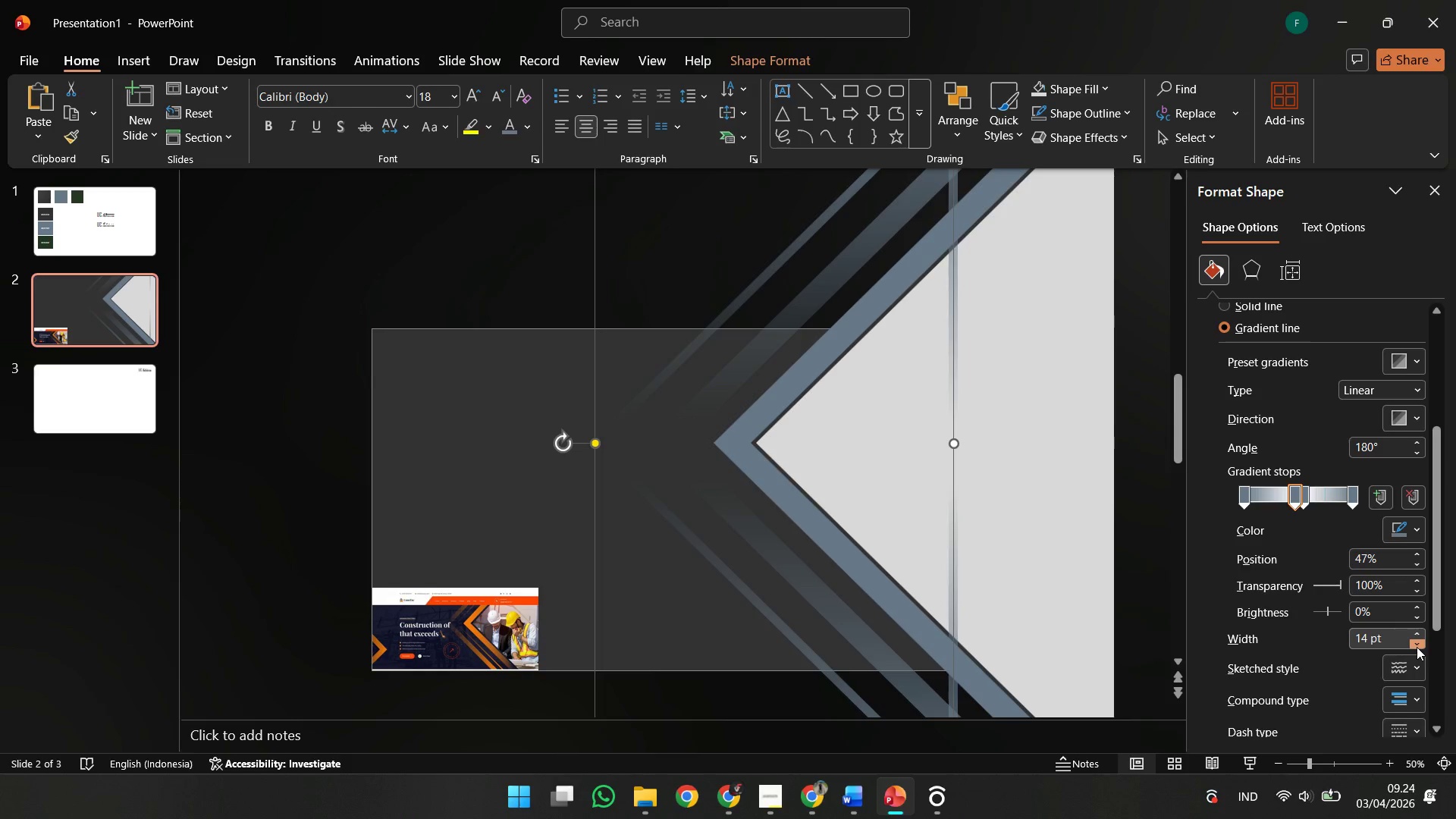 
triple_click([1417, 647])
 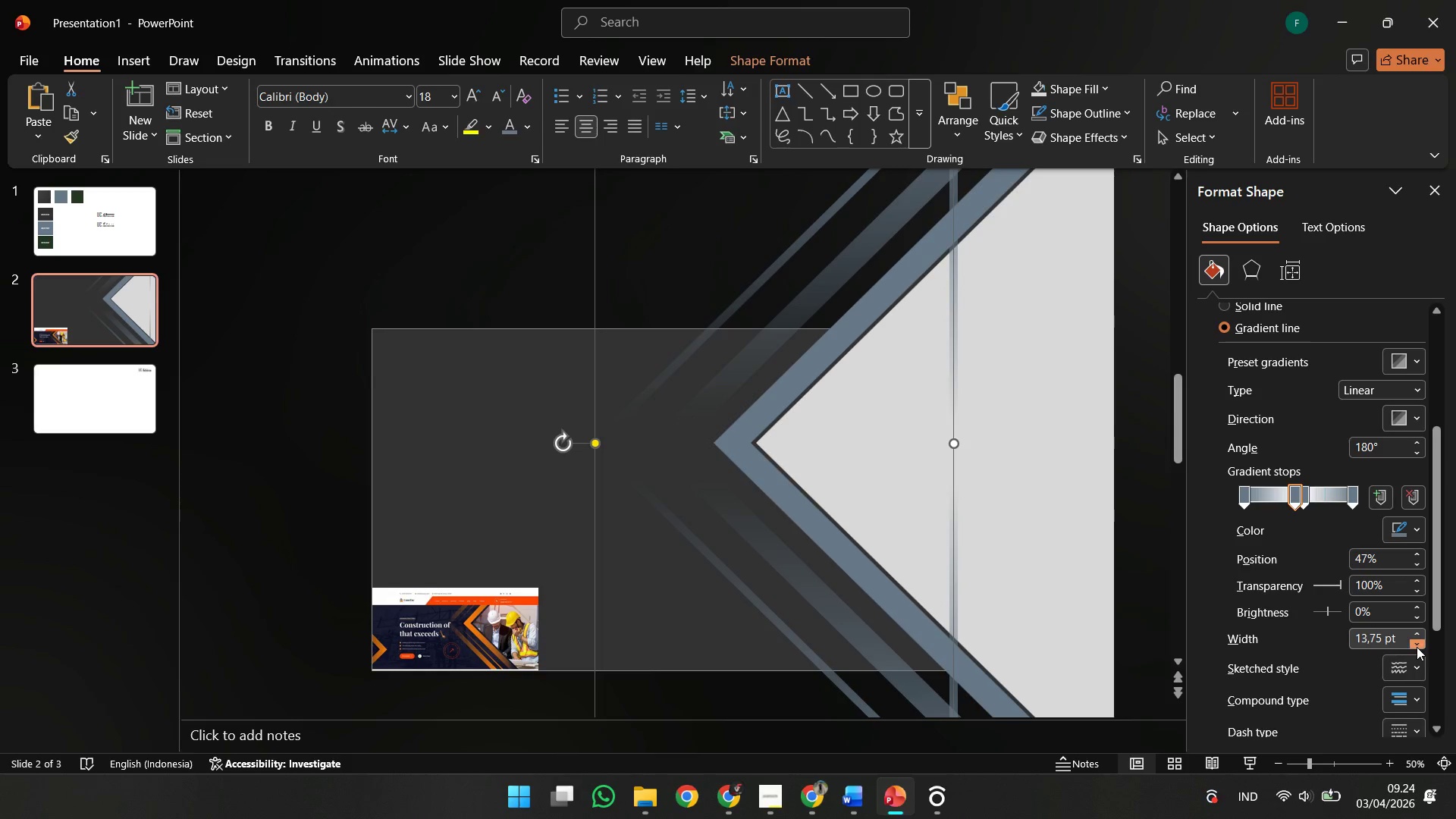 
triple_click([1417, 647])
 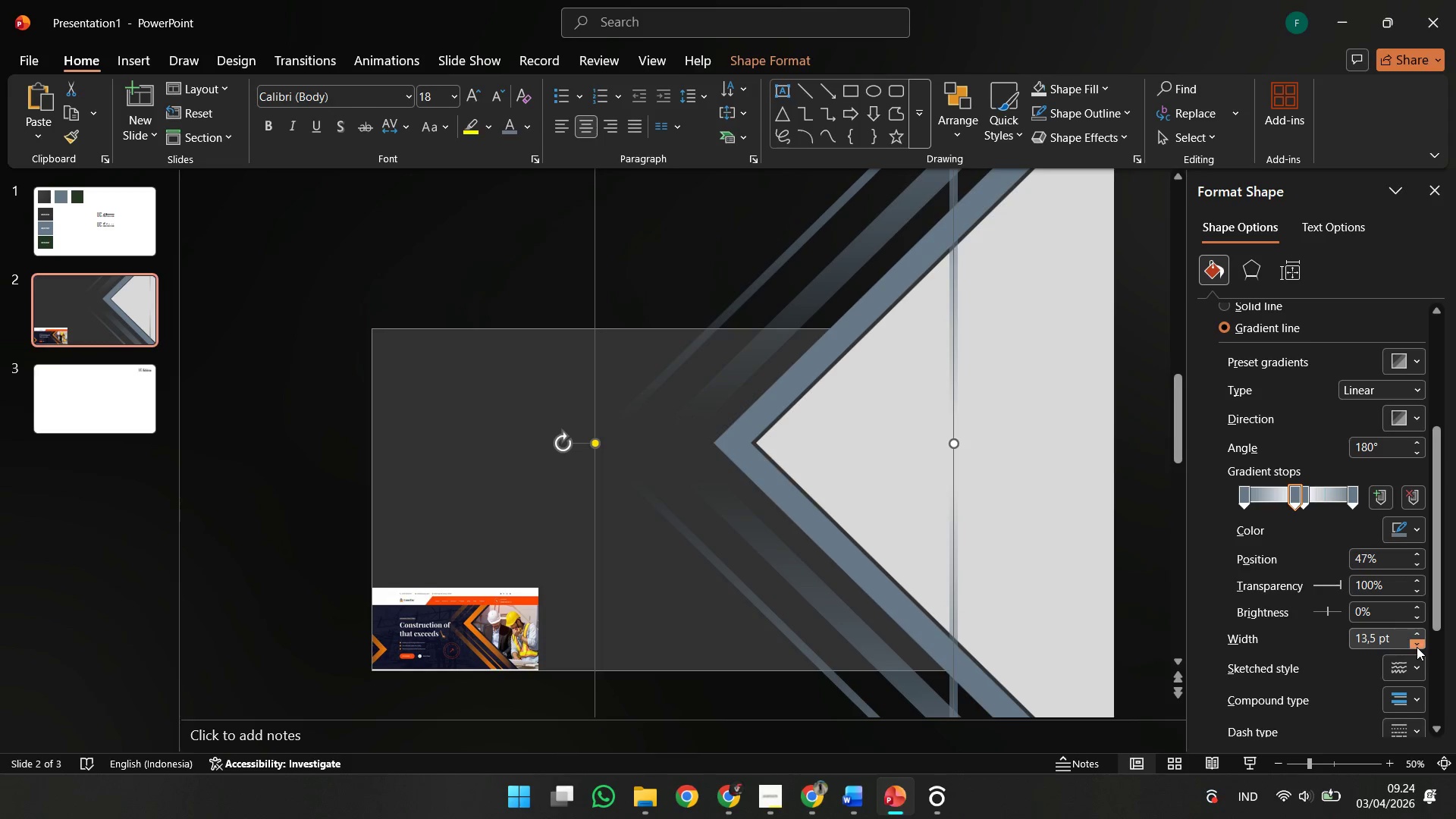 
triple_click([1417, 647])
 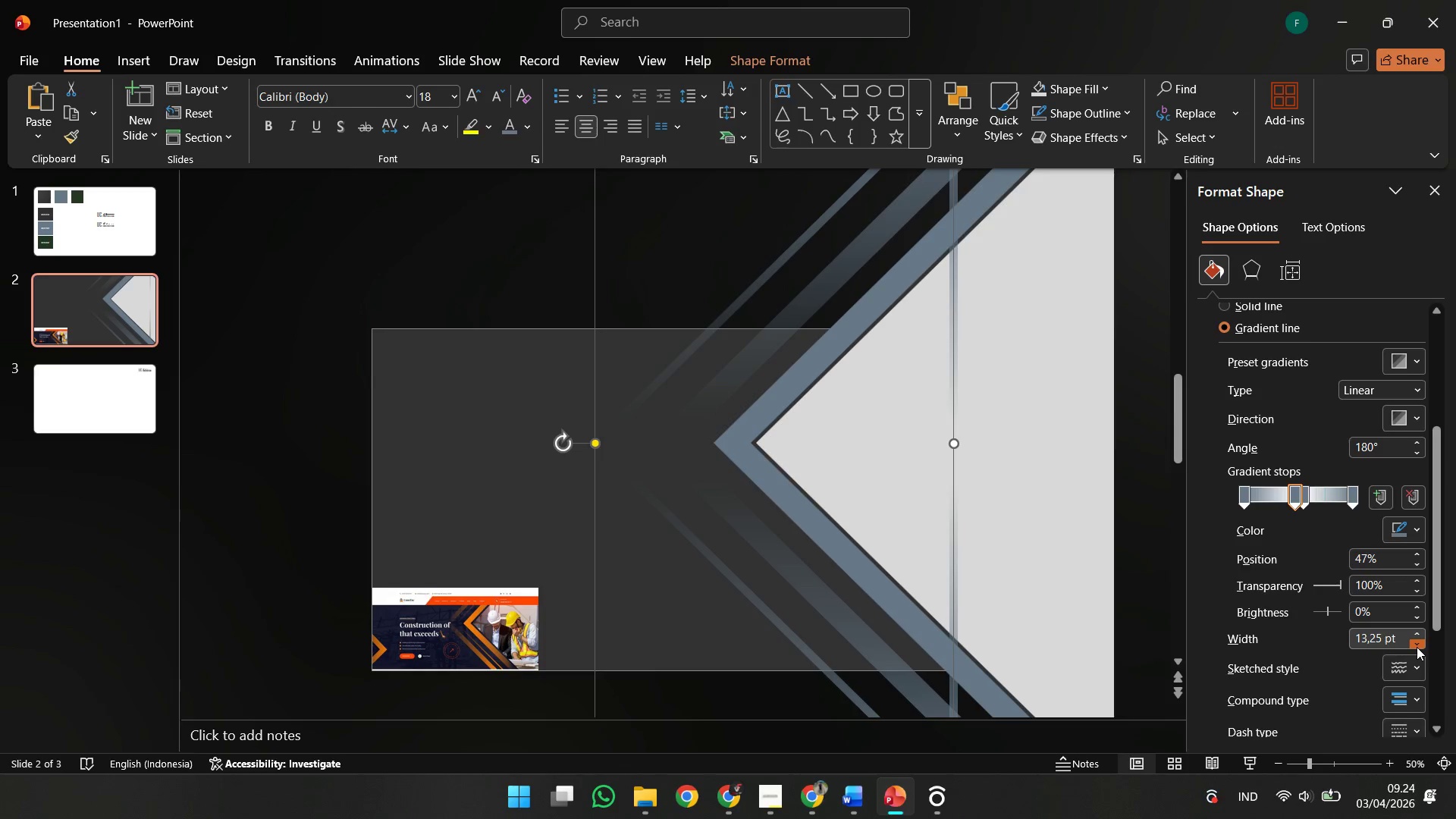 
triple_click([1417, 647])
 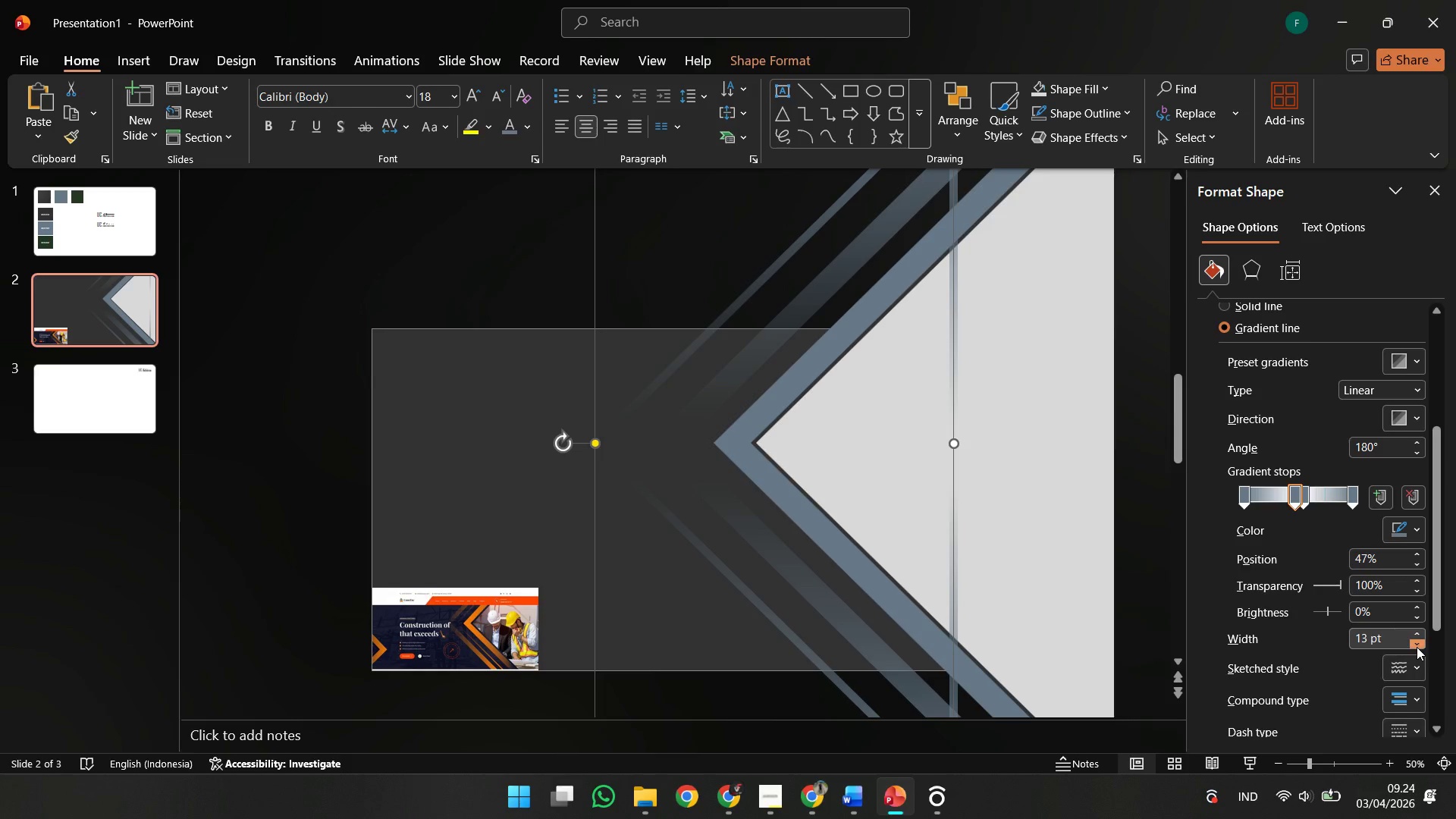 
triple_click([1417, 647])
 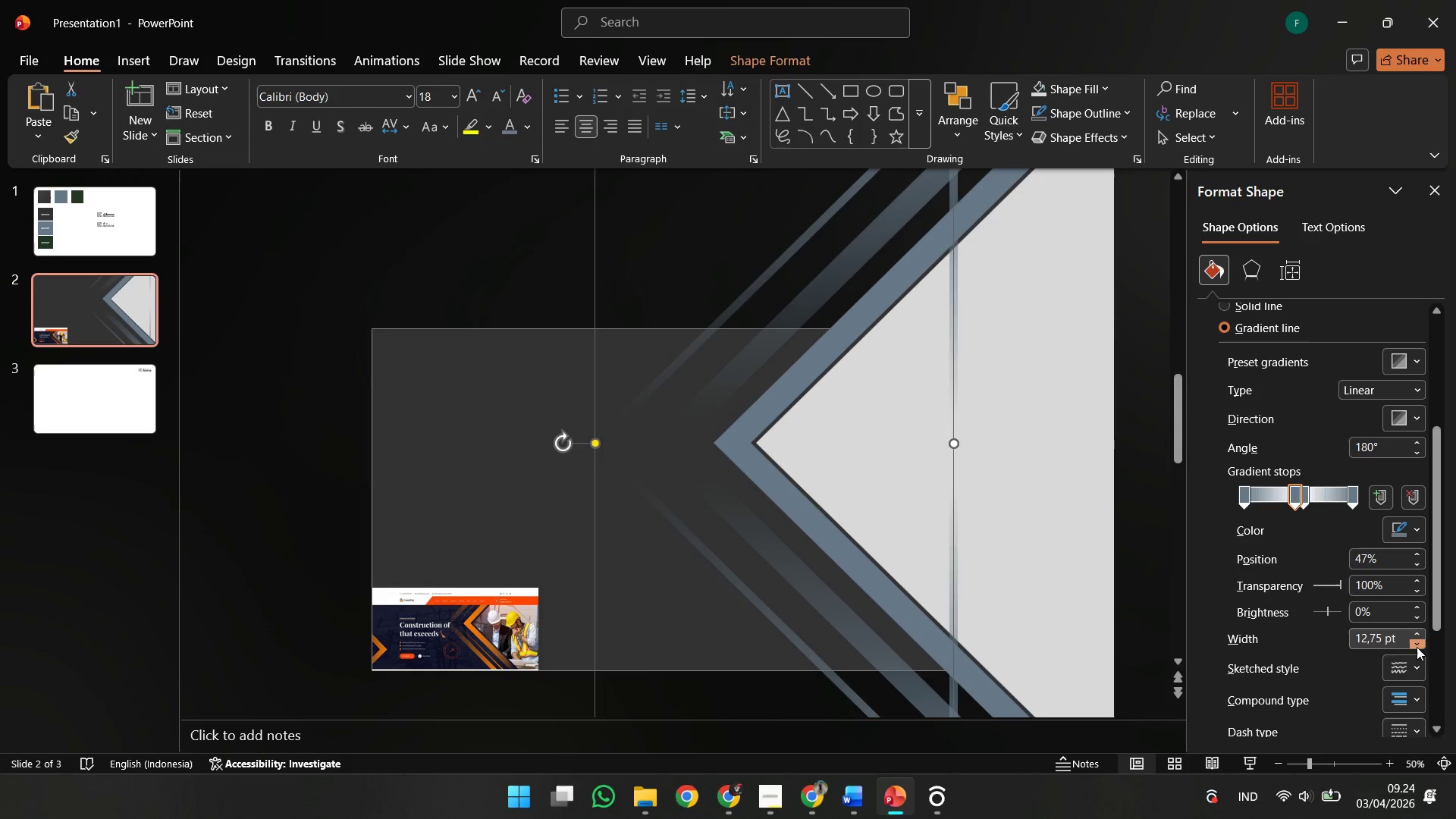 
triple_click([1417, 647])
 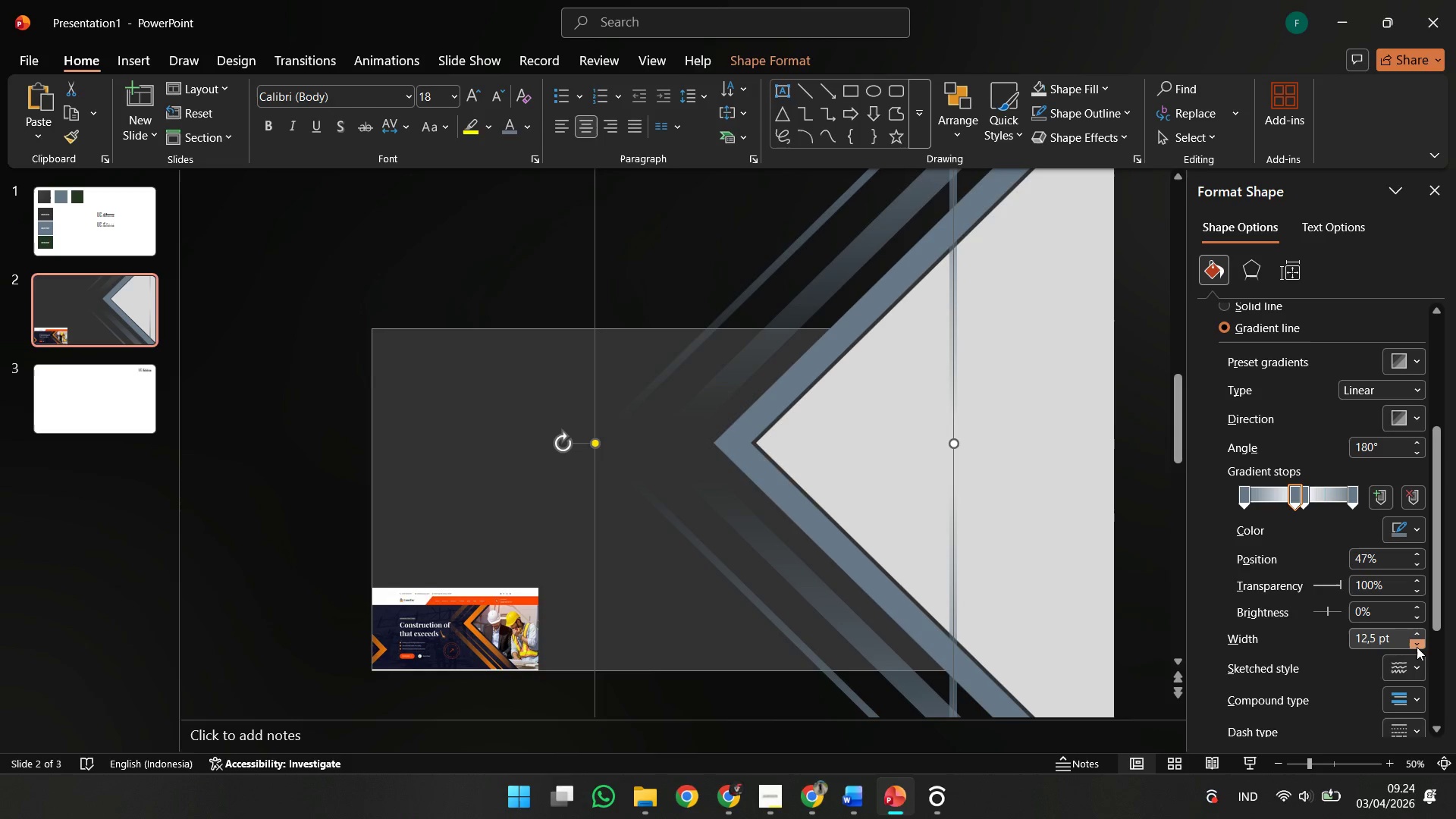 
triple_click([1417, 647])
 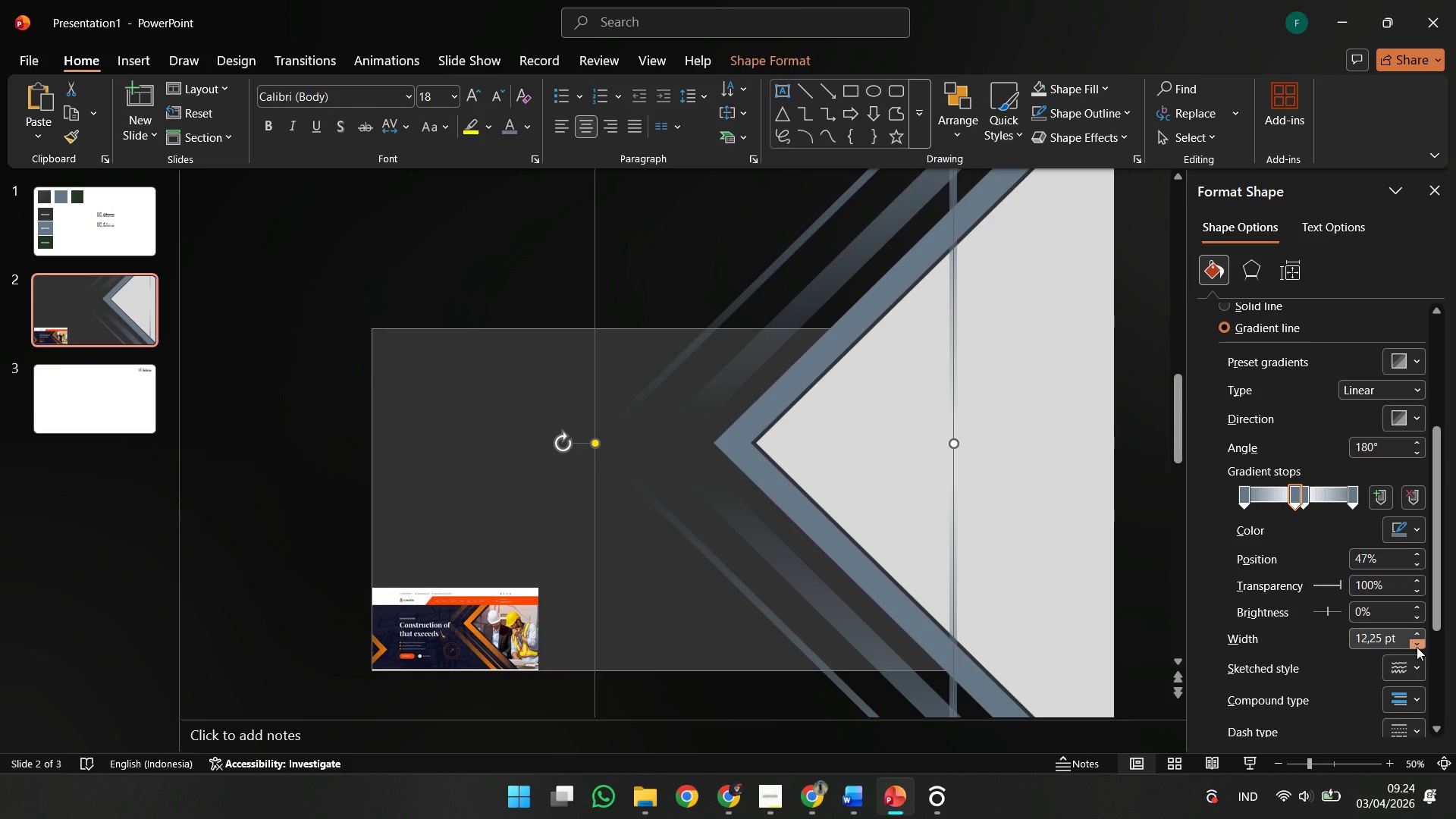 
triple_click([1417, 647])
 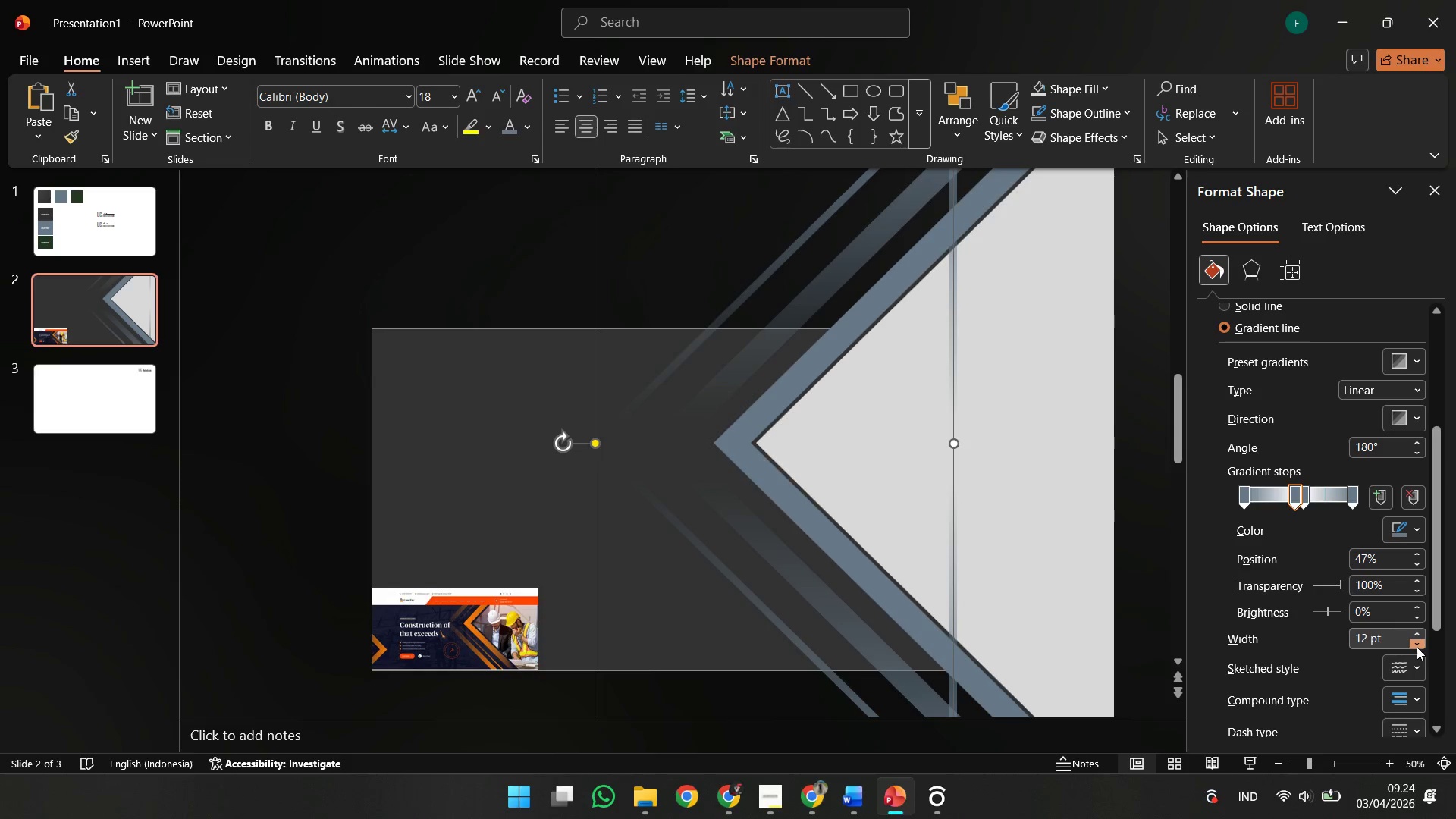 
triple_click([1417, 647])
 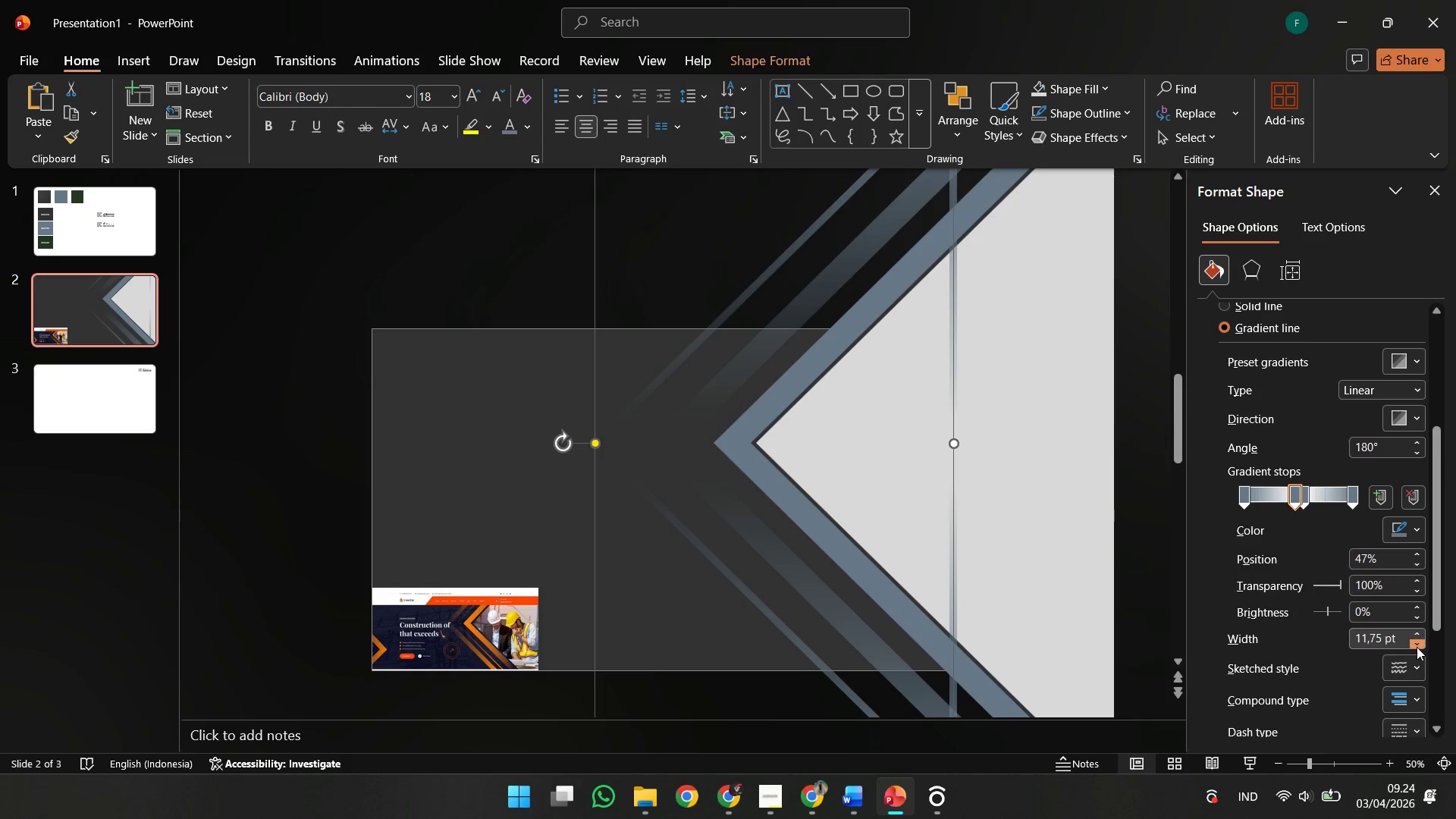 
triple_click([1417, 647])
 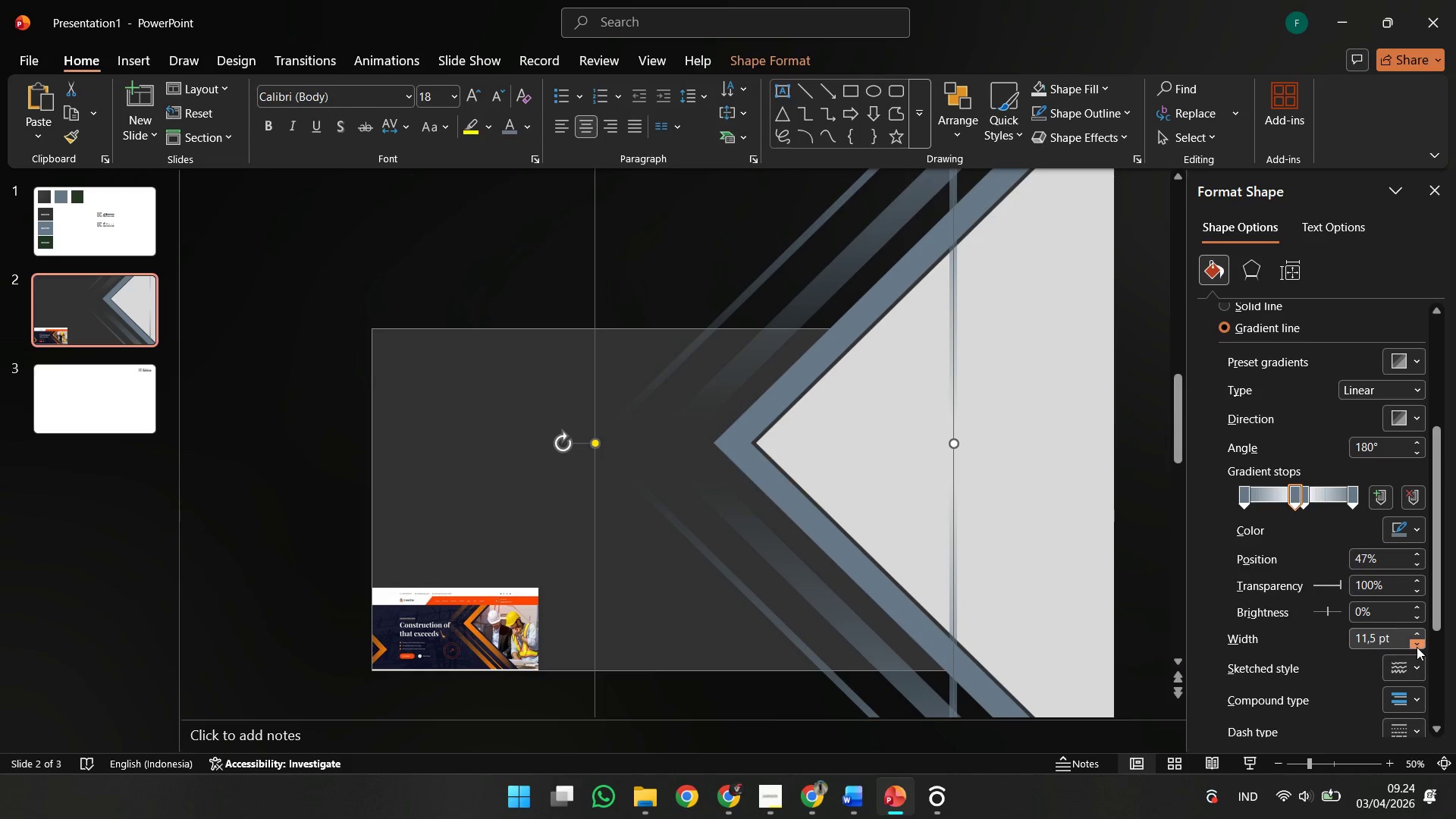 
triple_click([1417, 647])
 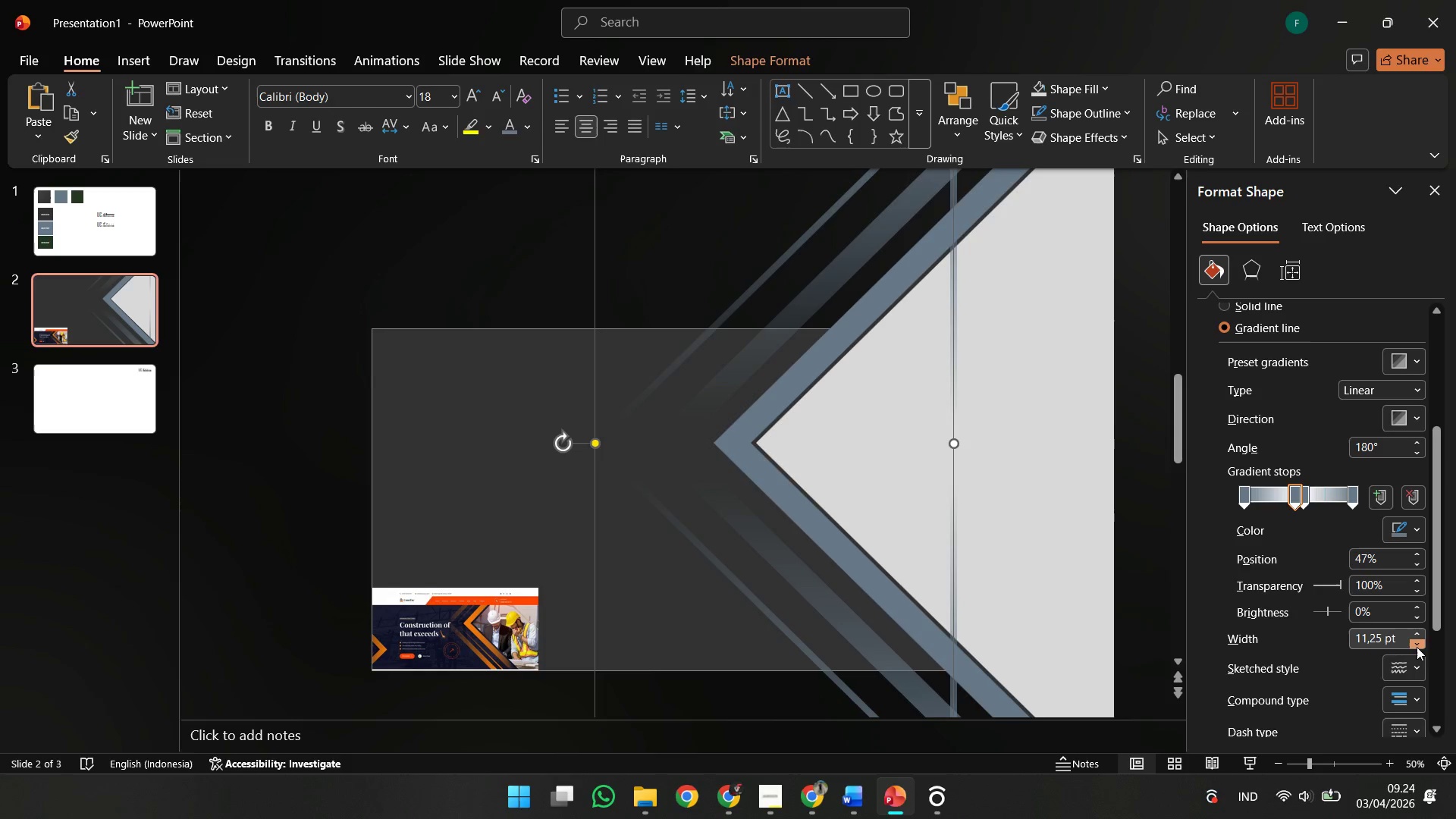 
triple_click([1417, 647])
 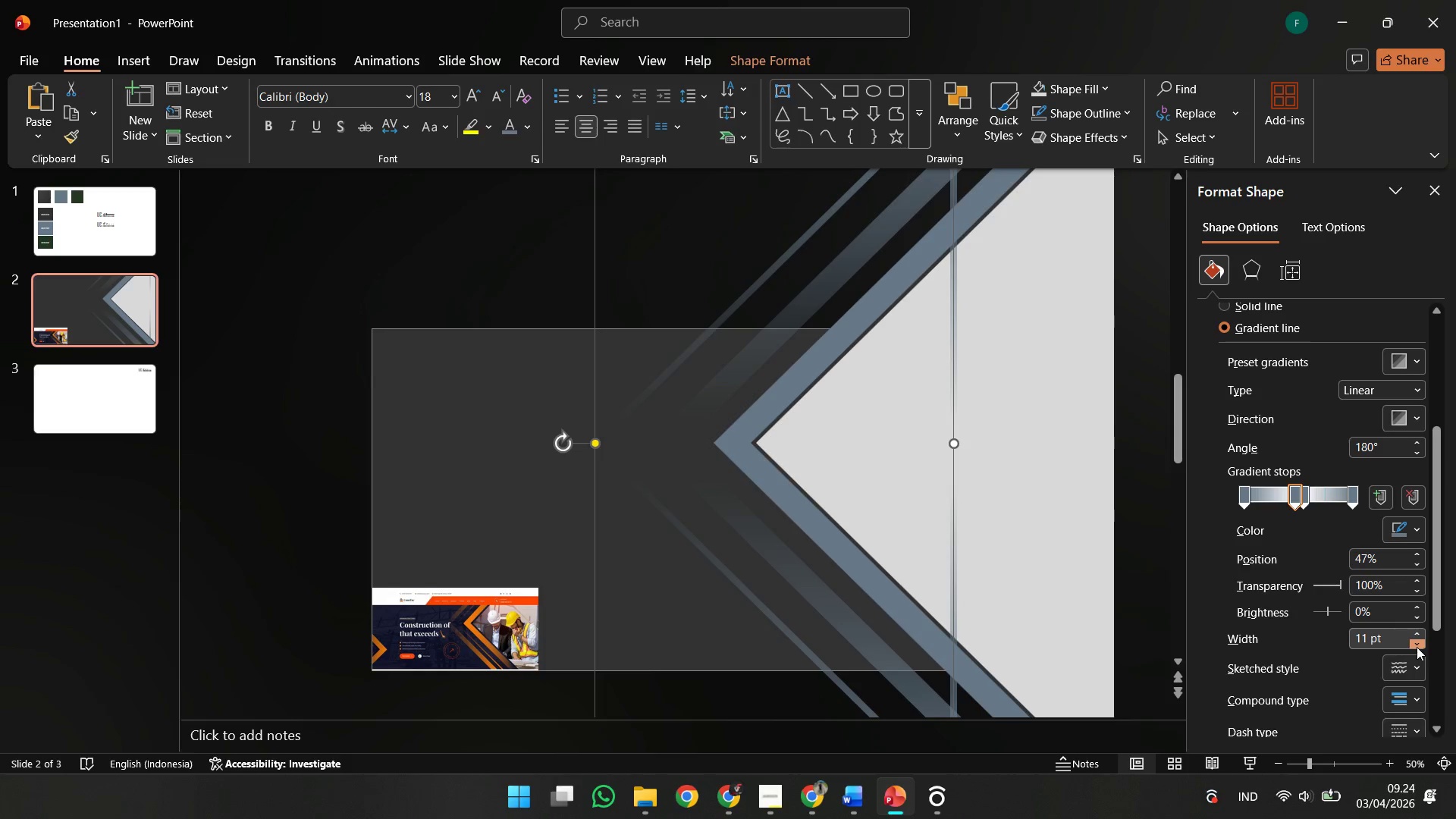 
triple_click([1417, 647])
 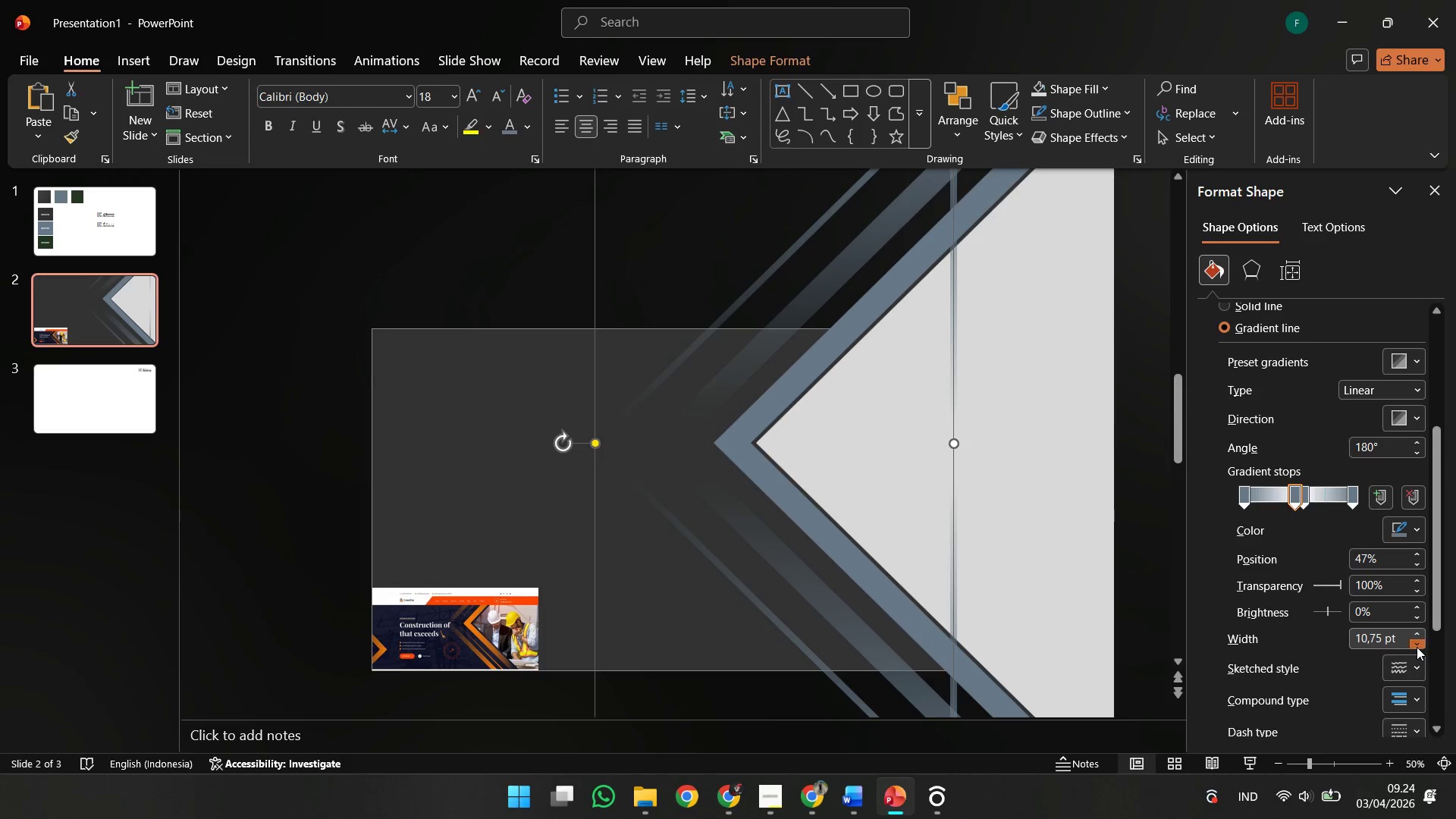 
triple_click([1417, 647])
 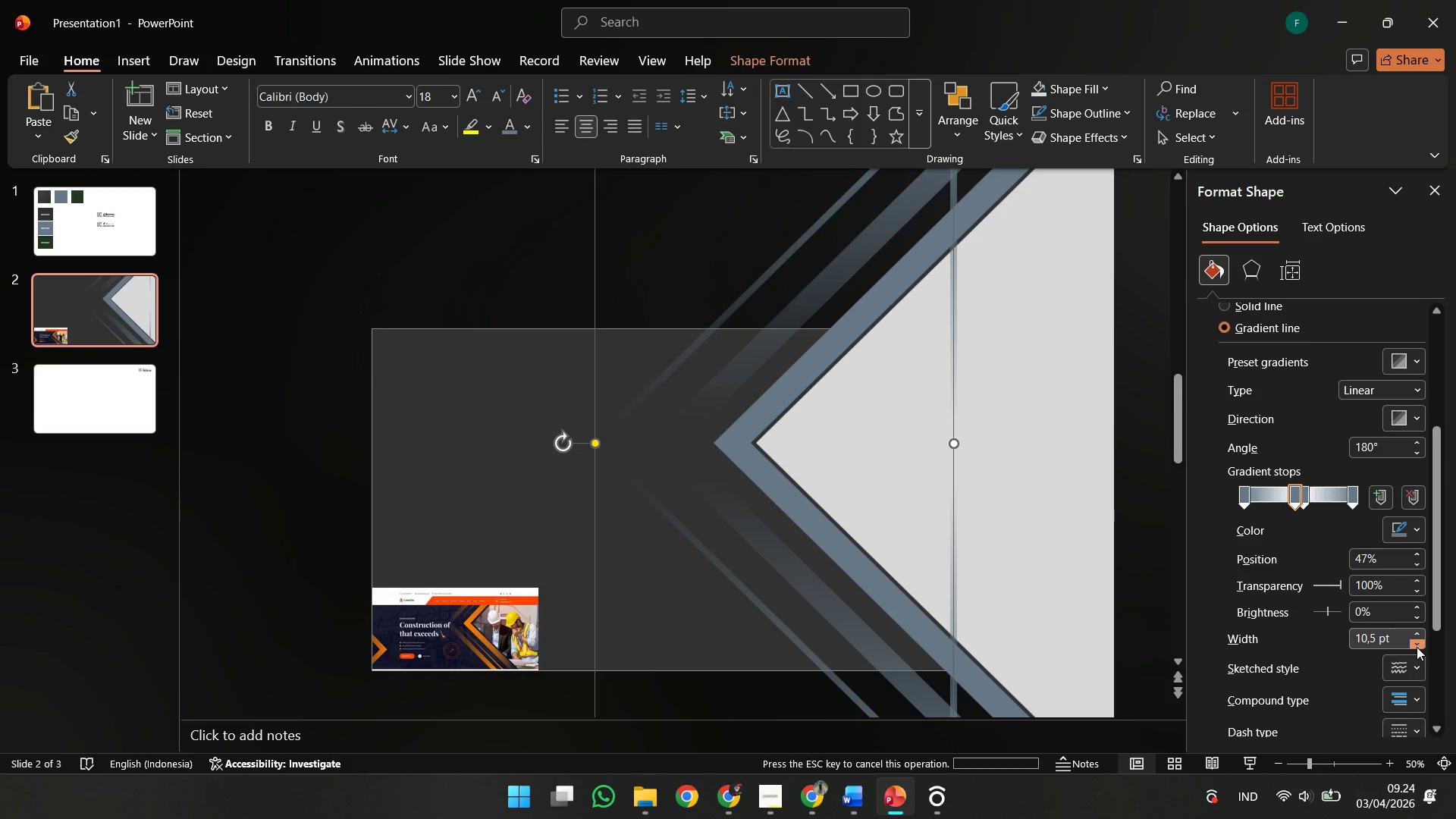 
triple_click([1417, 647])
 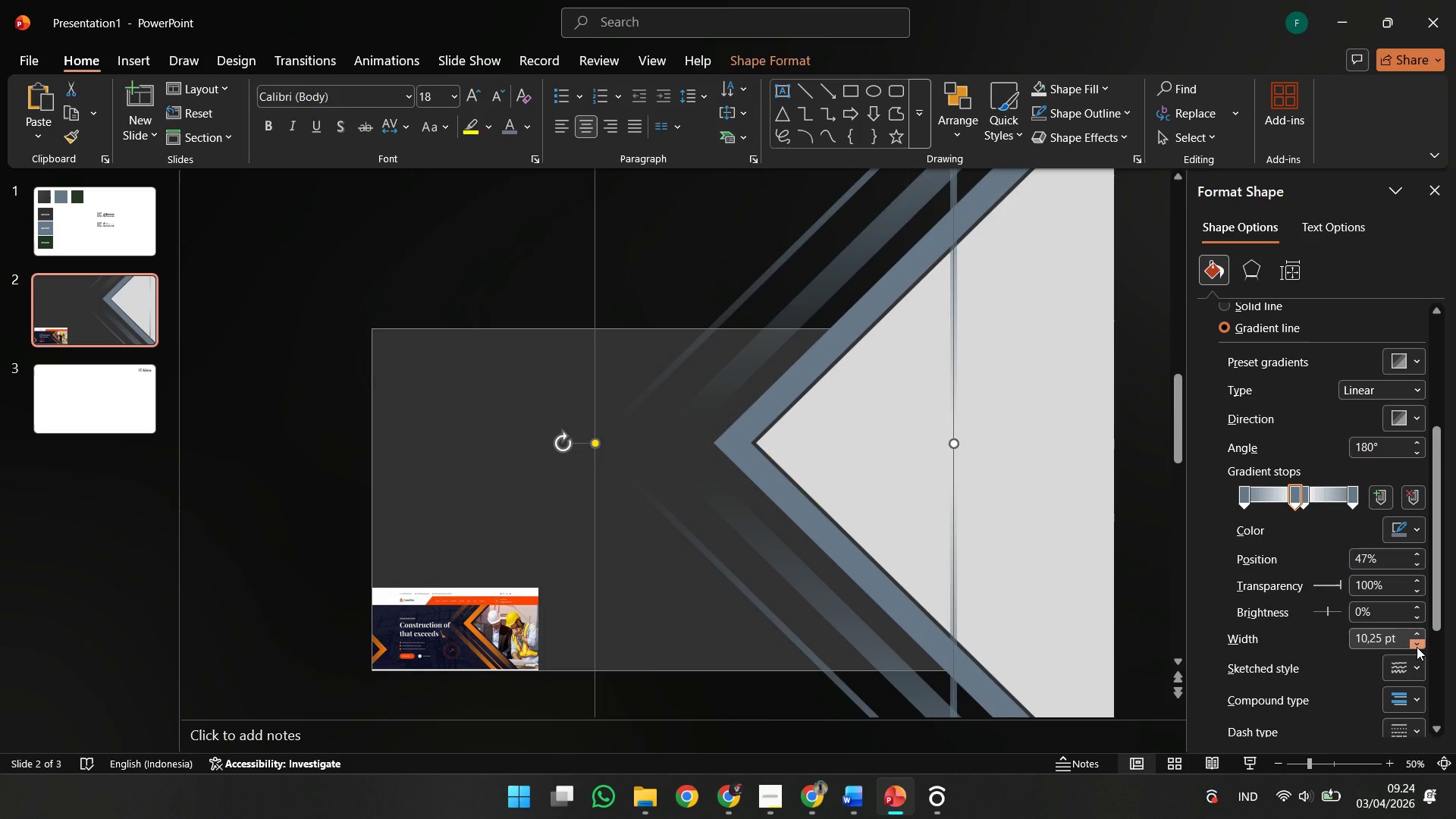 
triple_click([1417, 647])
 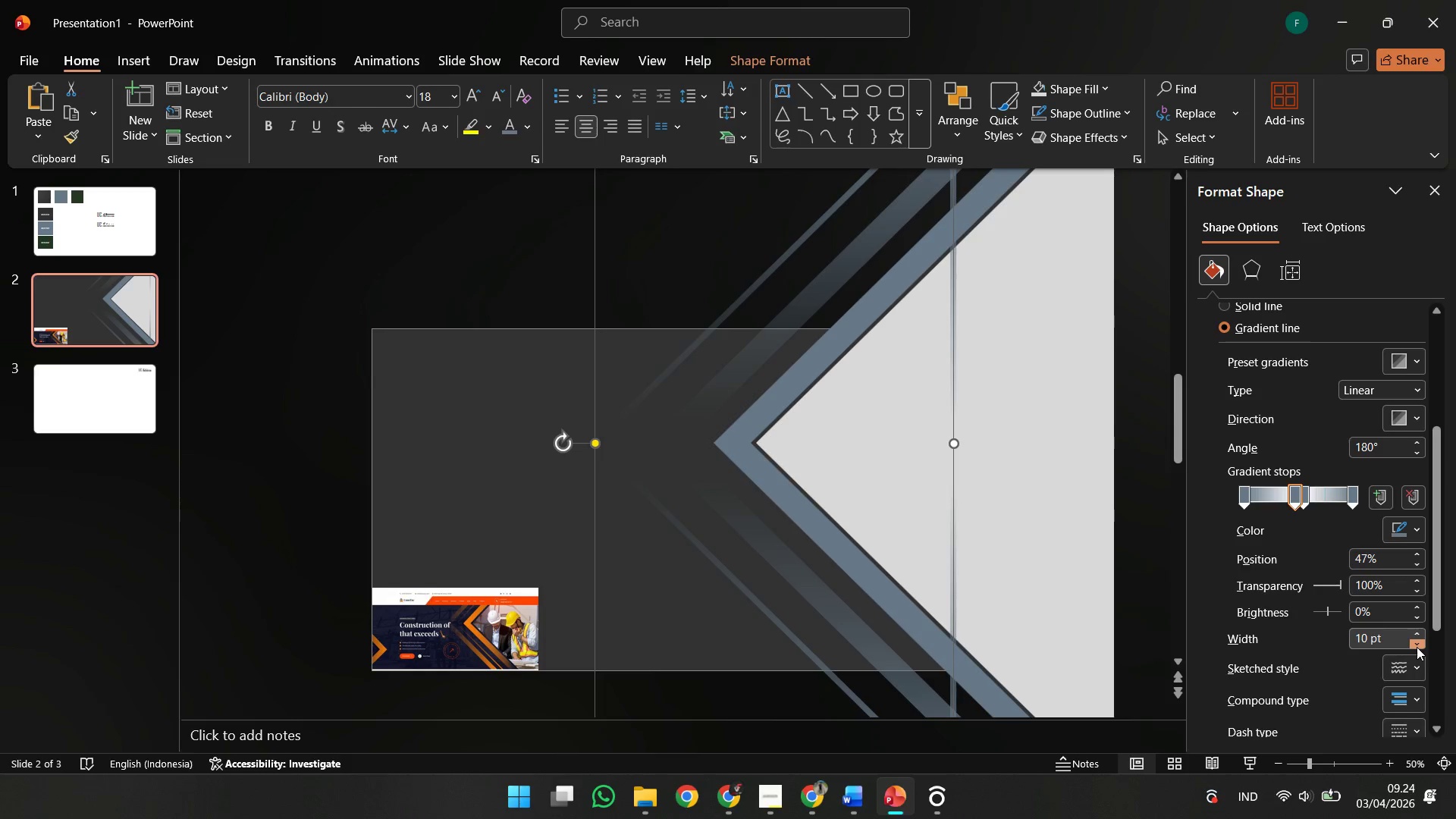 
triple_click([1417, 647])
 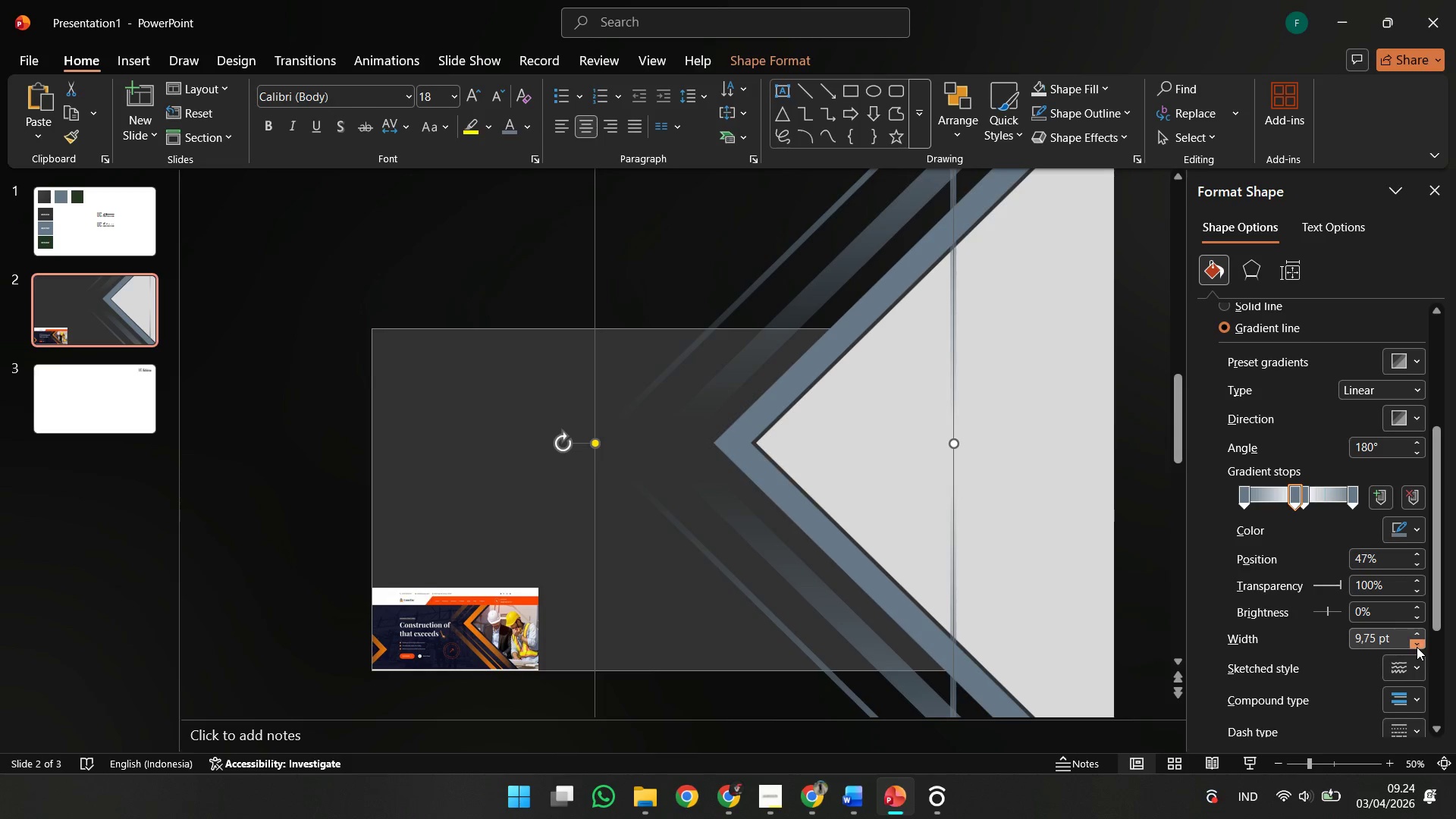 
triple_click([1417, 647])
 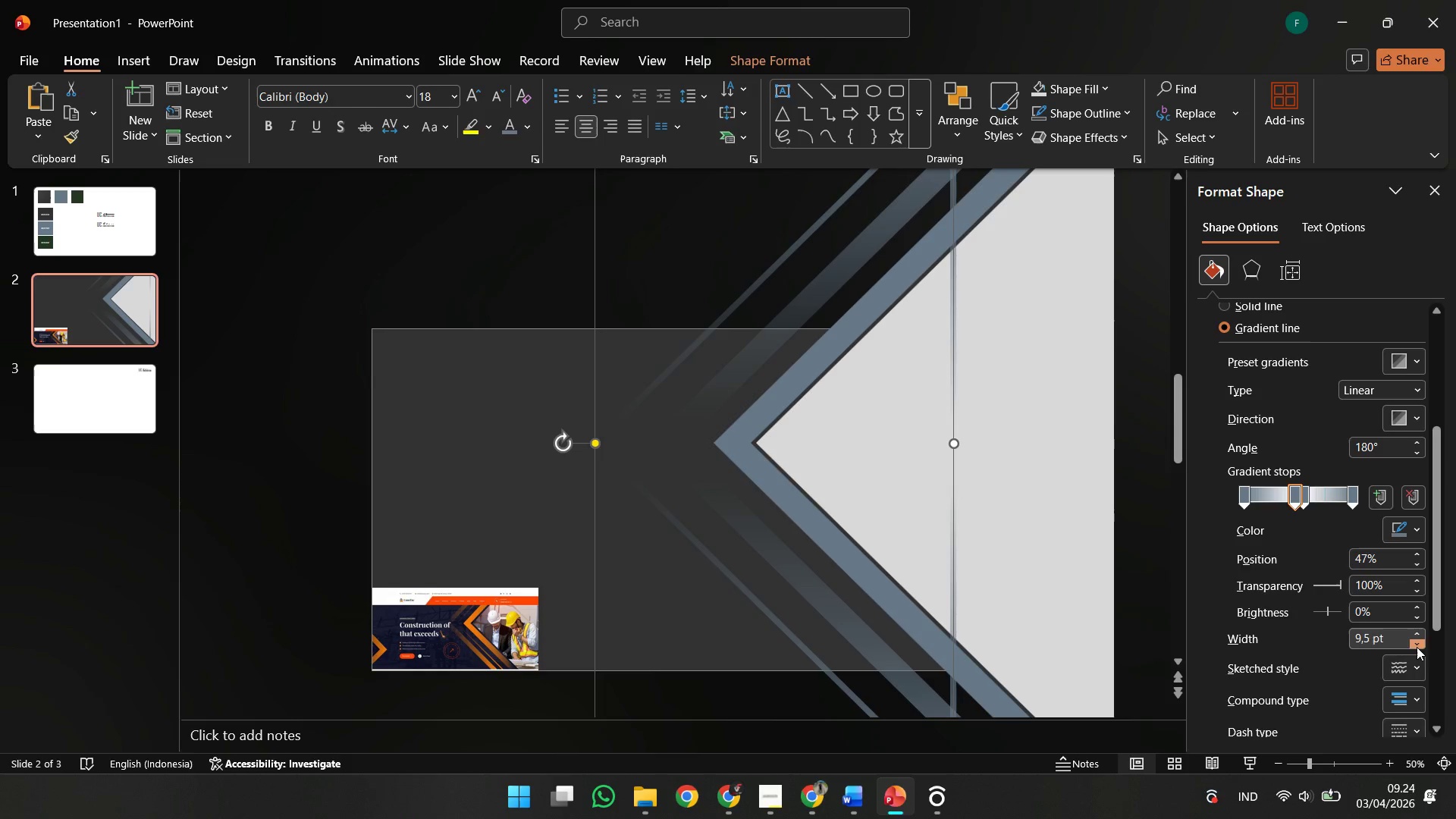 
triple_click([1417, 647])
 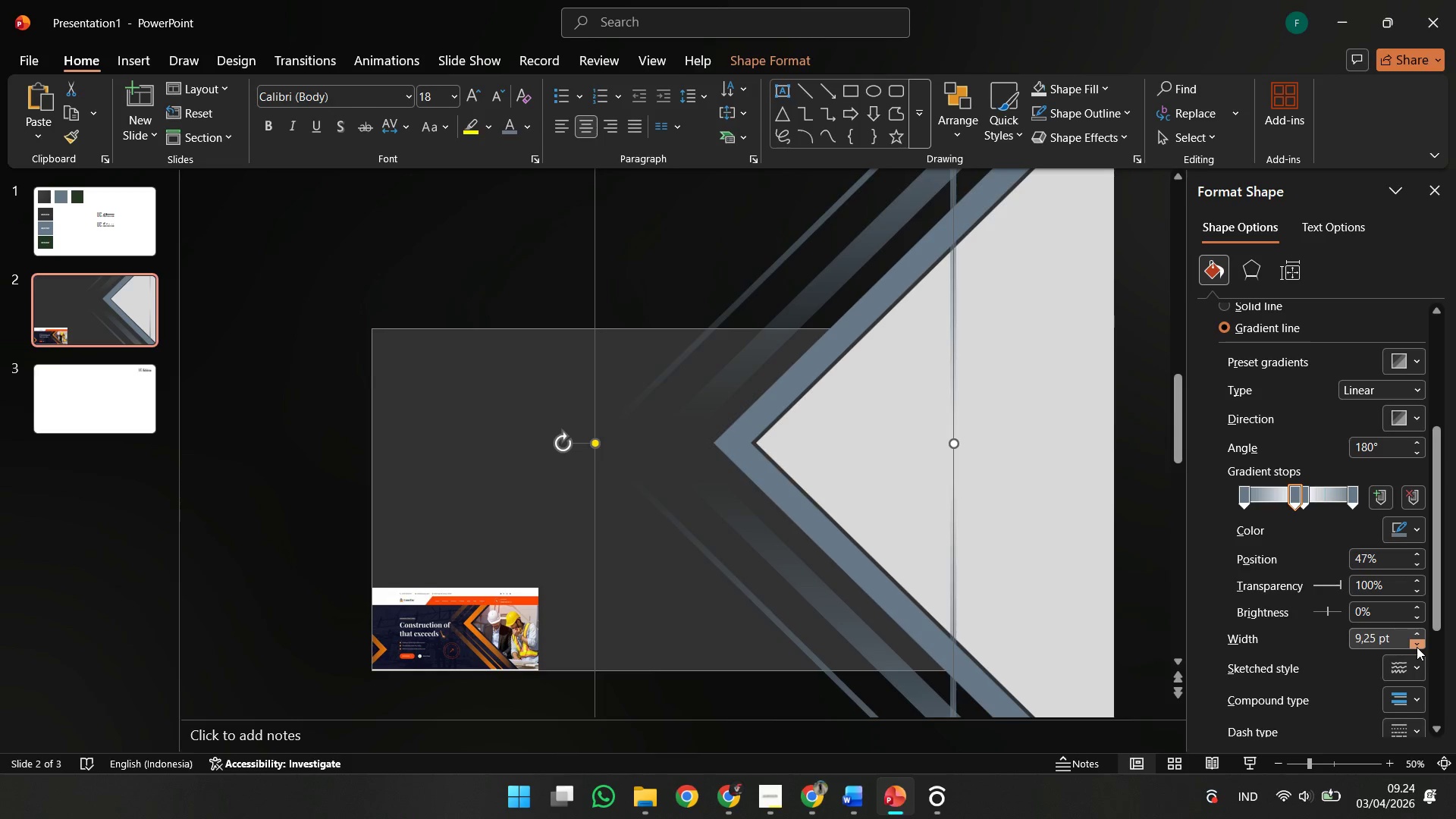 
triple_click([1417, 647])
 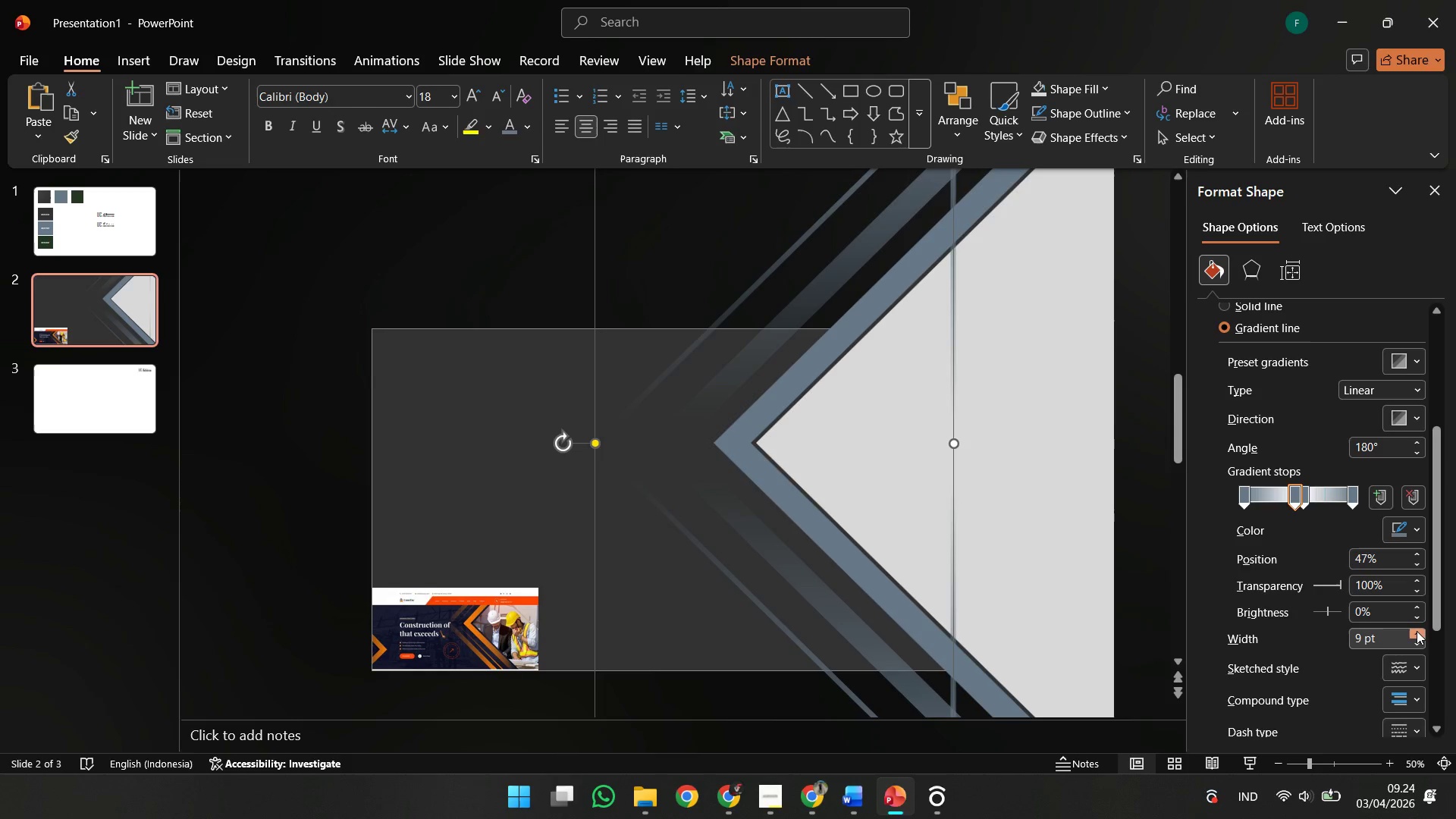 
left_click([1417, 631])
 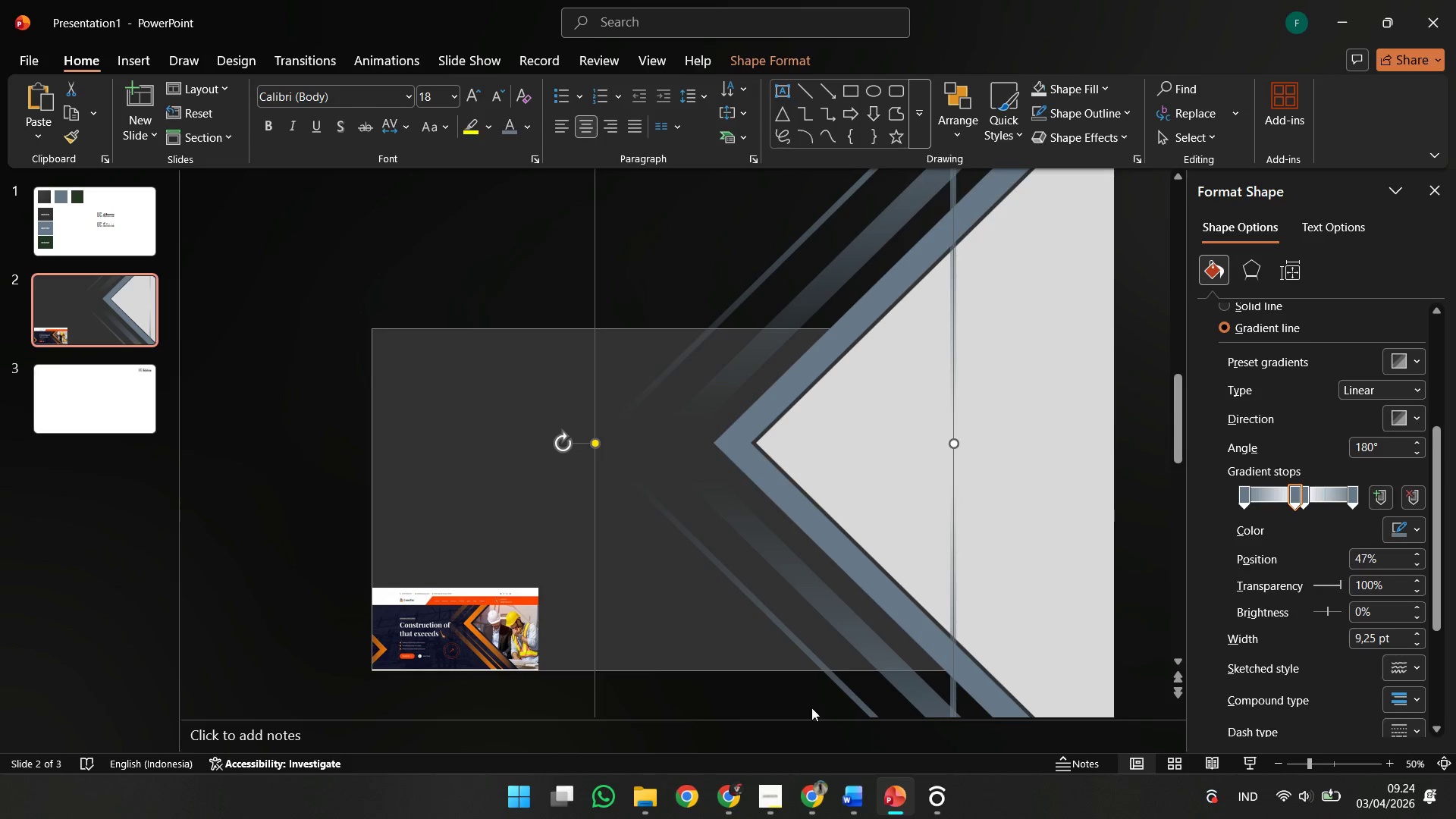 
hold_key(key=ShiftLeft, duration=5.92)
left_click_drag(start_coordinate=[835, 688], to_coordinate=[935, 694])
 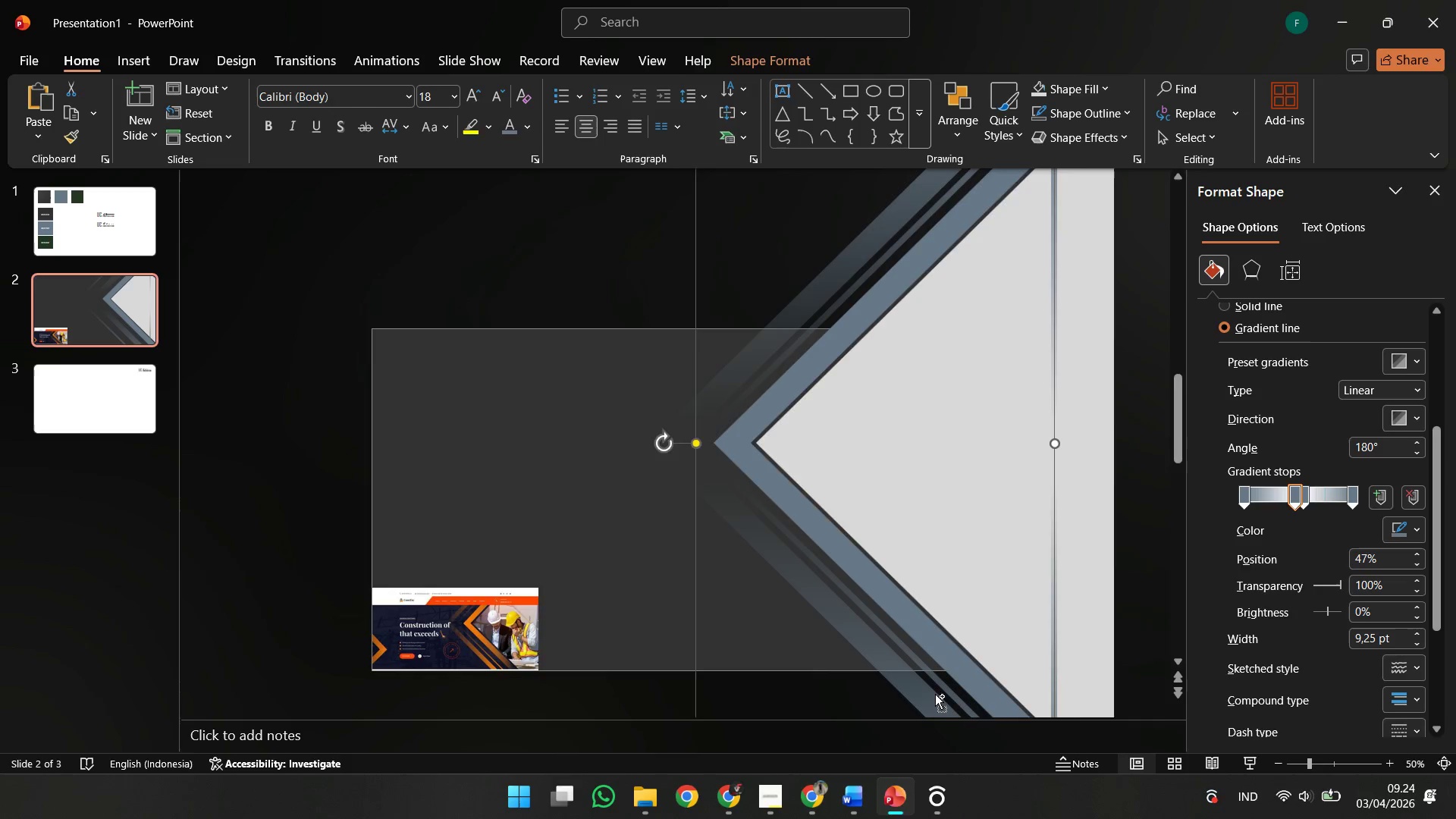 
hold_key(key=ControlLeft, duration=0.44)
scroll: coordinate [934, 694], scroll_direction: up, amount: 4.0
 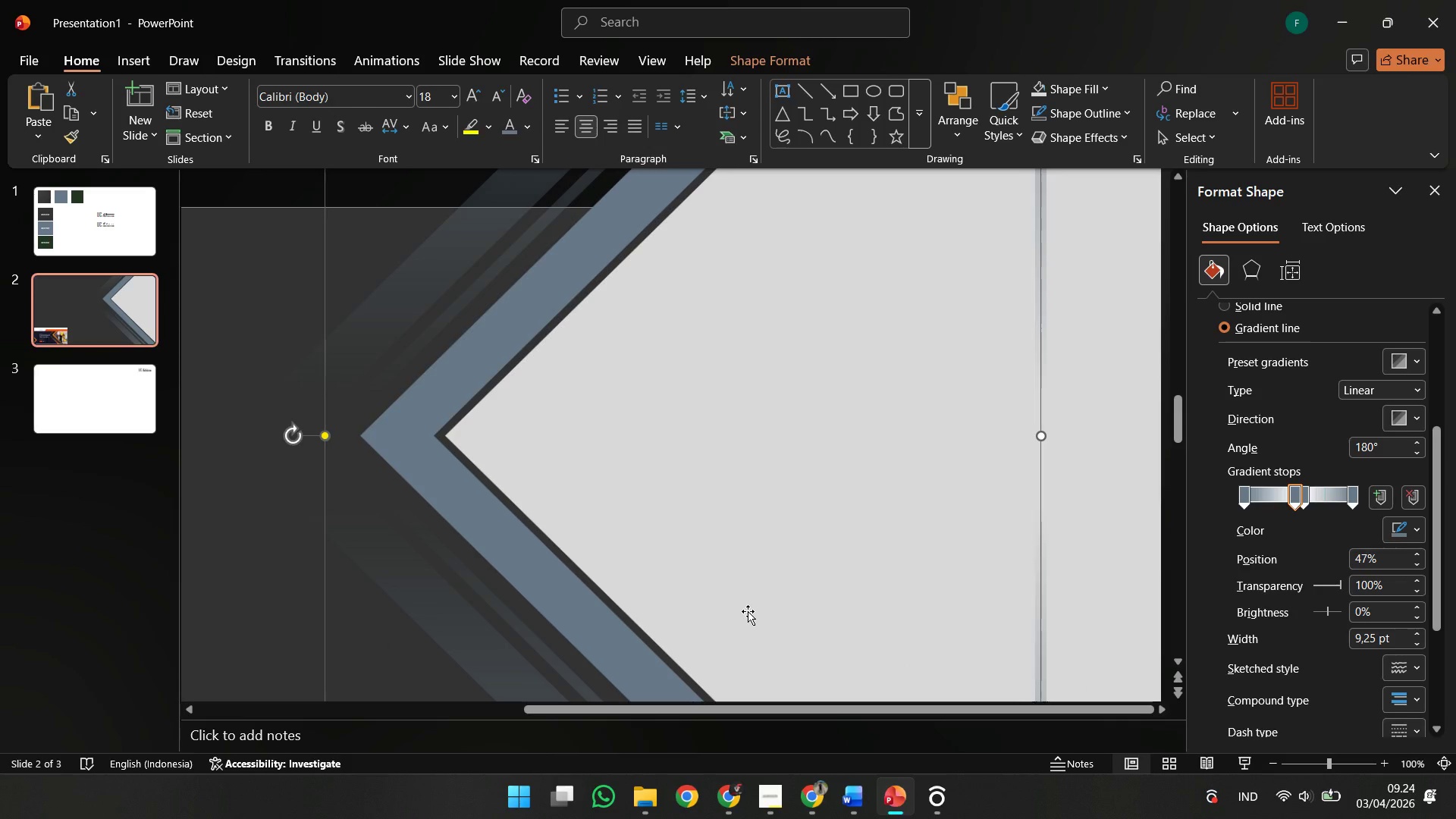 
key(ArrowRight)
 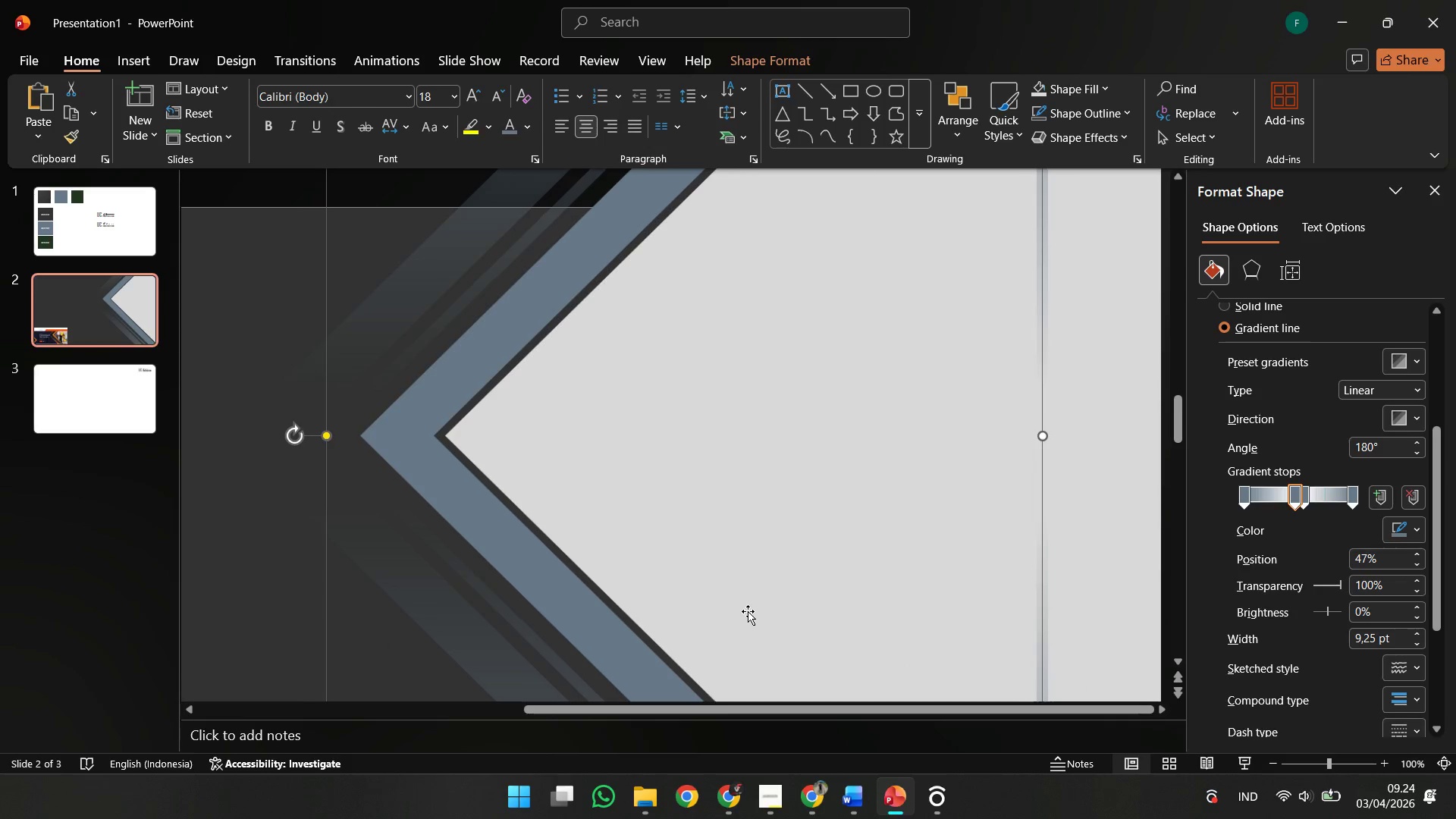 
key(ArrowRight)
 